 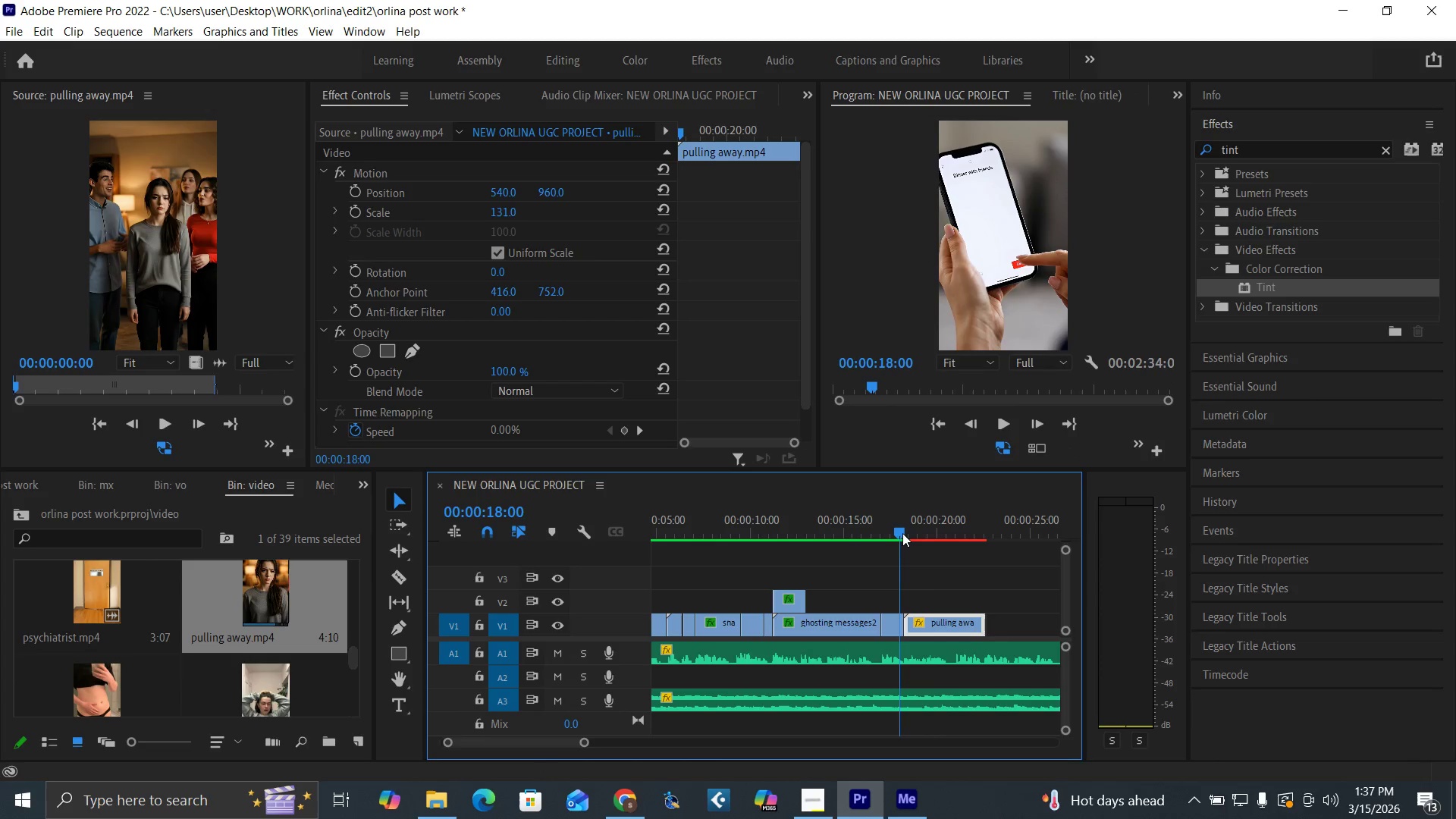 
key(Space)
 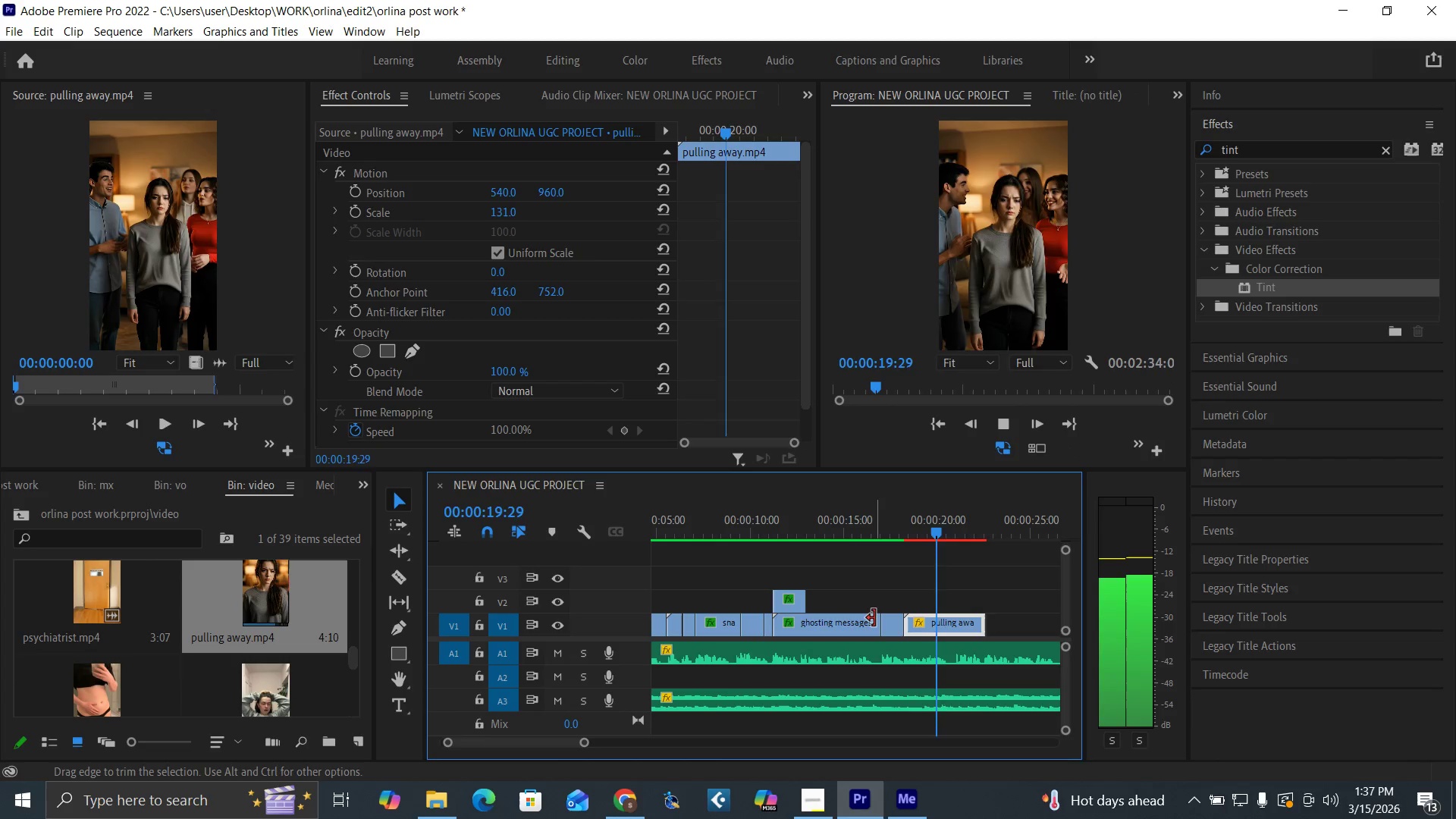 
mouse_move([888, 626])
 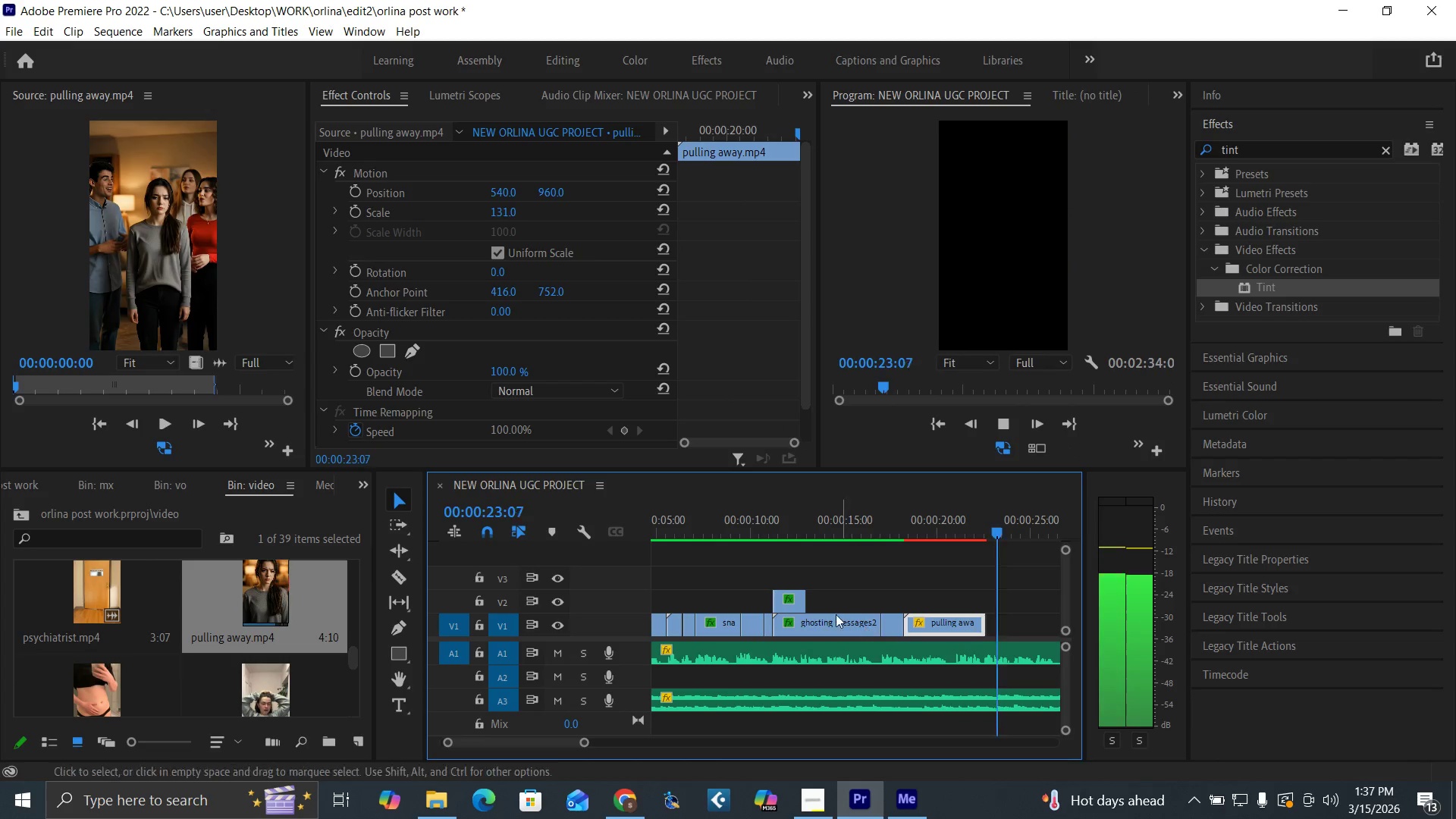 
key(Space)
 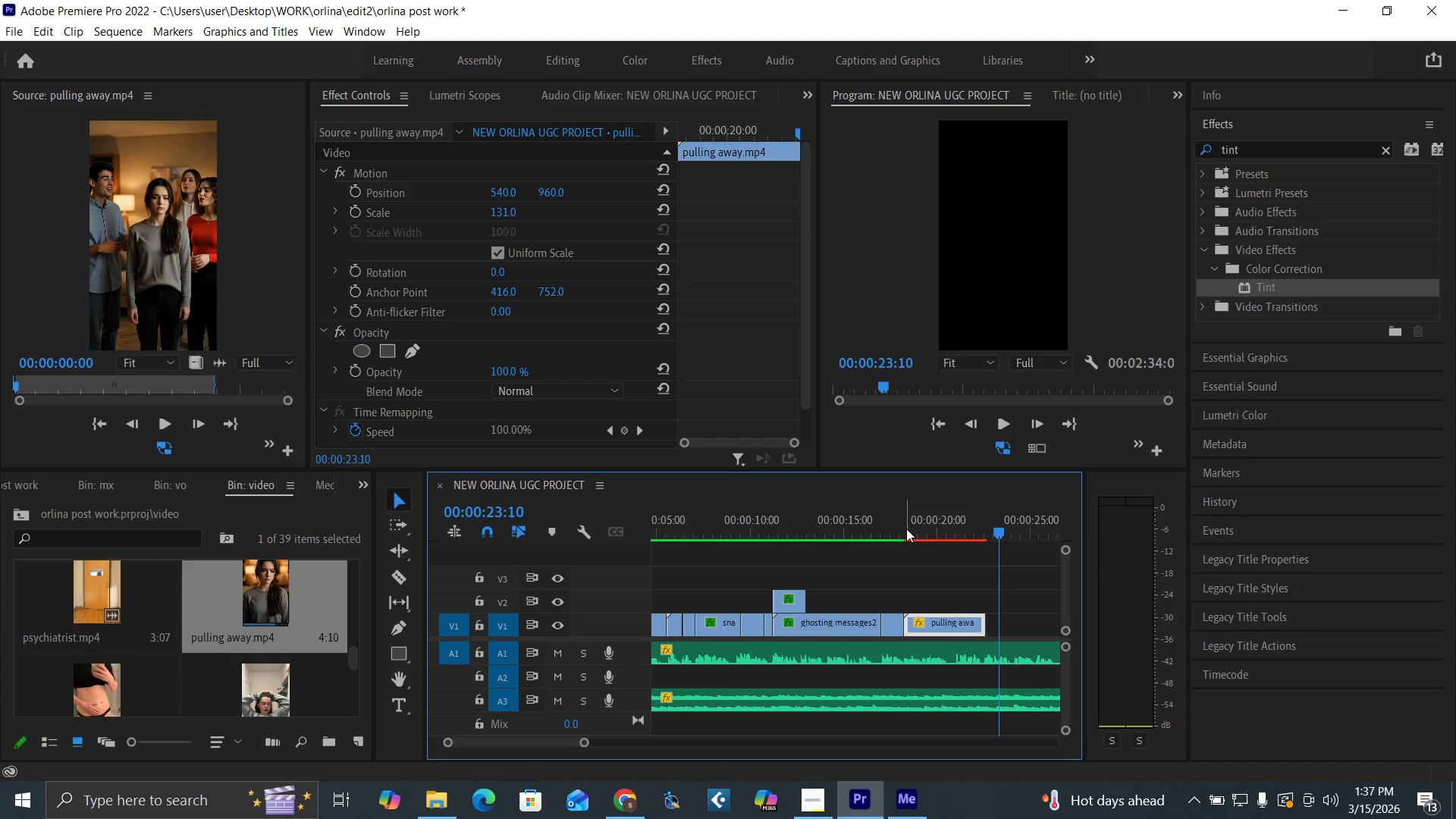 
left_click([902, 527])
 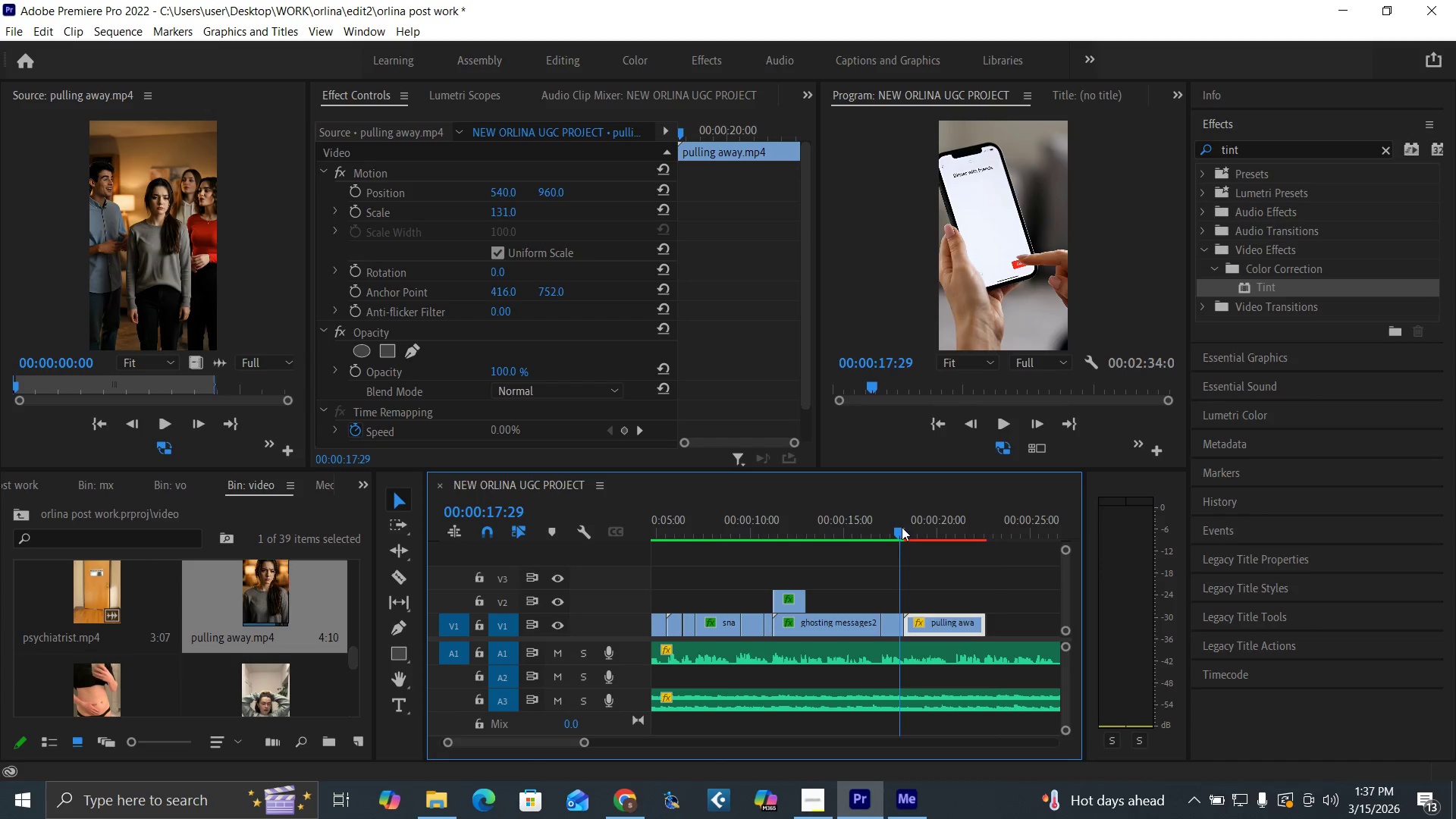 
key(Space)
 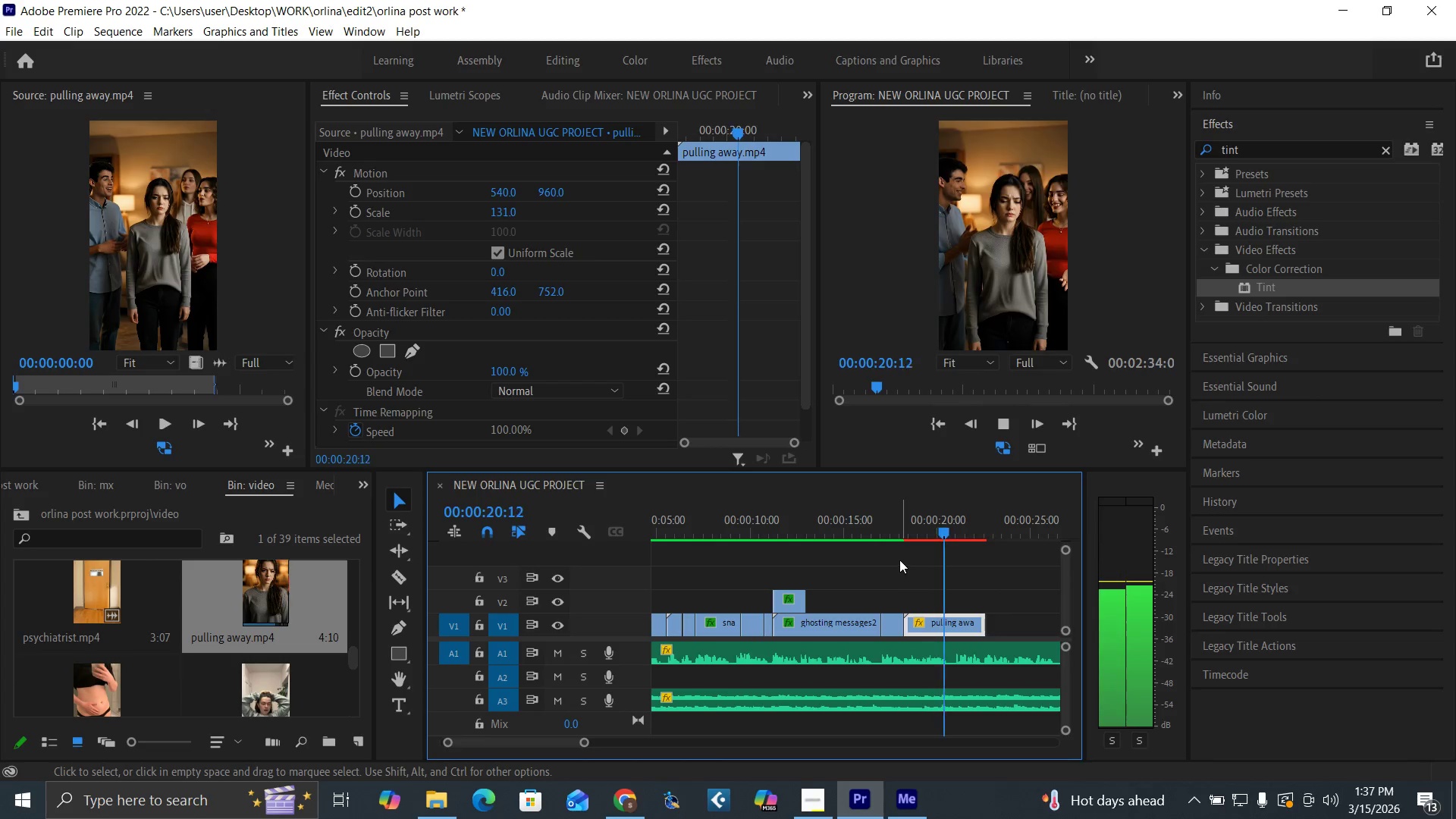 
key(Space)
 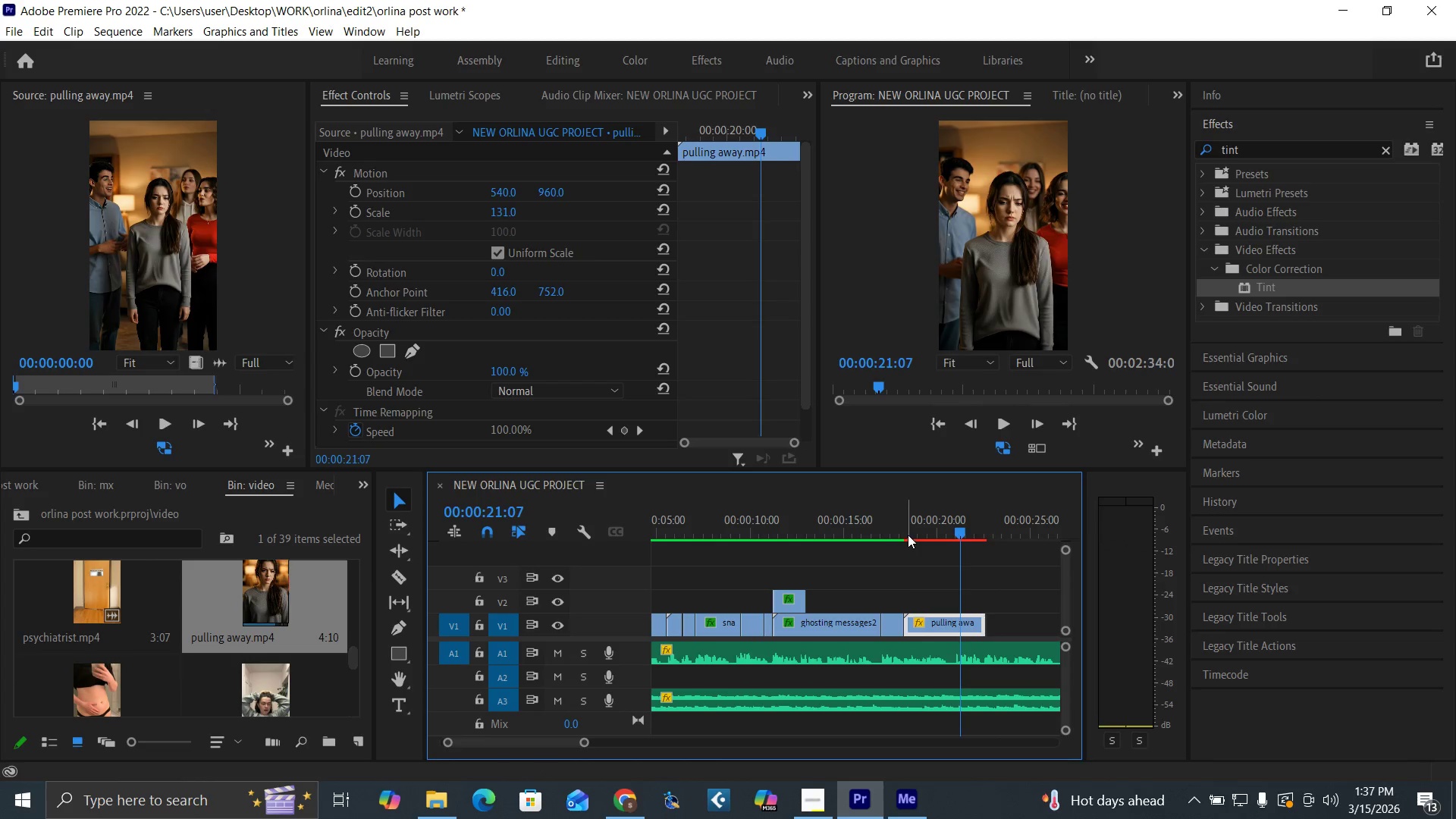 
left_click_drag(start_coordinate=[907, 533], to_coordinate=[915, 536])
 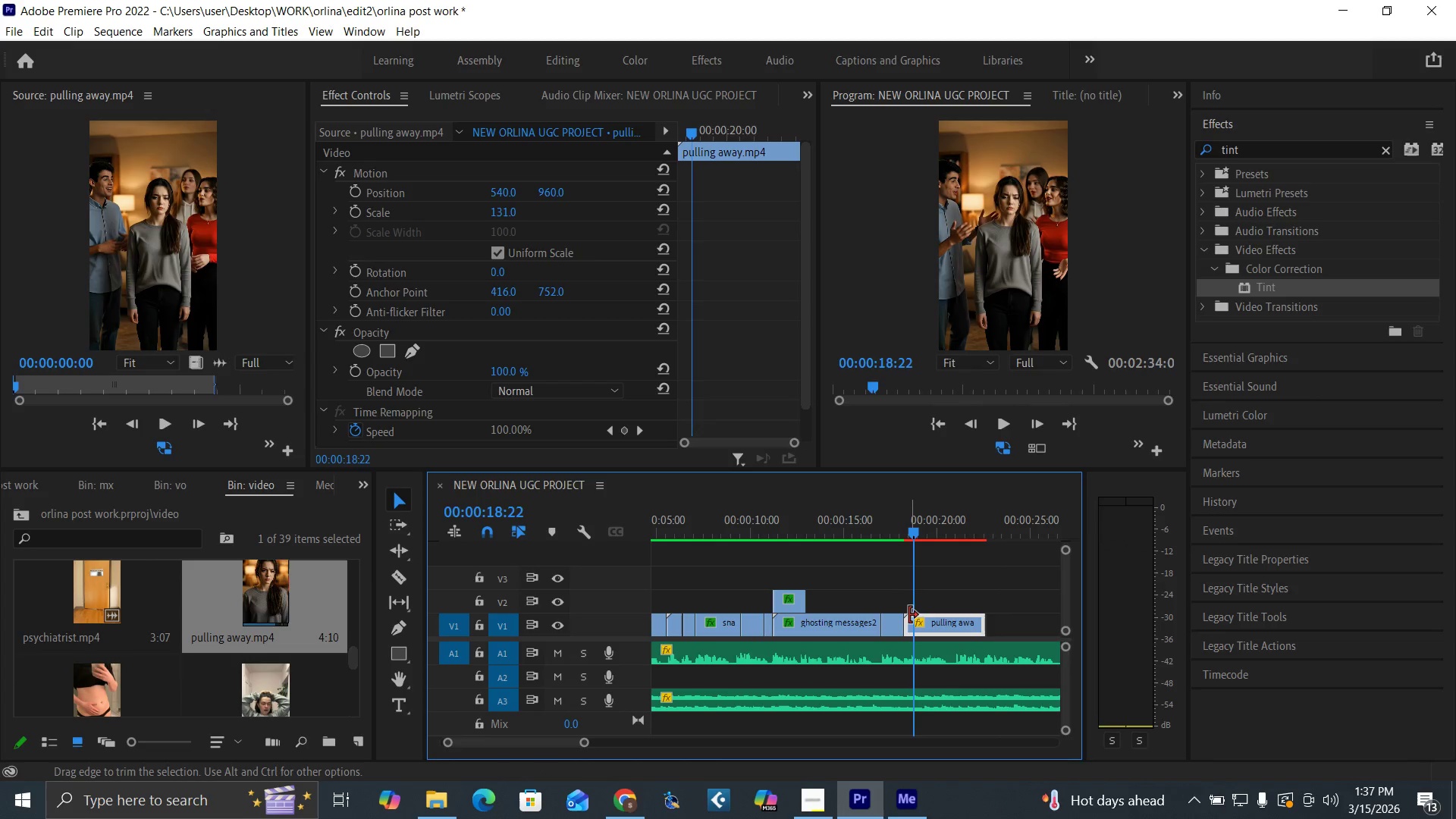 
left_click_drag(start_coordinate=[908, 617], to_coordinate=[917, 622])
 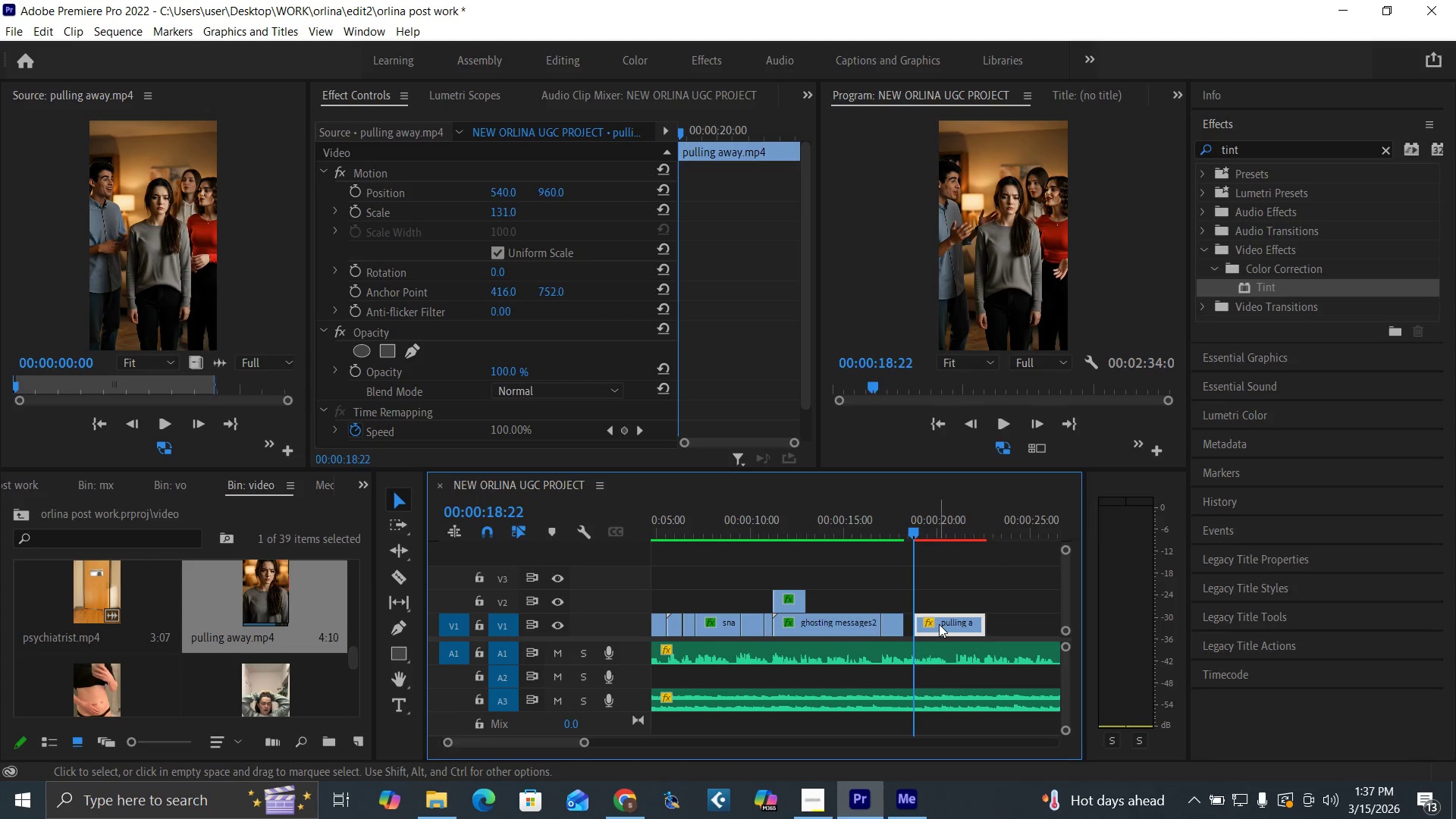 
left_click_drag(start_coordinate=[939, 624], to_coordinate=[933, 625])
 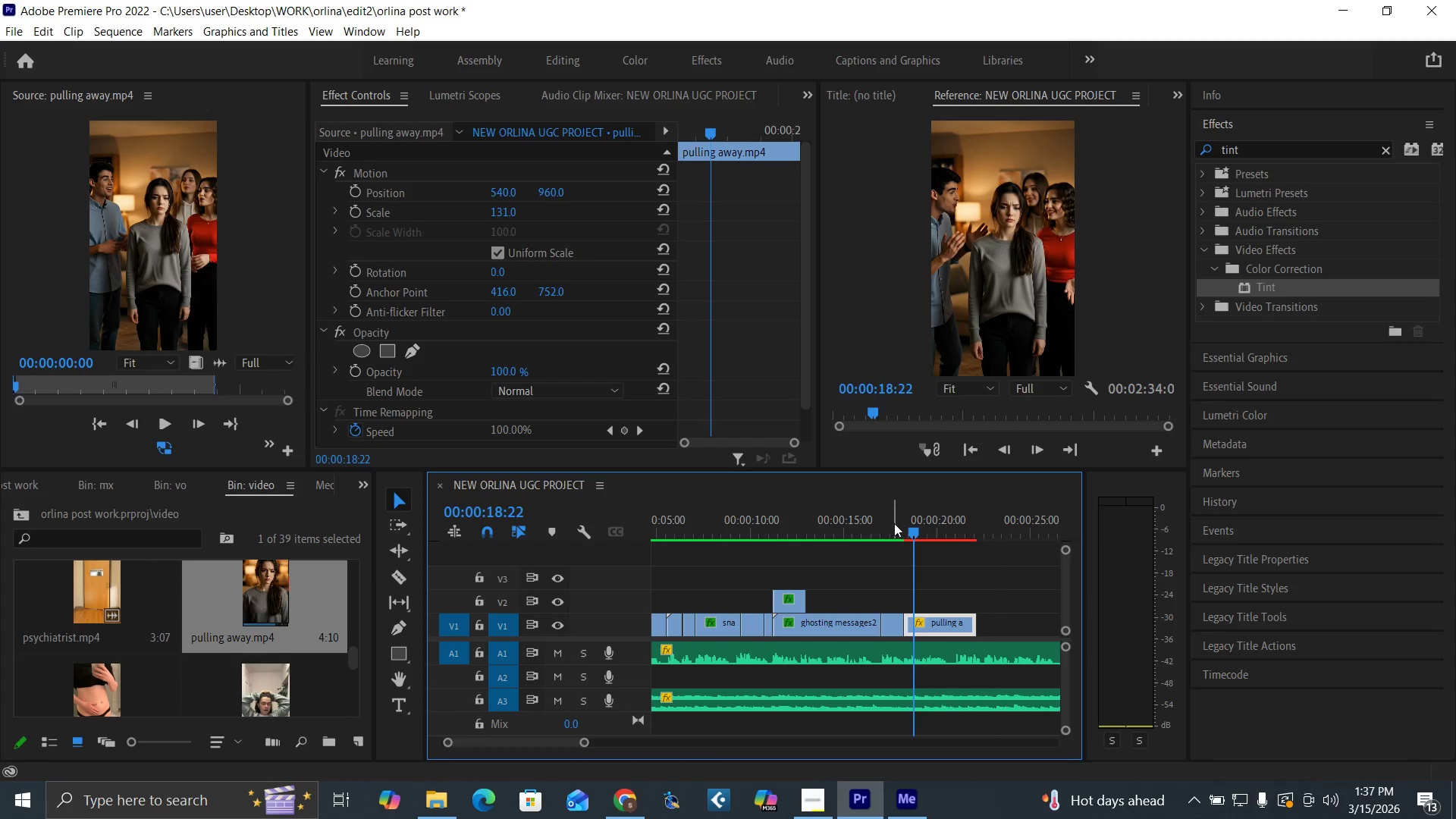 
left_click([894, 519])
 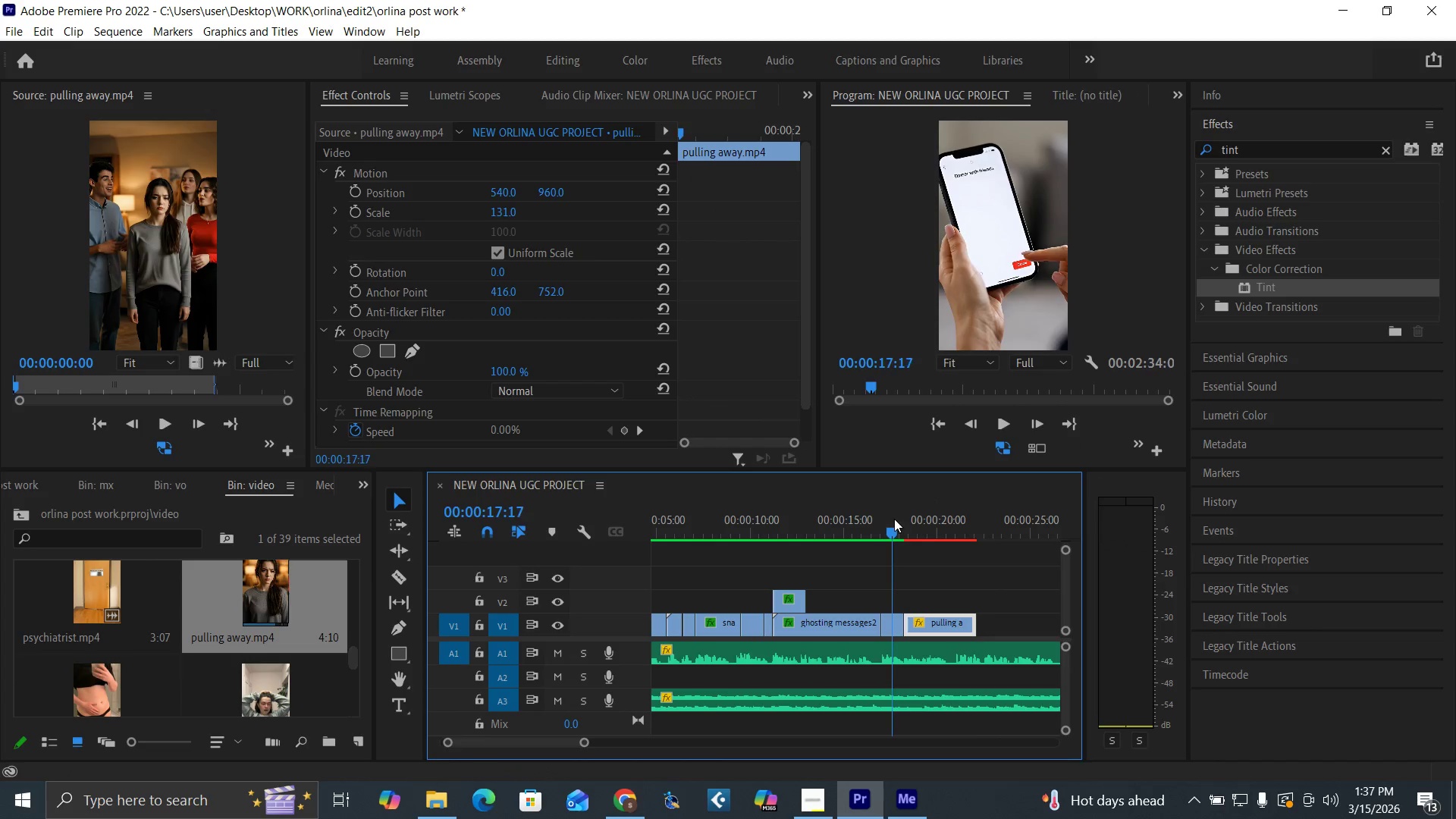 
key(Space)
 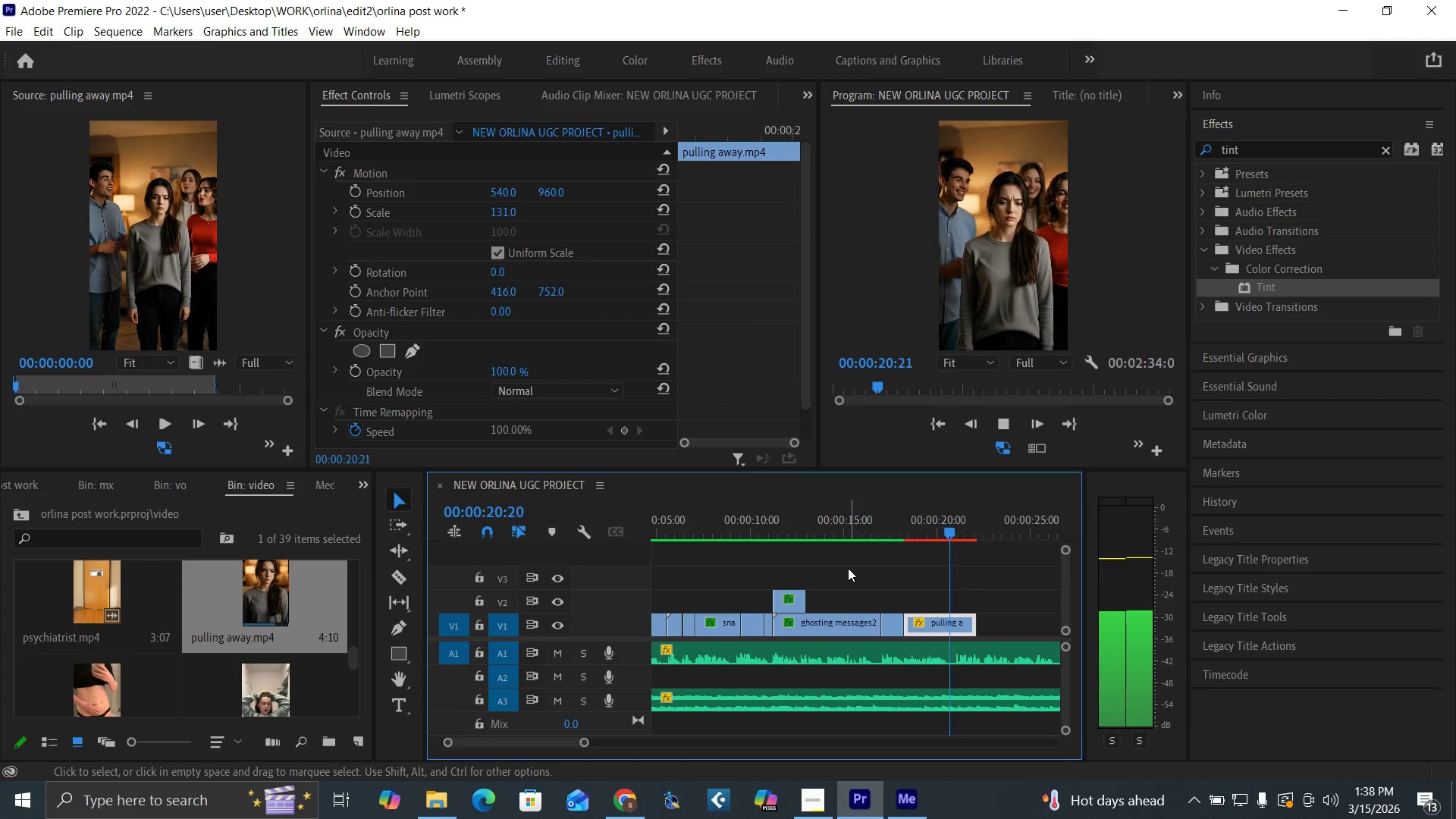 
key(Space)
 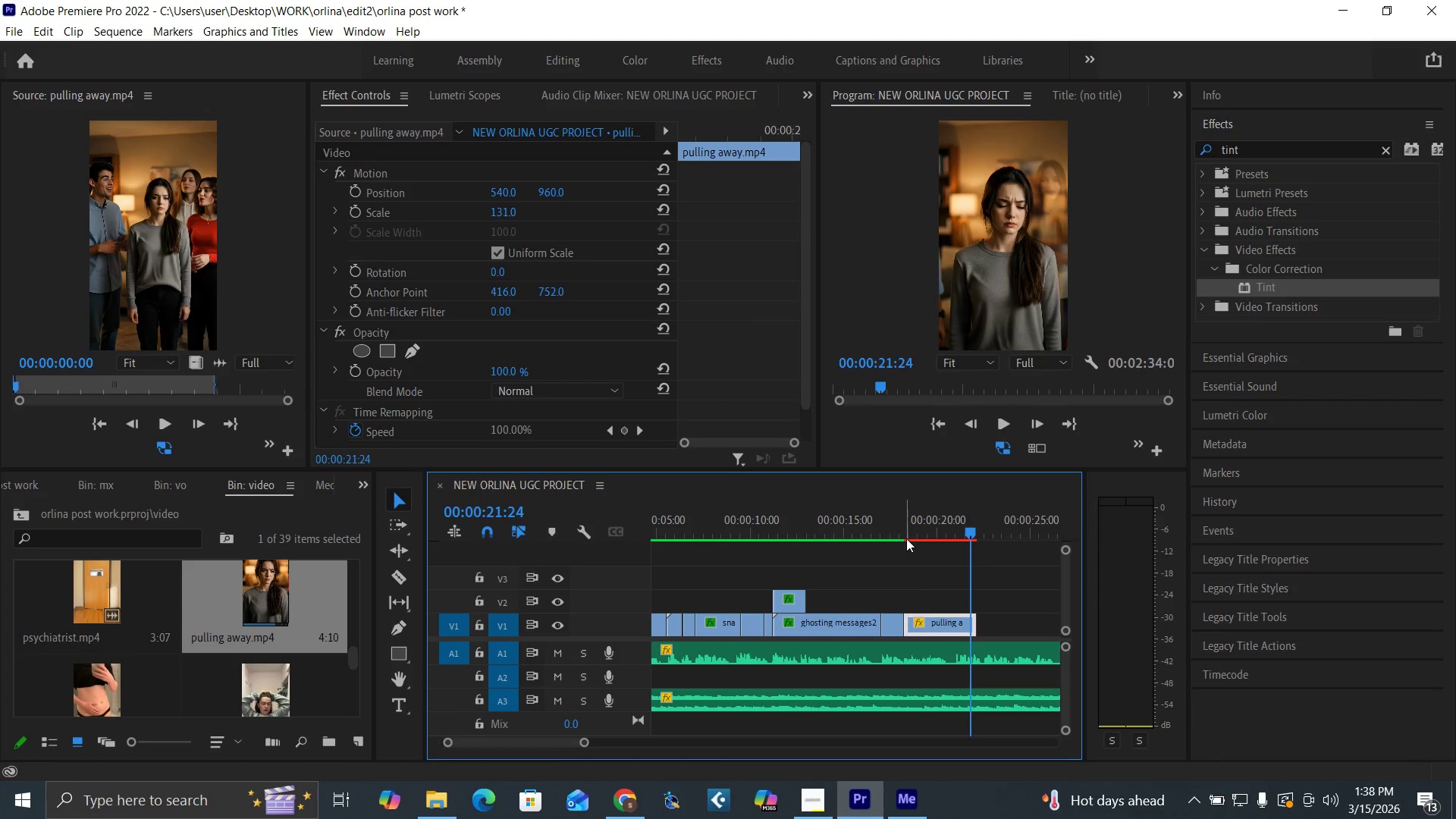 
left_click_drag(start_coordinate=[908, 533], to_coordinate=[917, 535])
 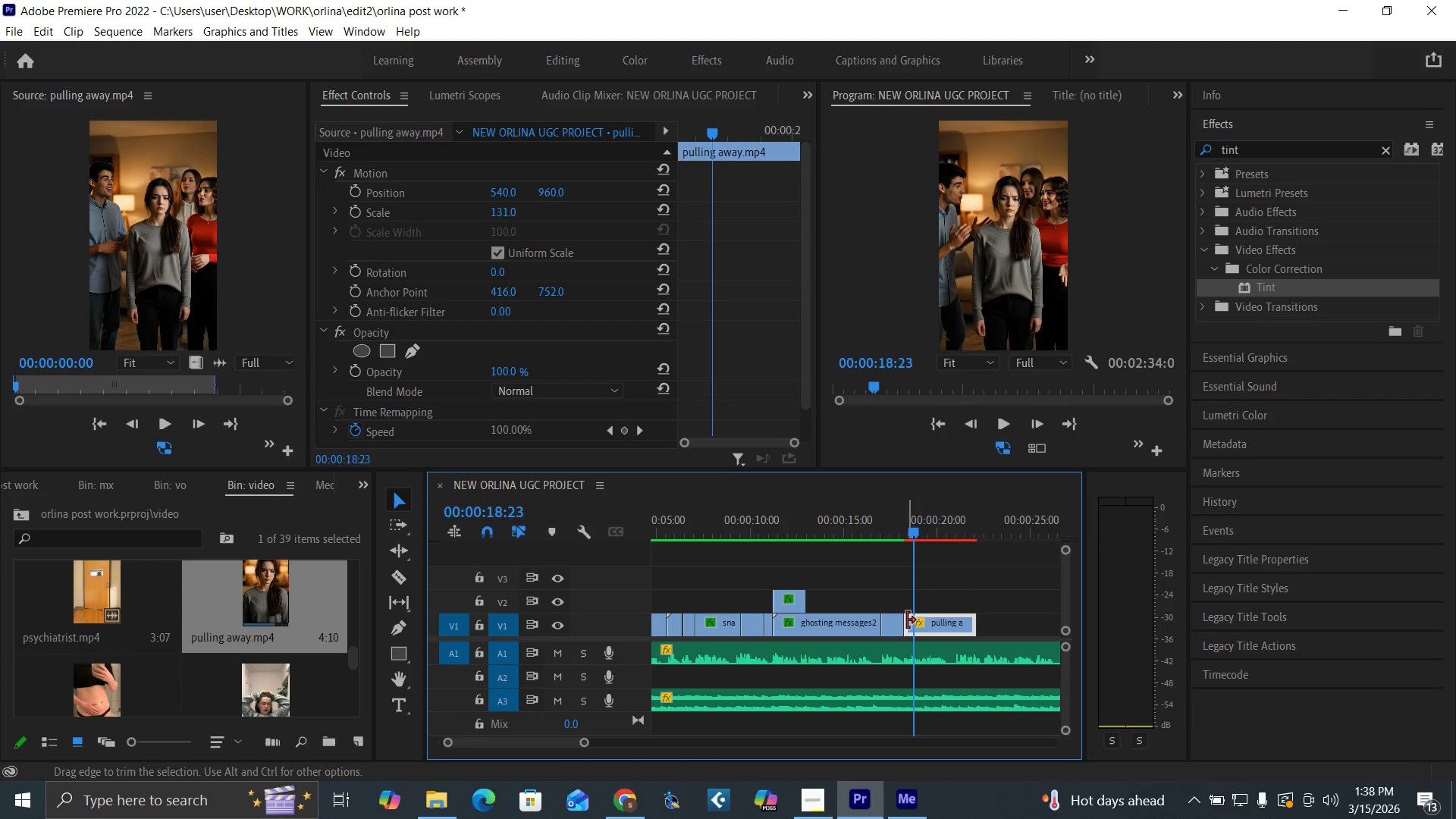 
left_click_drag(start_coordinate=[908, 620], to_coordinate=[915, 622])
 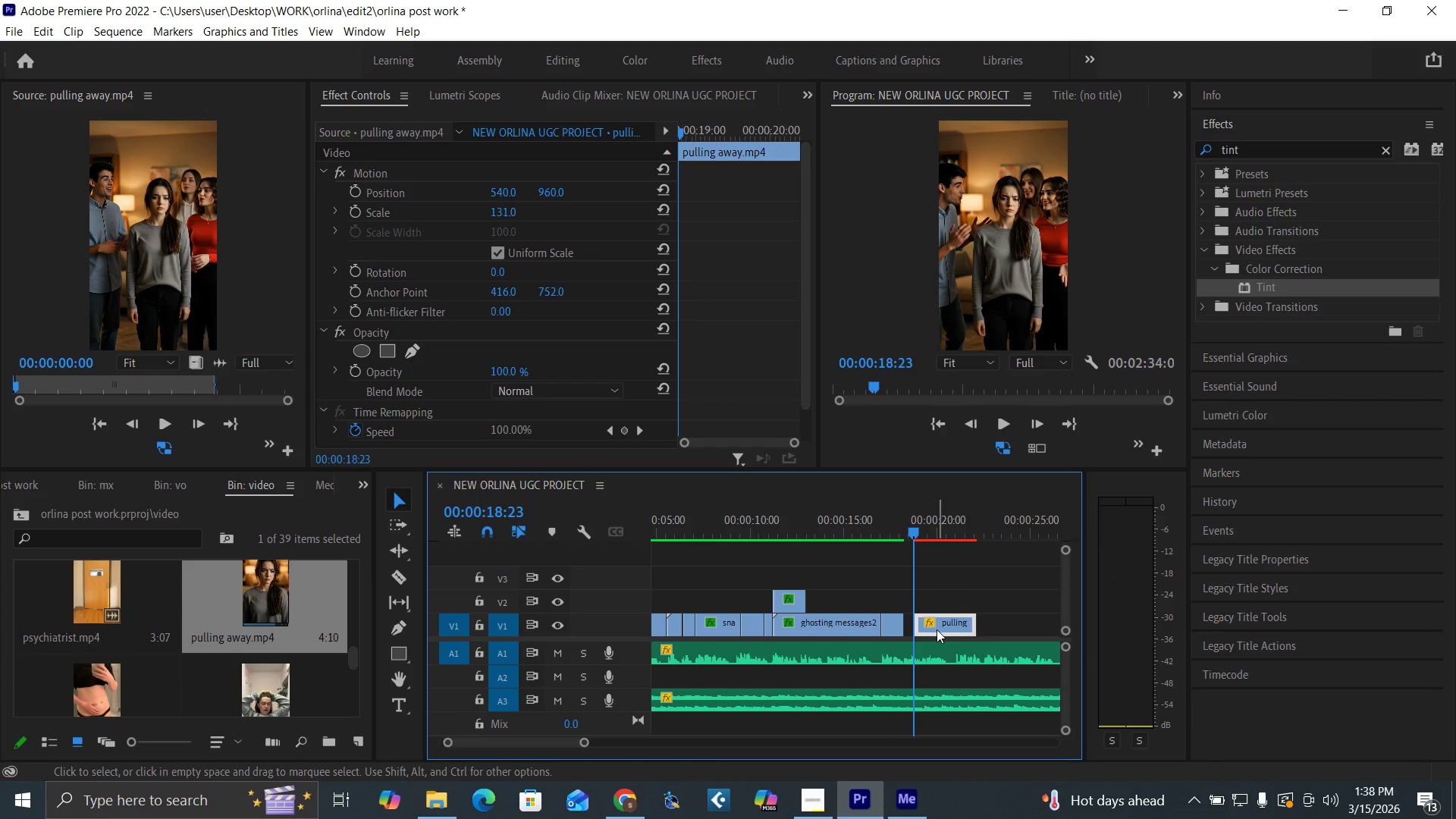 
left_click_drag(start_coordinate=[937, 629], to_coordinate=[930, 629])
 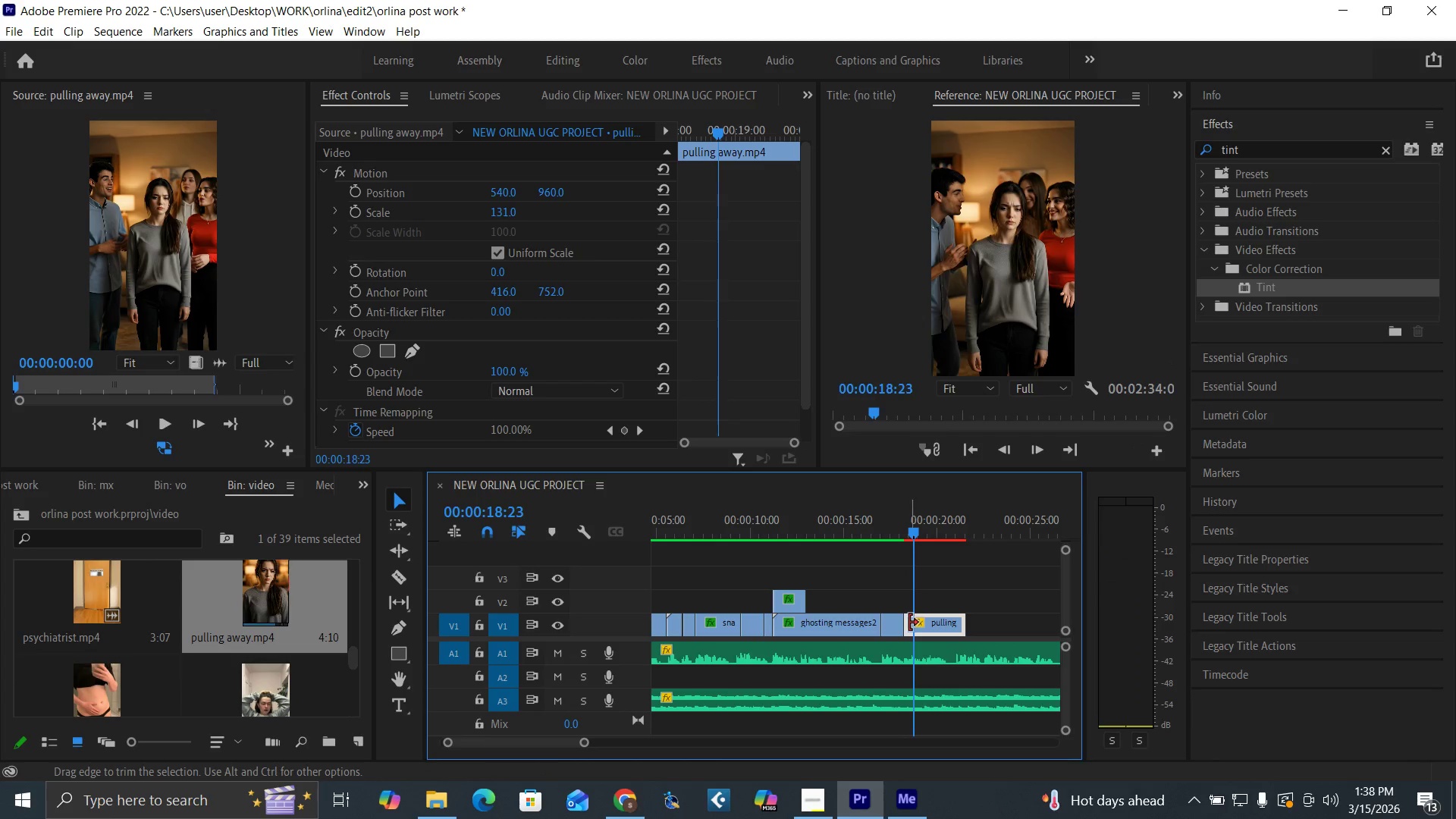 
left_click_drag(start_coordinate=[909, 623], to_coordinate=[914, 624])
 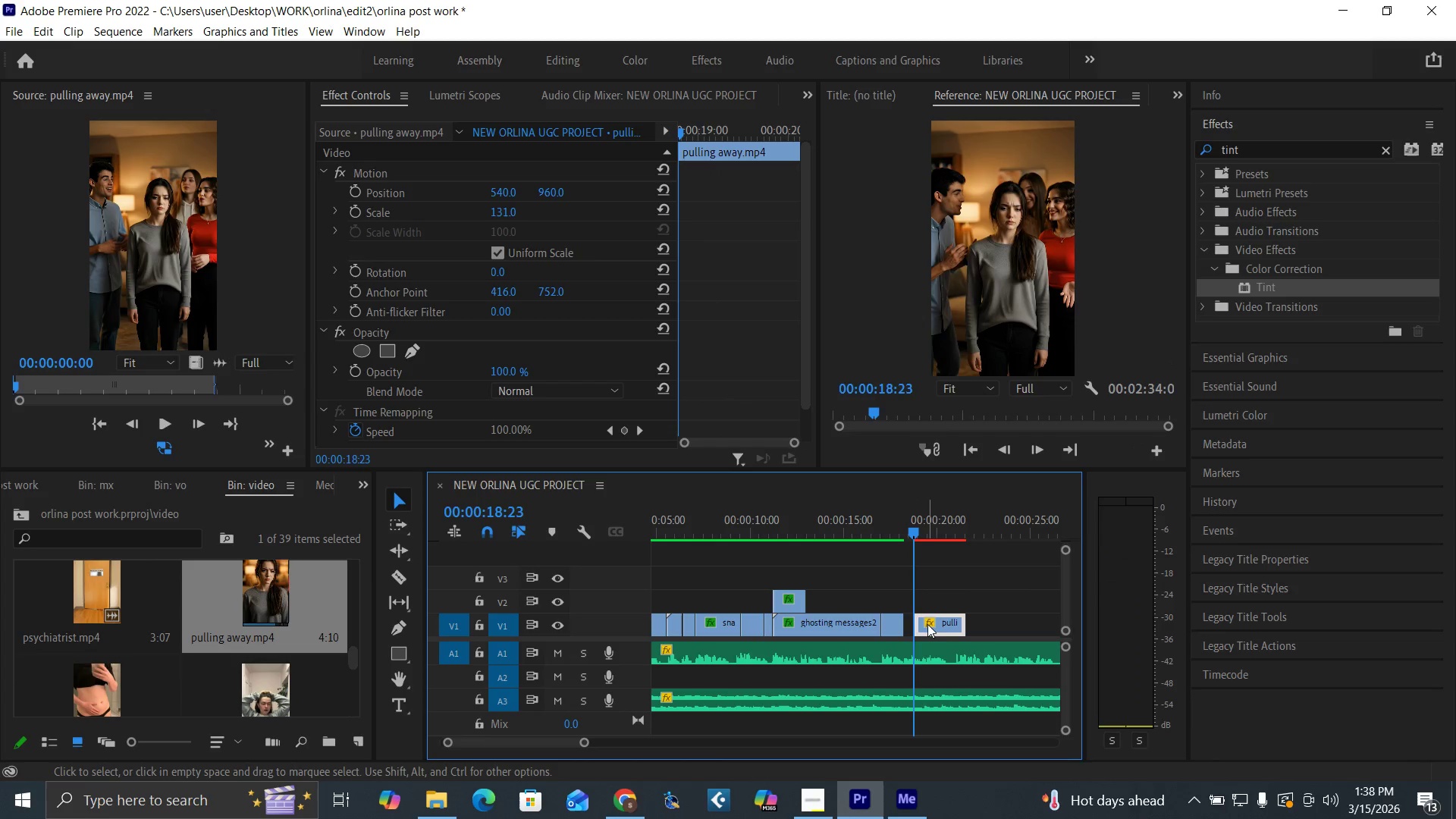 
left_click_drag(start_coordinate=[927, 625], to_coordinate=[921, 626])
 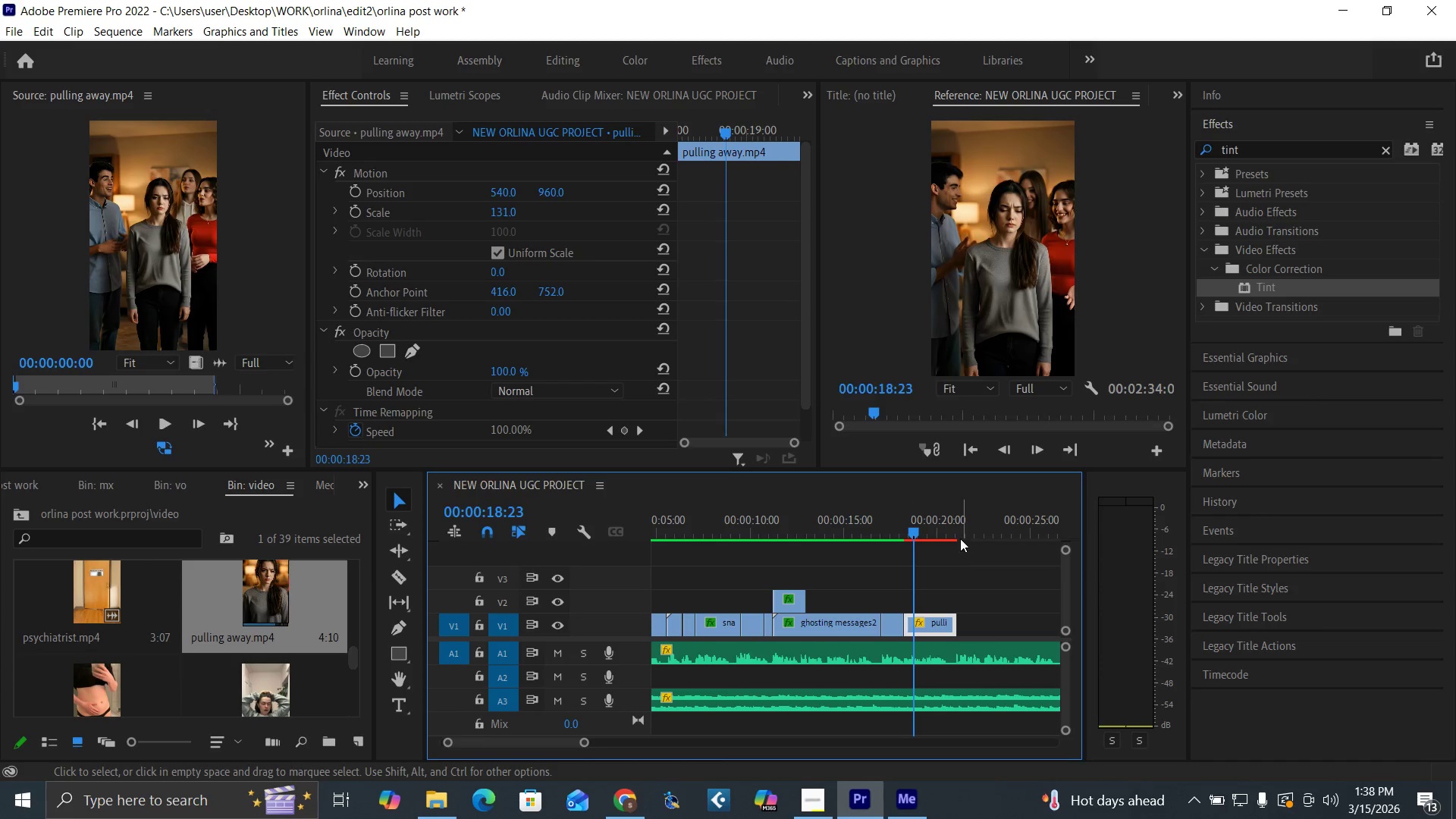 
left_click([951, 530])
 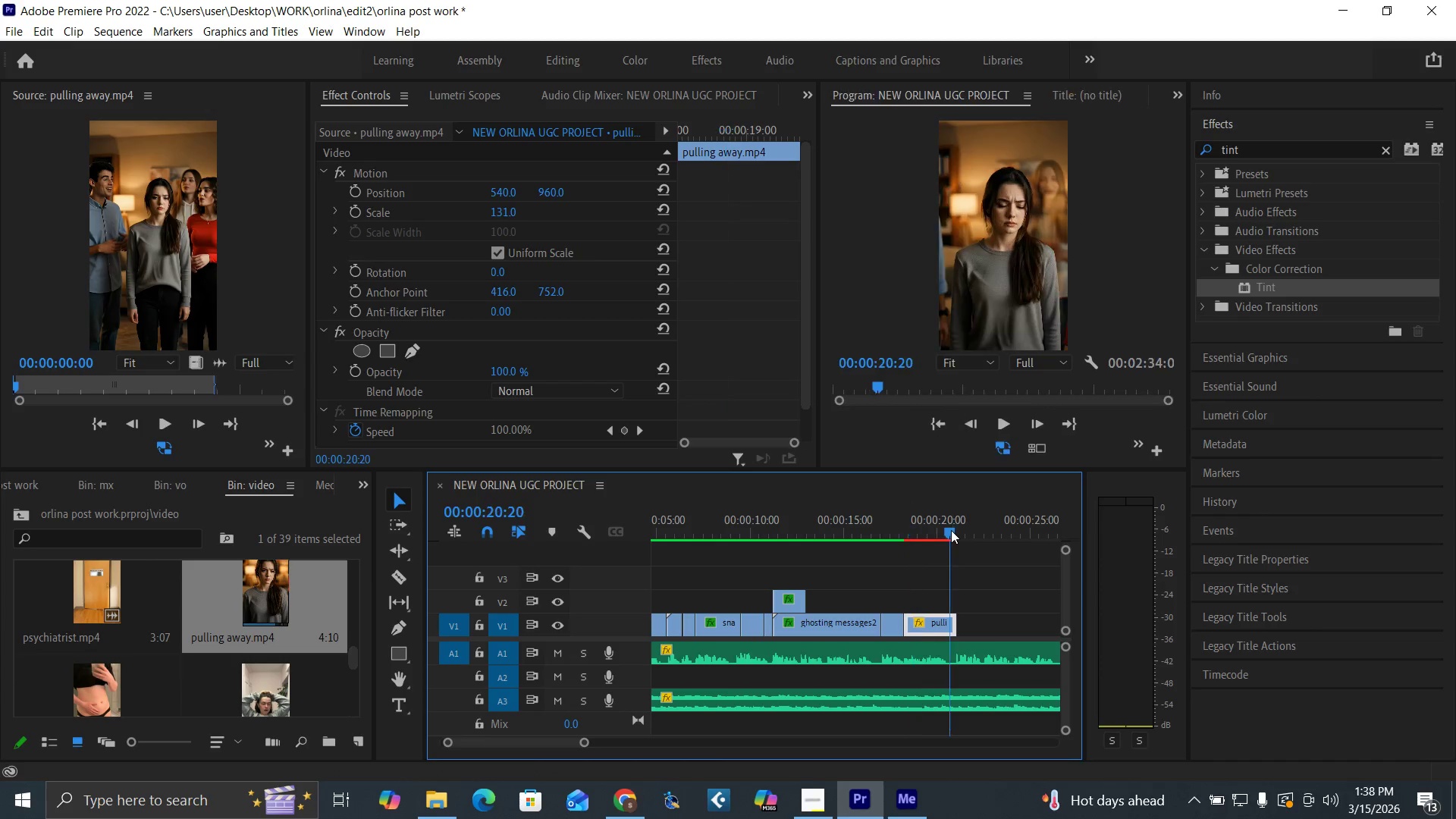 
key(Space)
 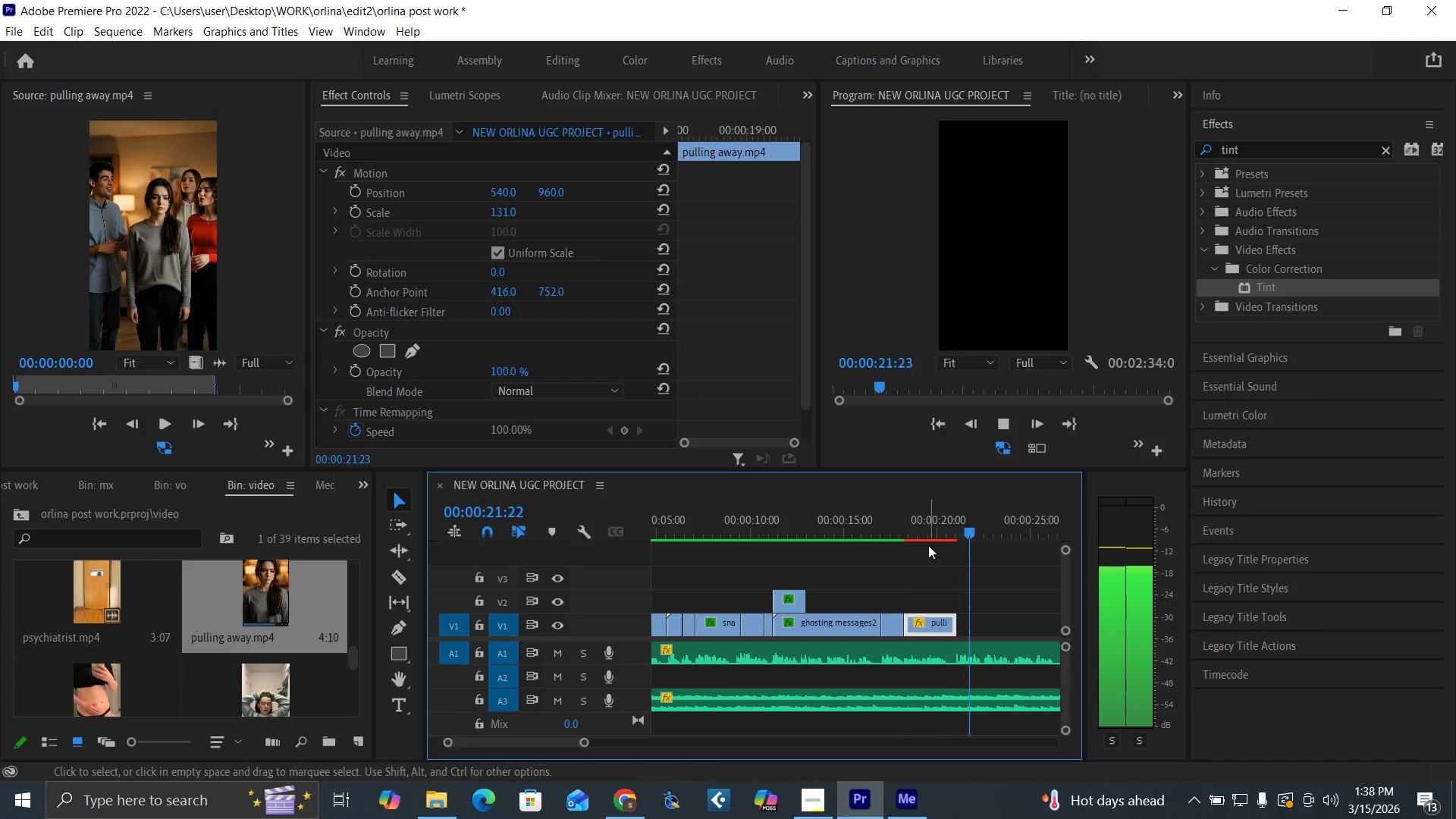 
left_click([948, 536])
 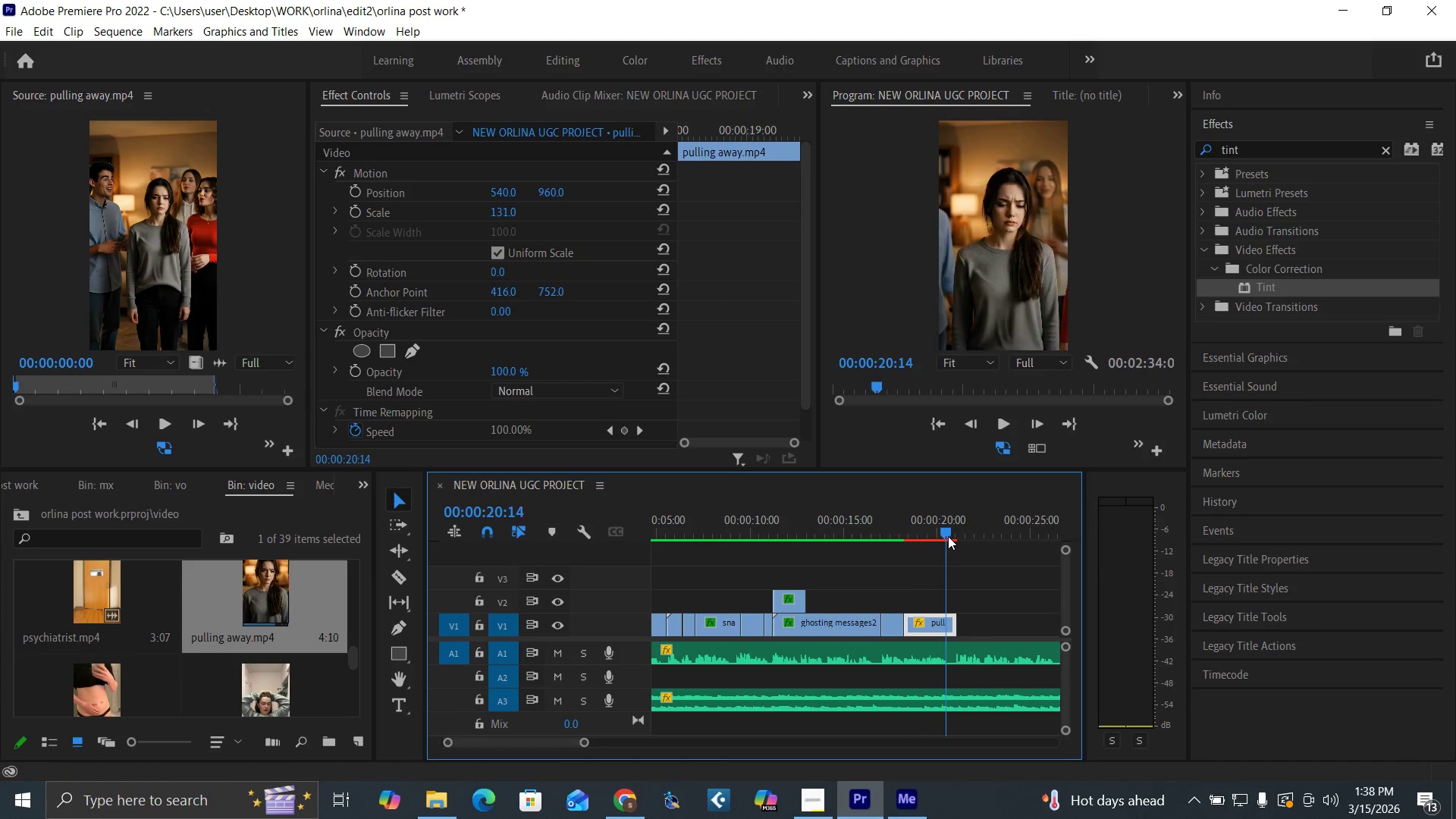 
key(Space)
 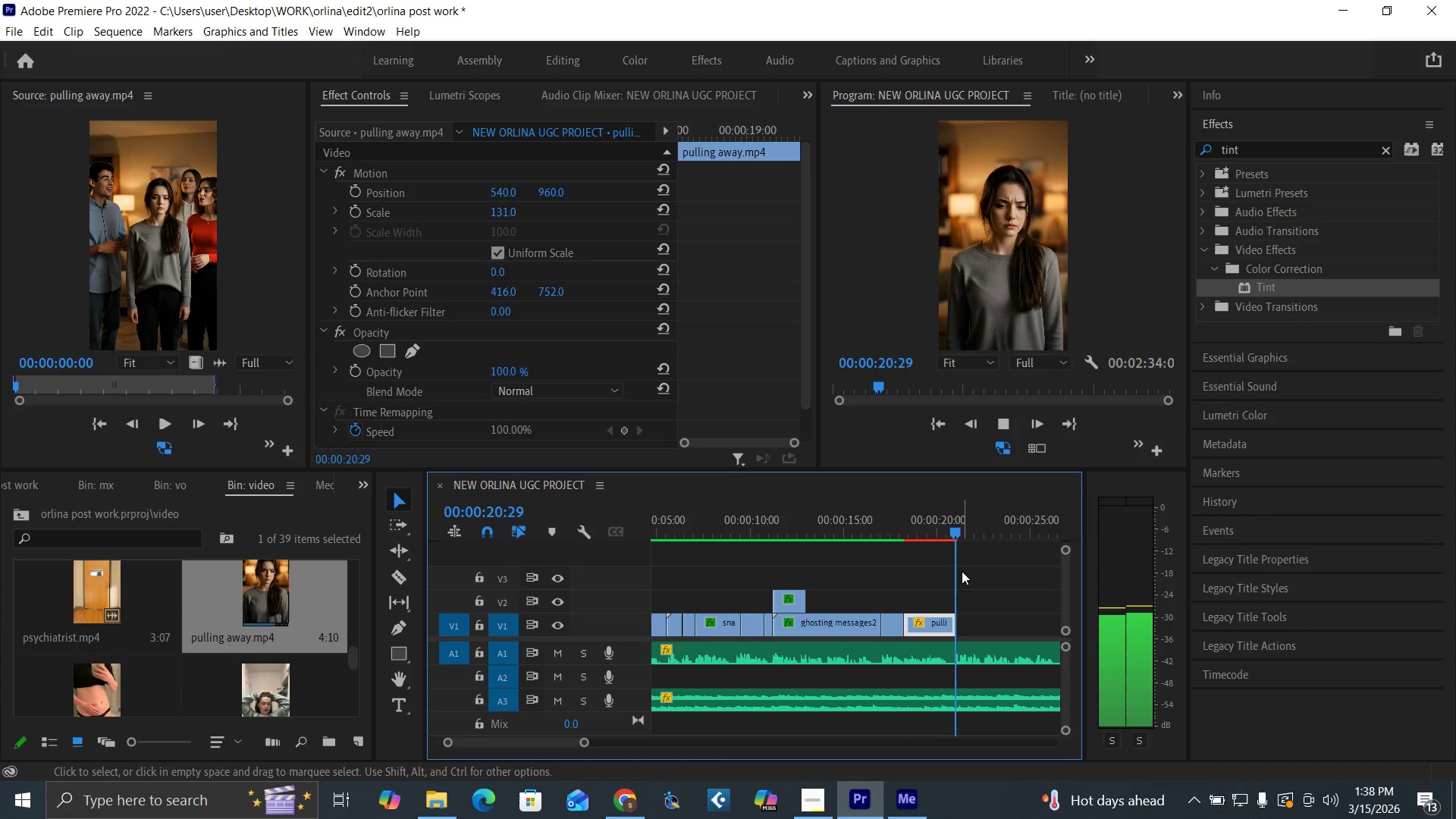 
key(Space)
 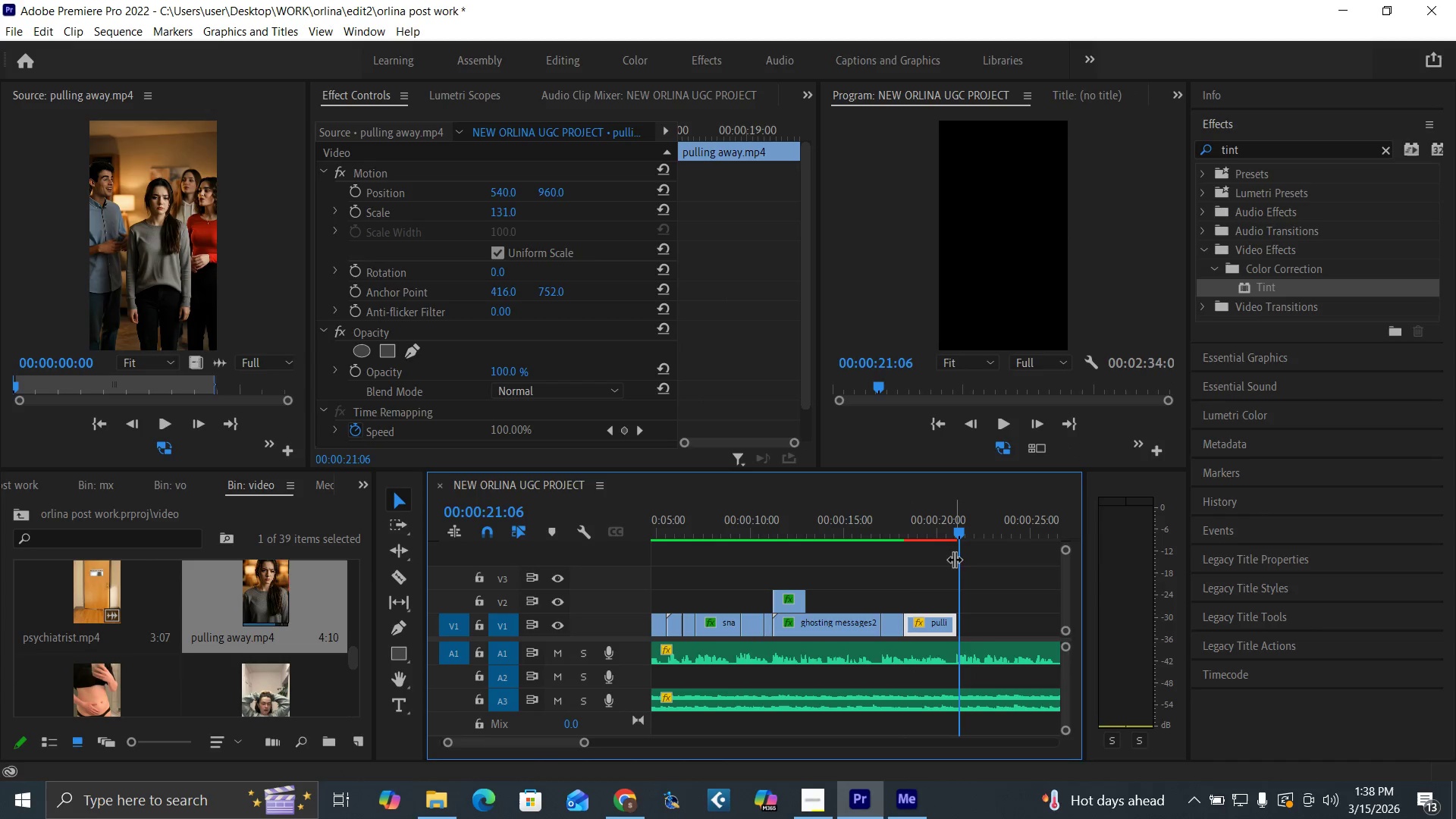 
key(Equal)
 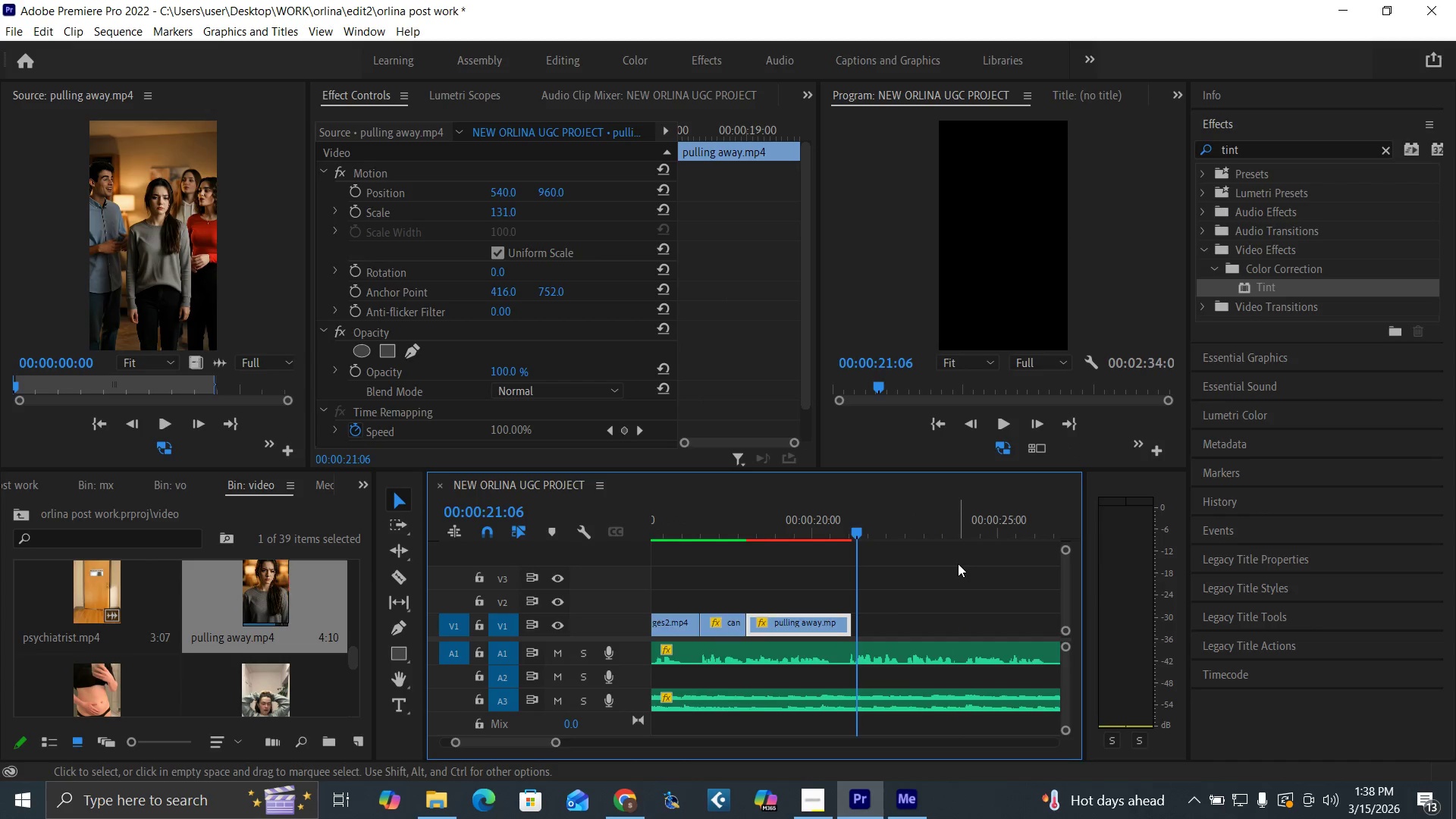 
key(Equal)
 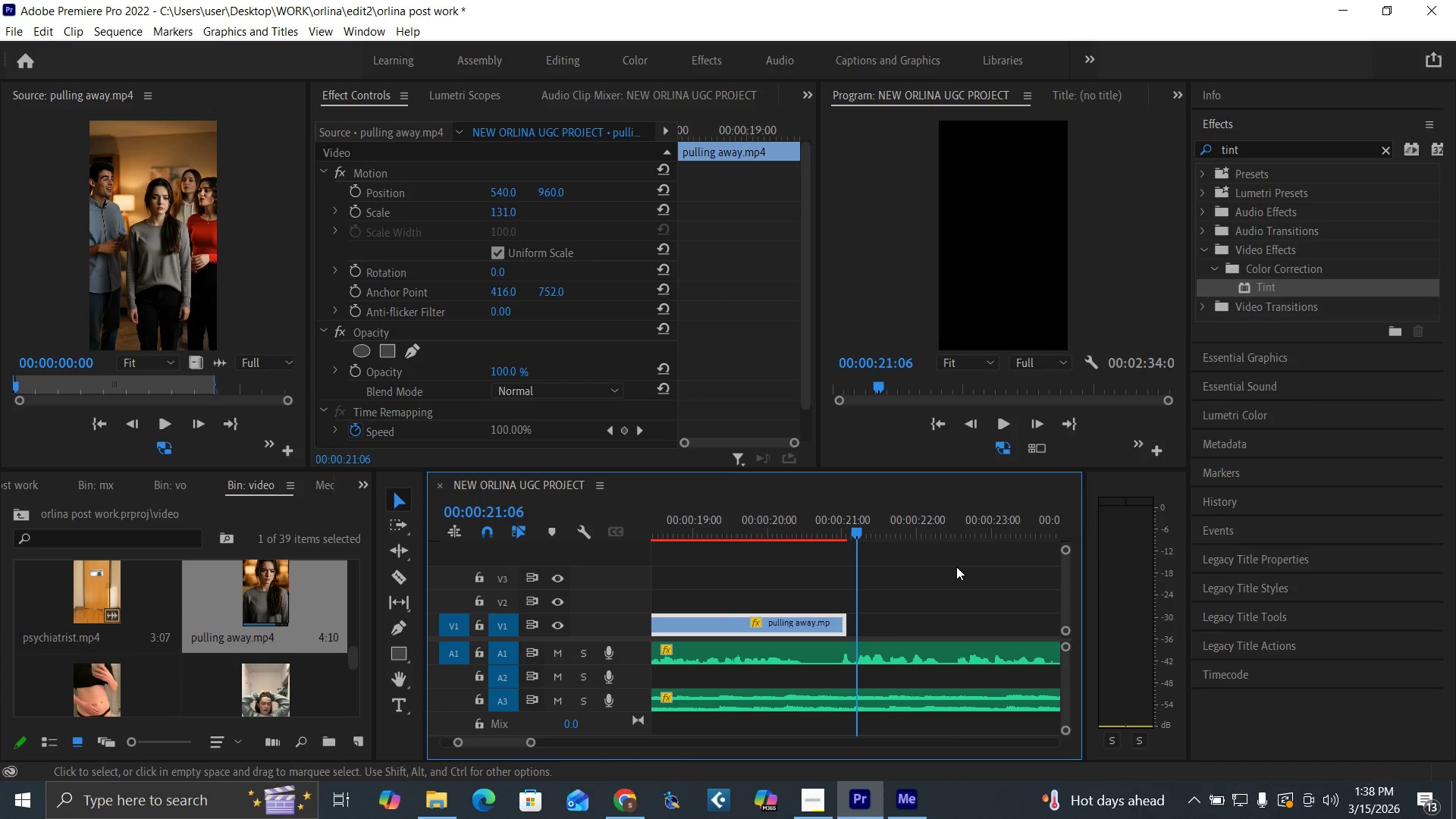 
key(Minus)
 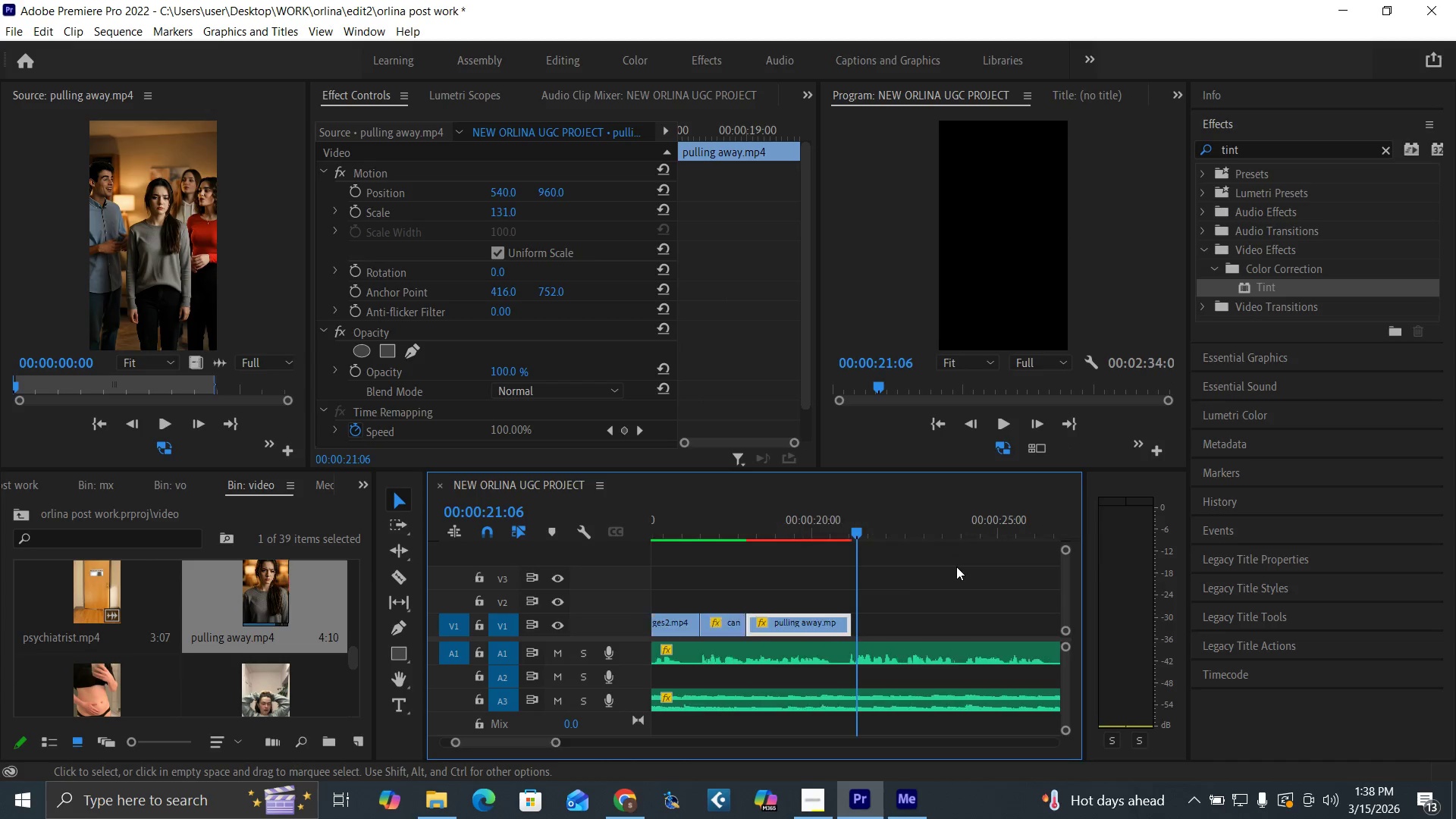 
key(Minus)
 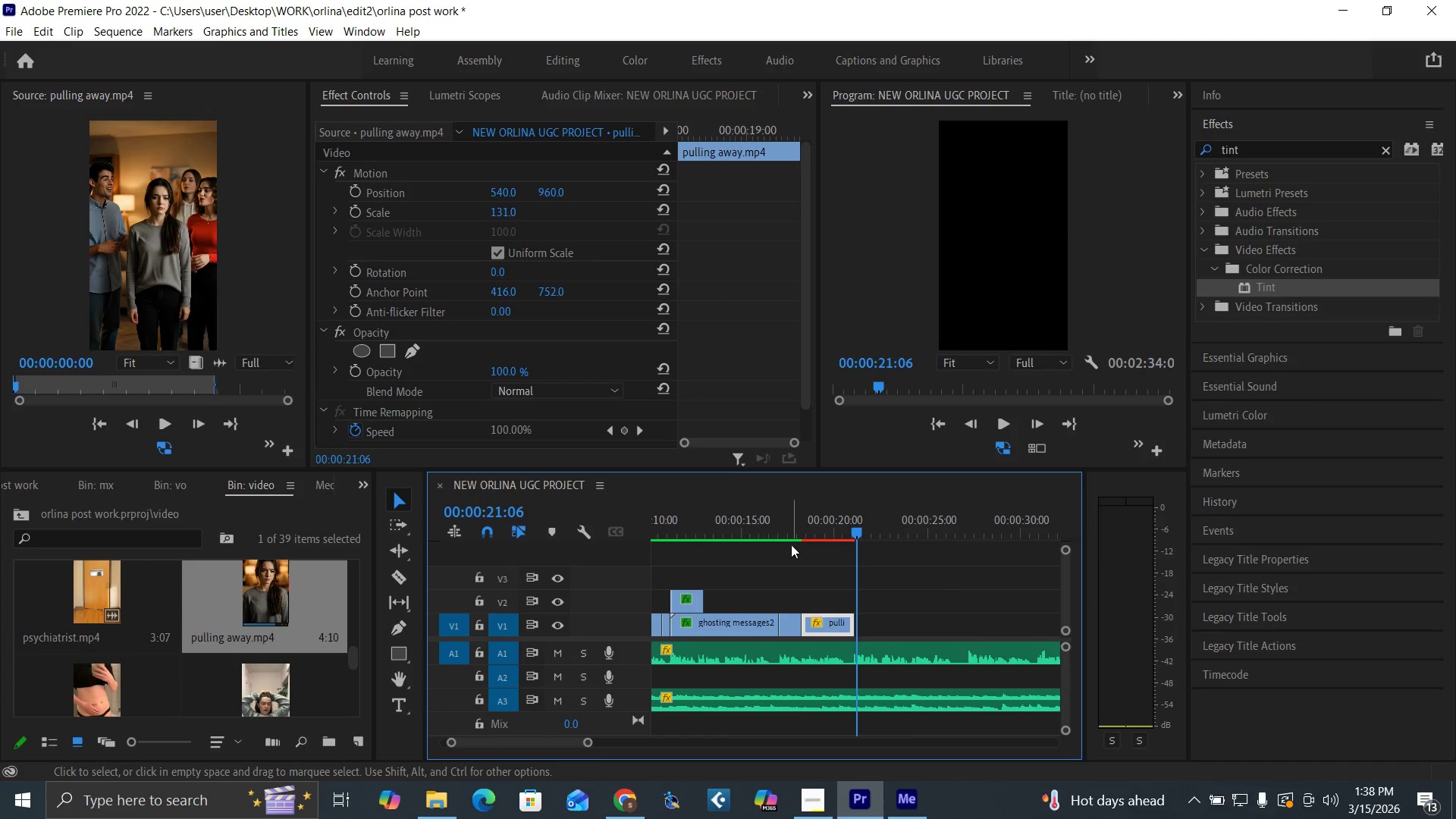 
left_click([792, 531])
 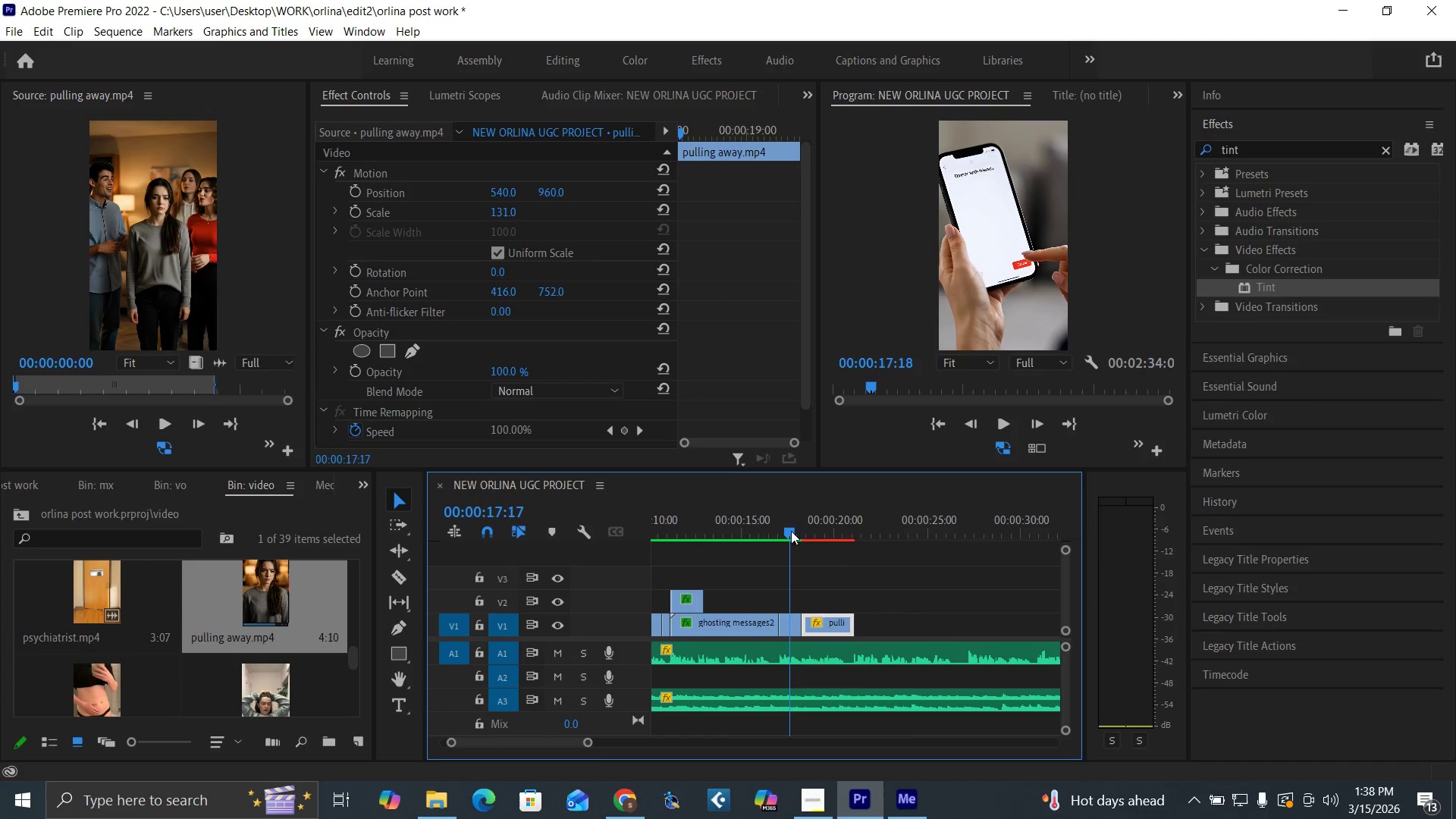 
key(Space)
 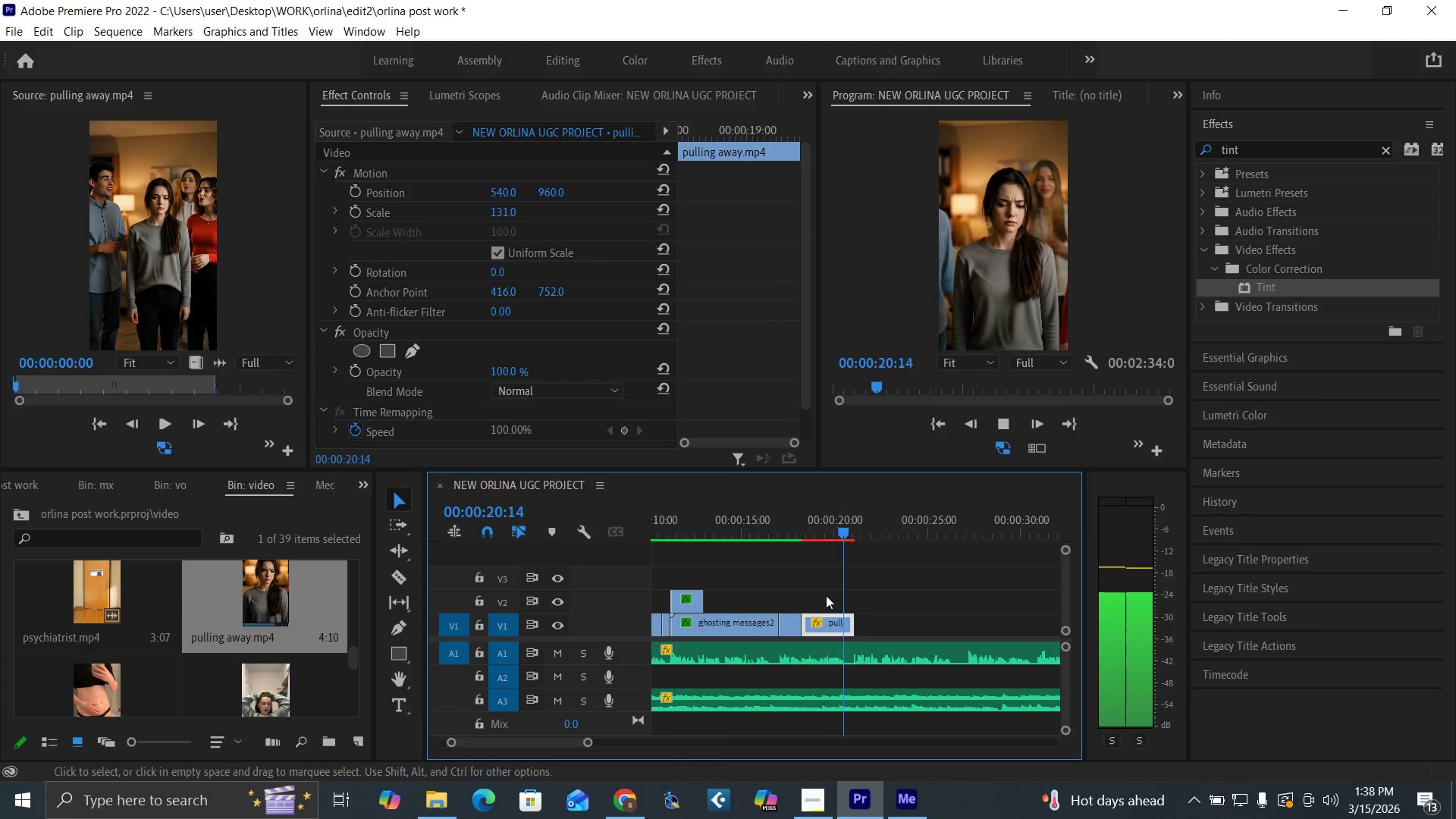 
left_click([794, 532])
 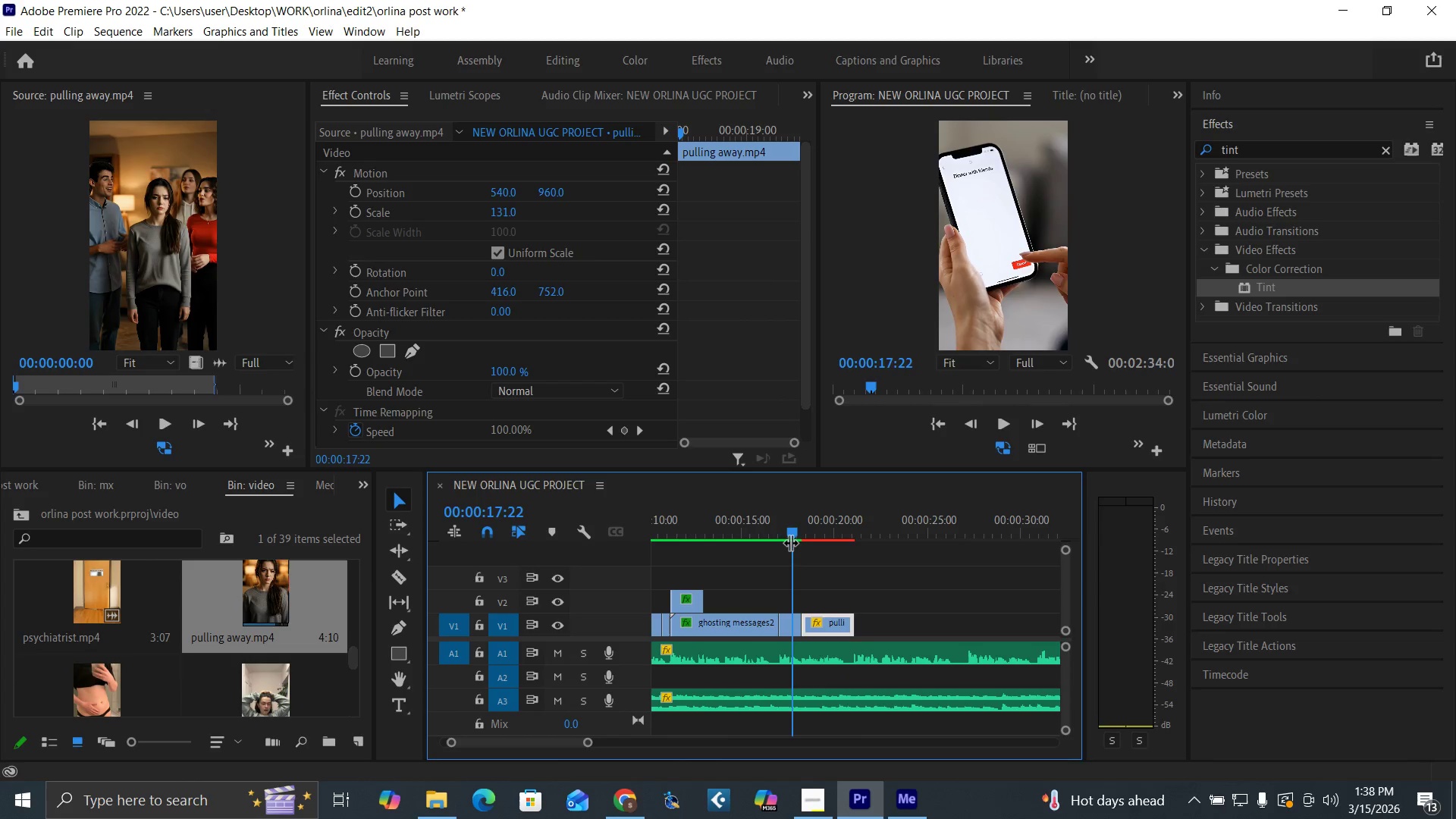 
key(Space)
 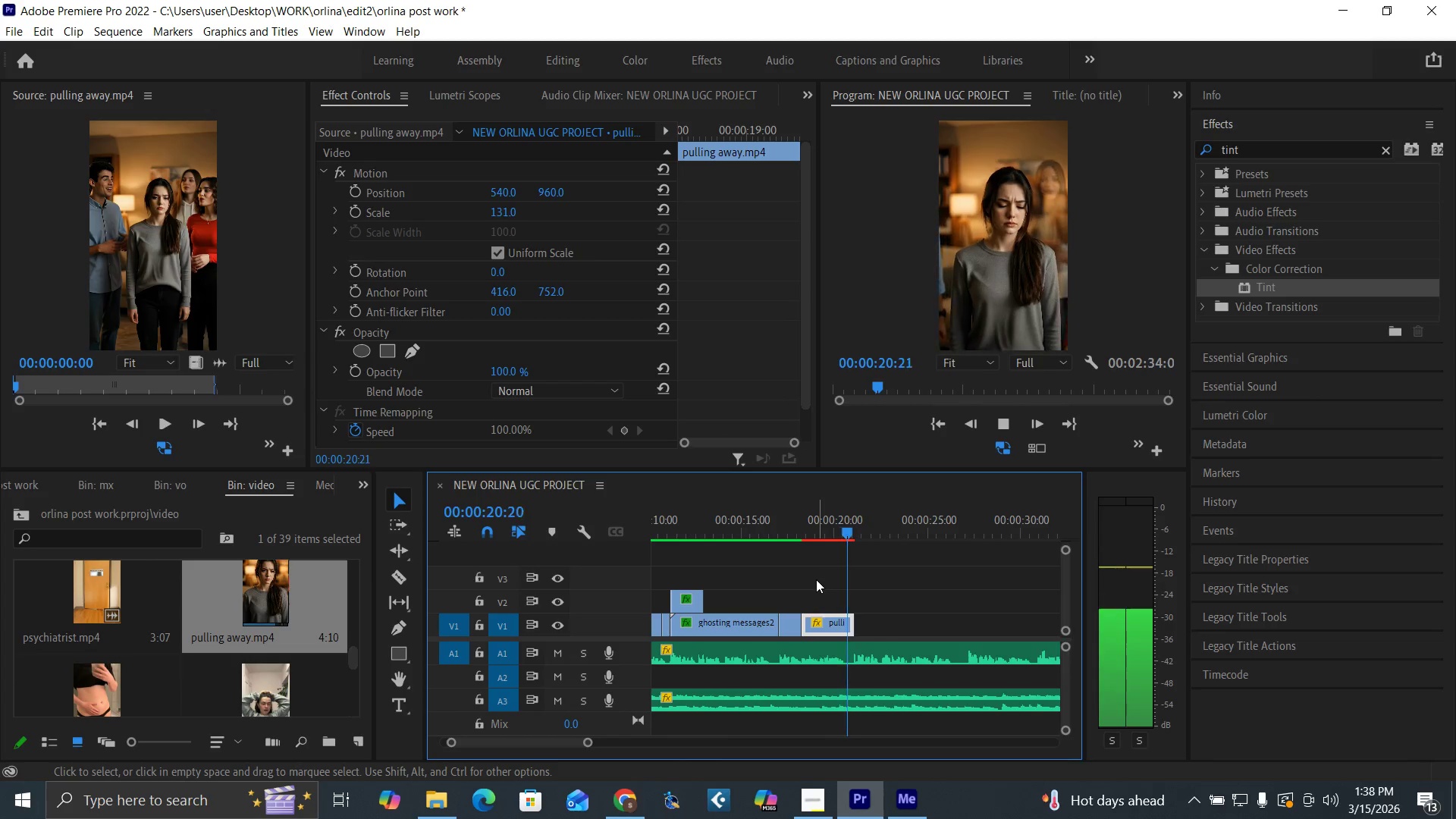 
key(Space)
 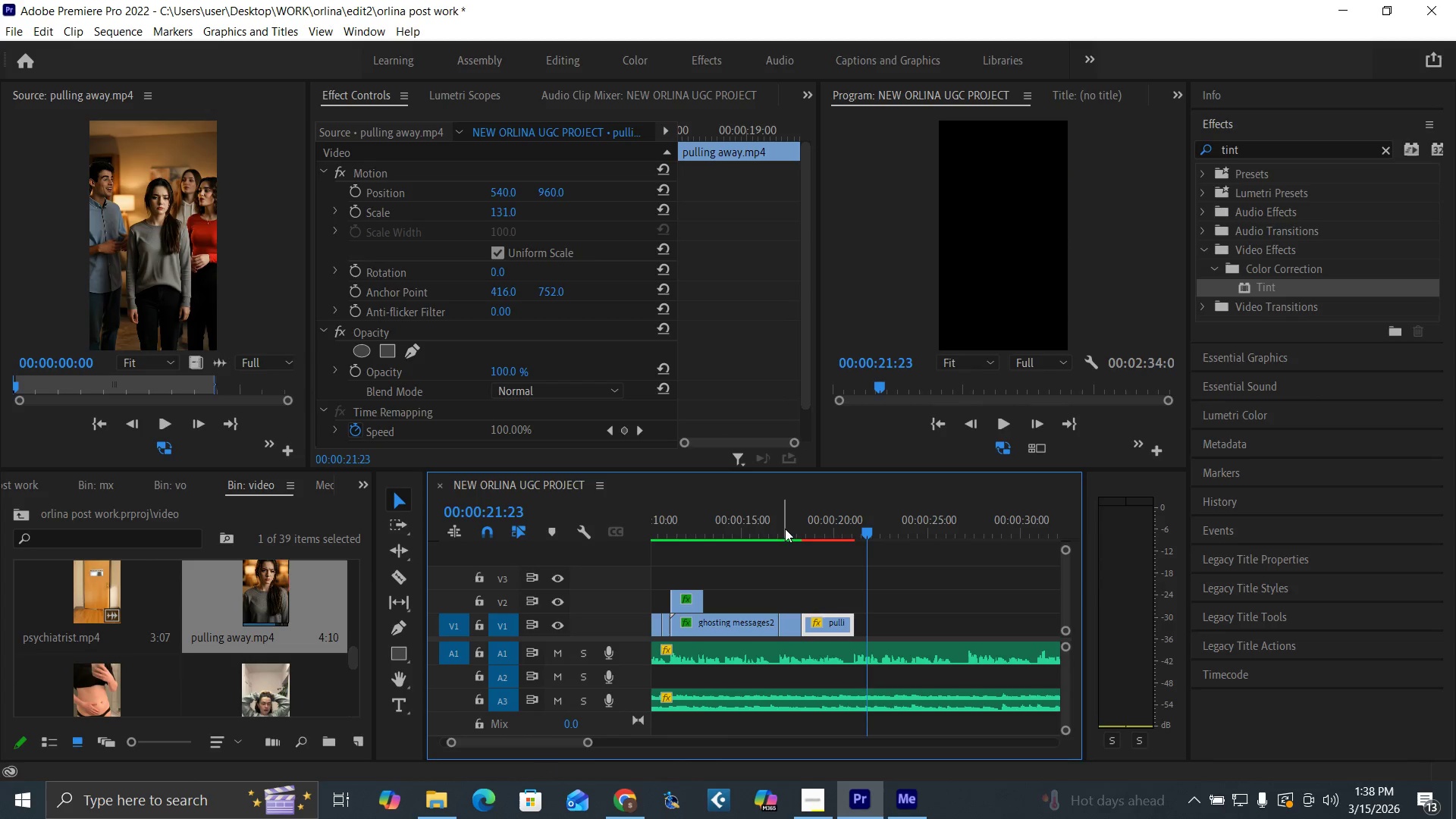 
left_click([791, 526])
 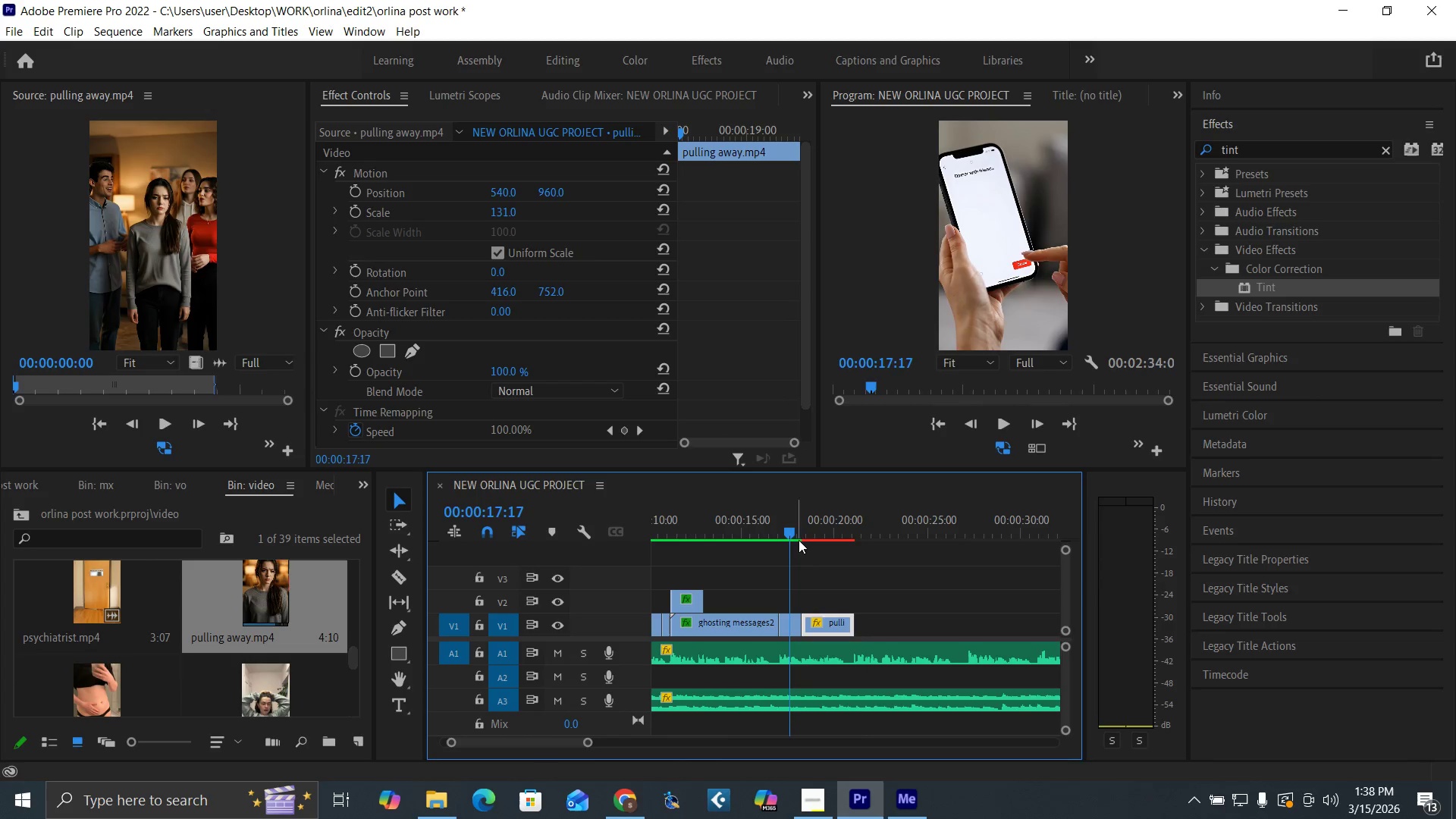 
key(Space)
 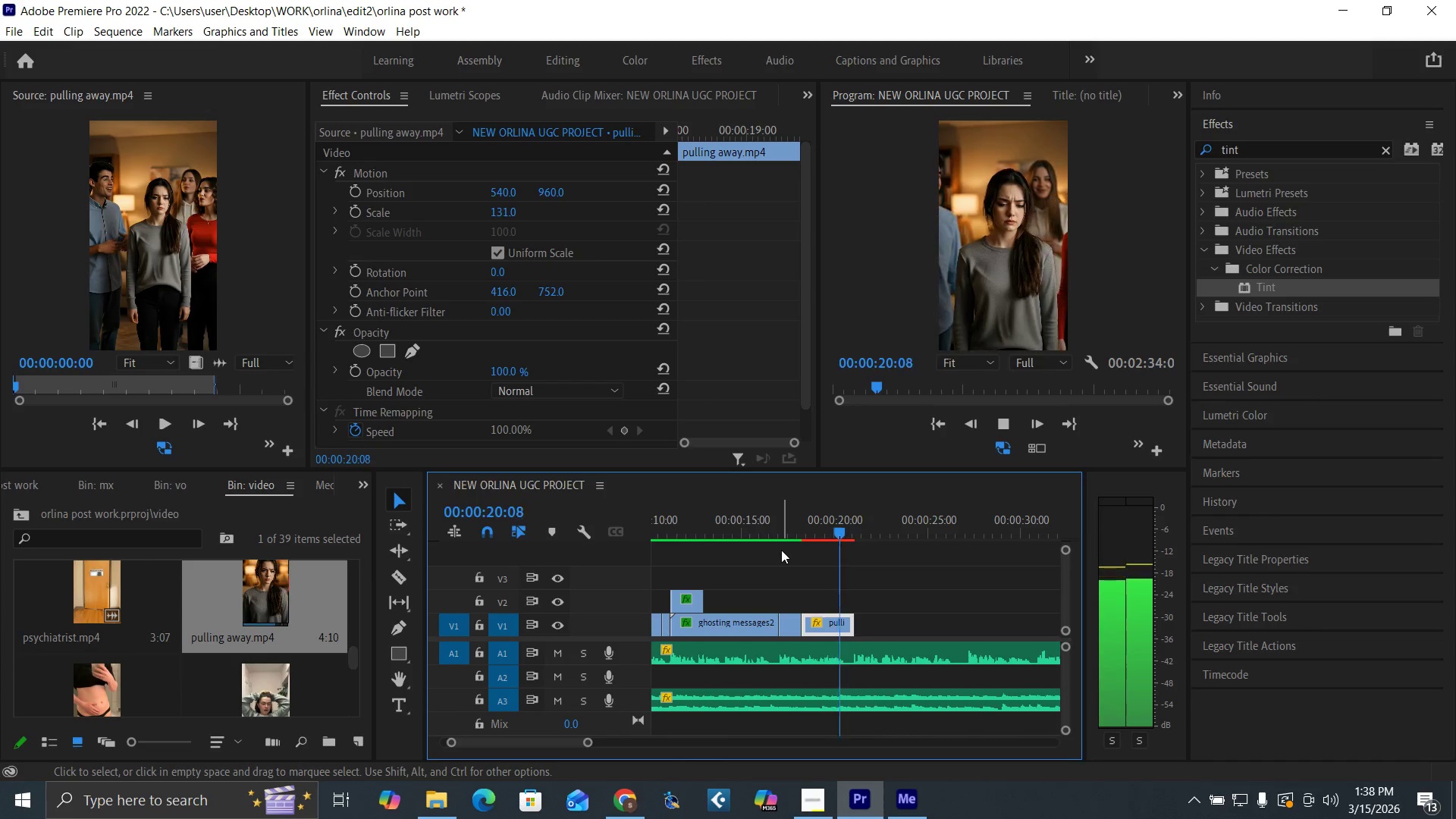 
left_click([763, 529])
 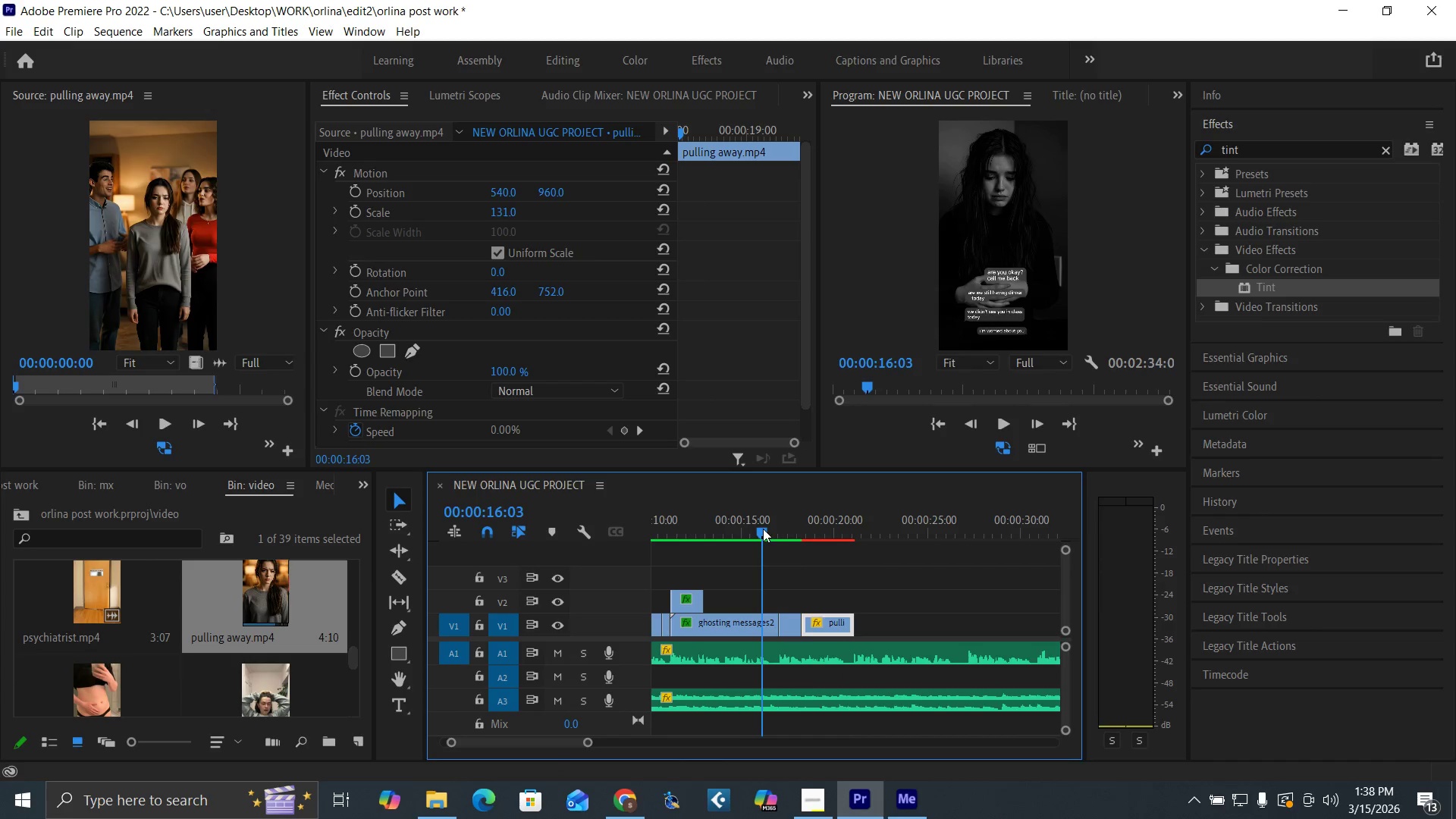 
key(Space)
 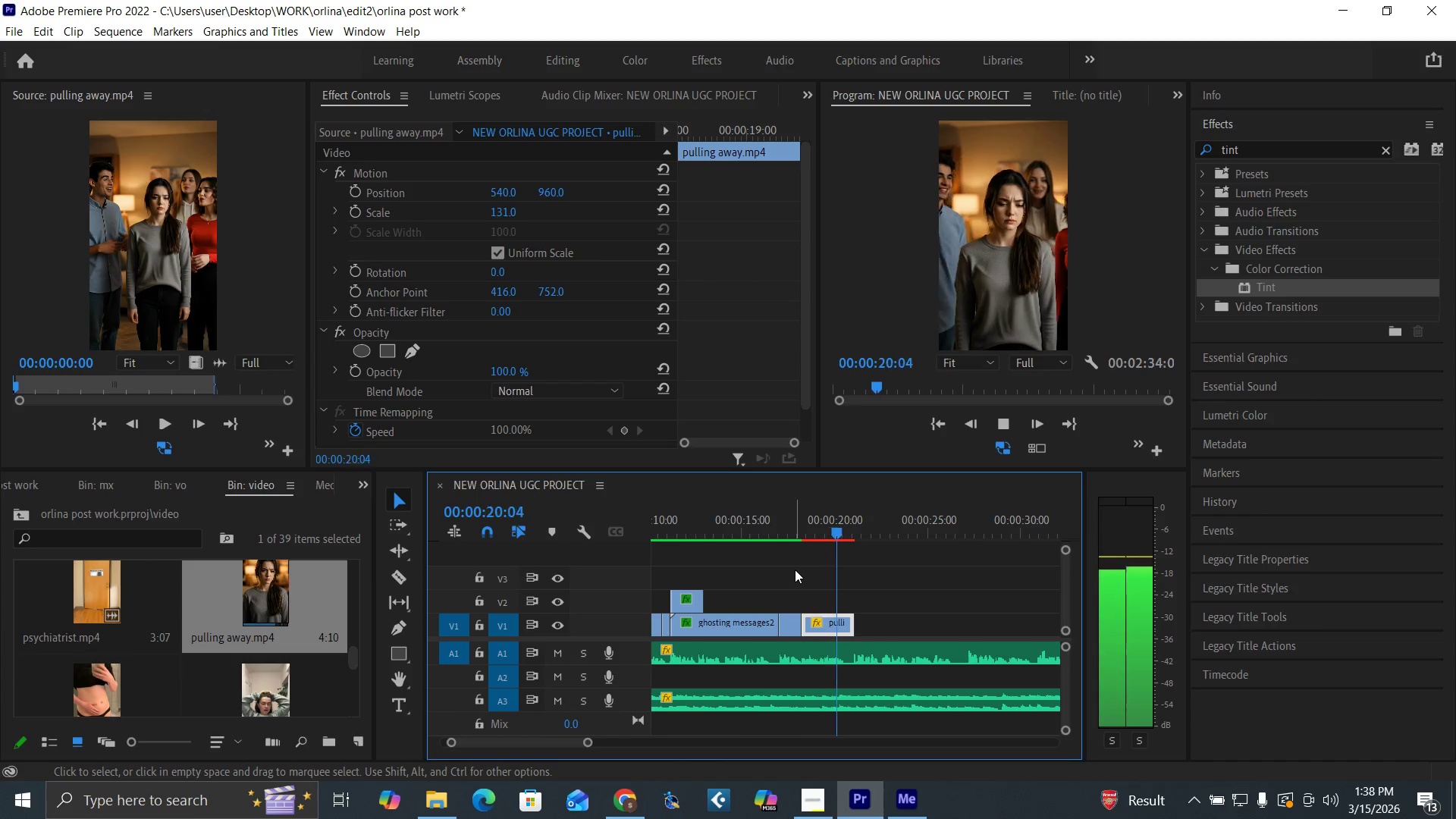 
wait(5.36)
 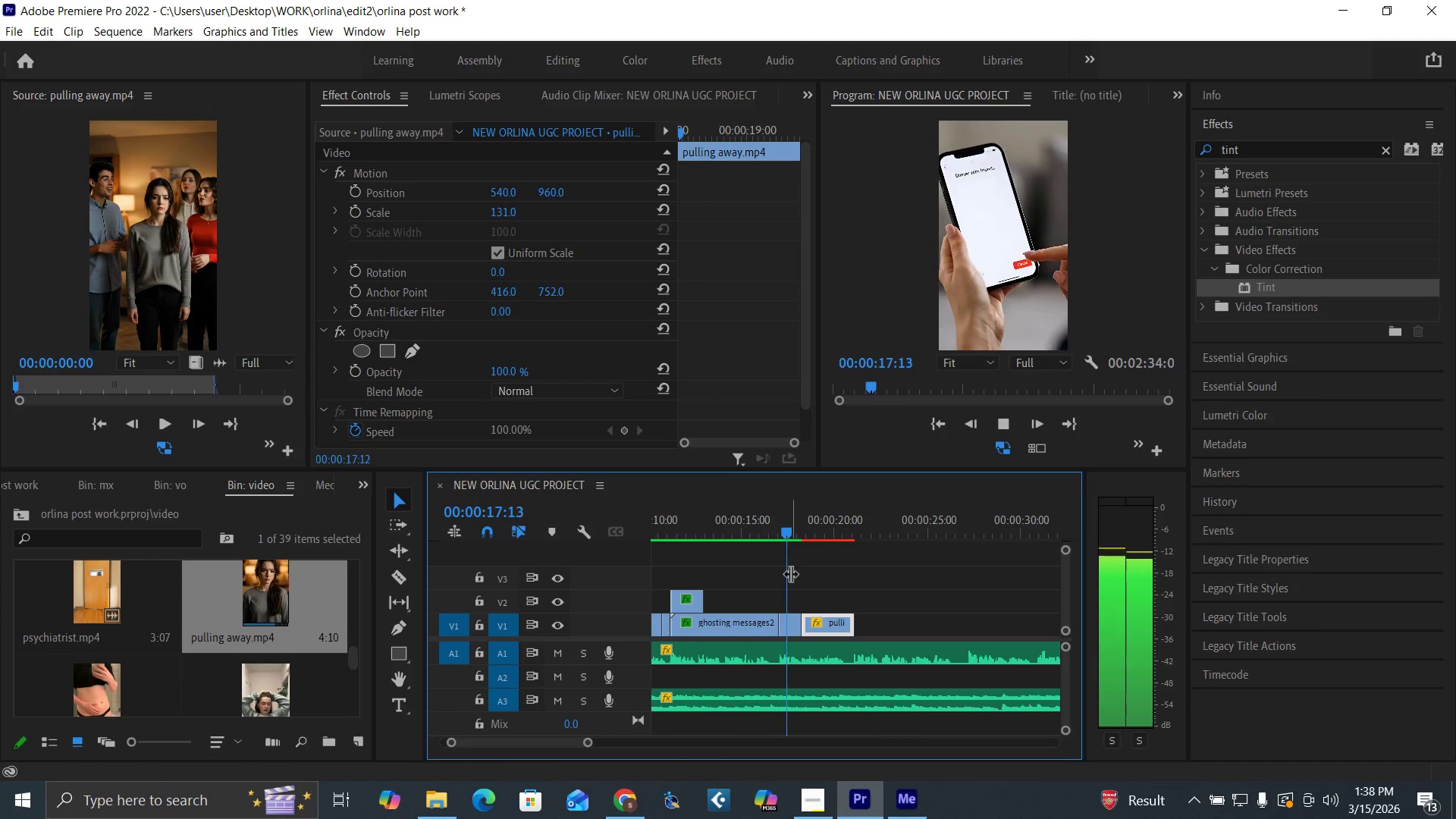 
key(Space)
 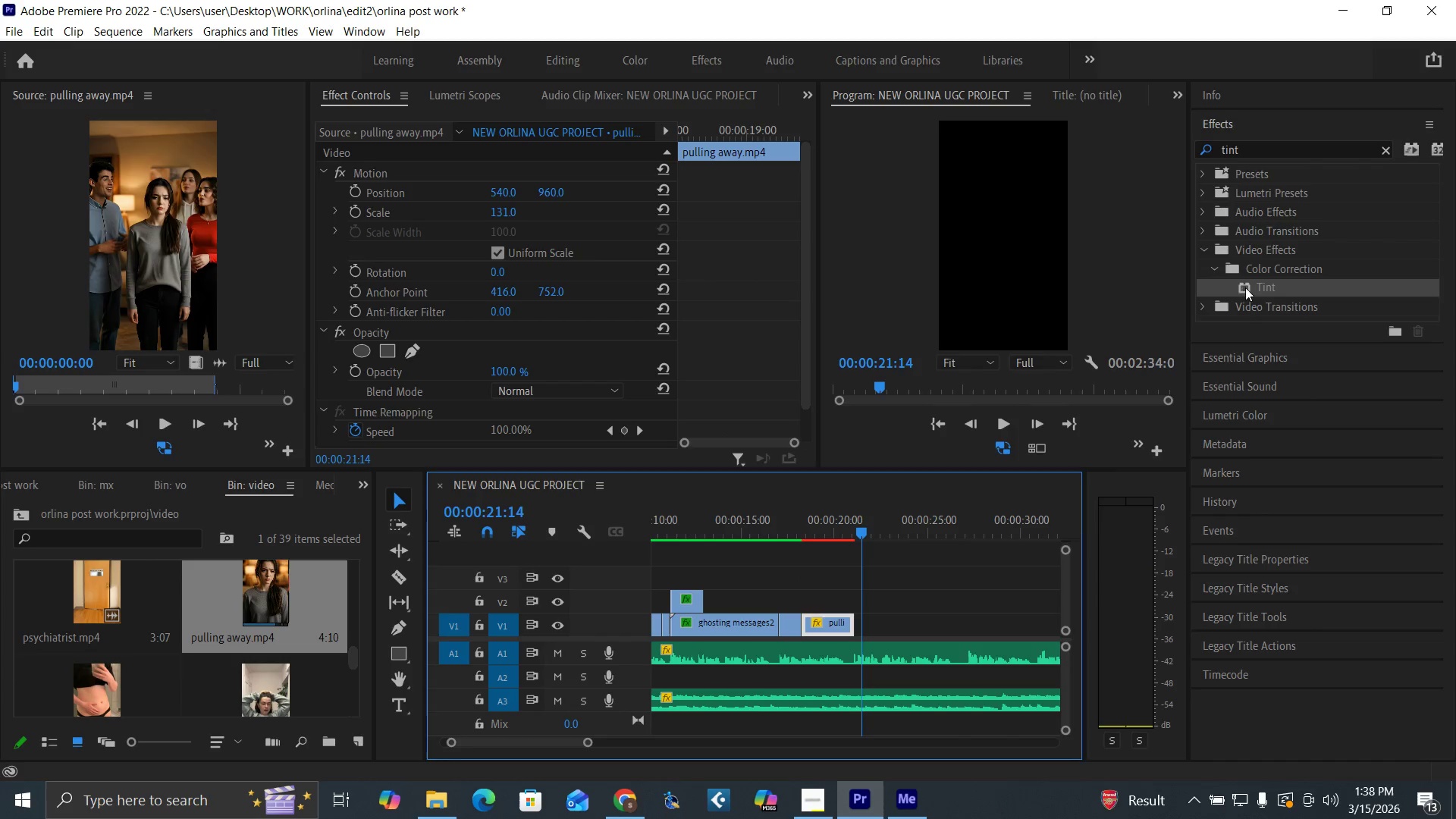 
left_click_drag(start_coordinate=[1247, 284], to_coordinate=[799, 621])
 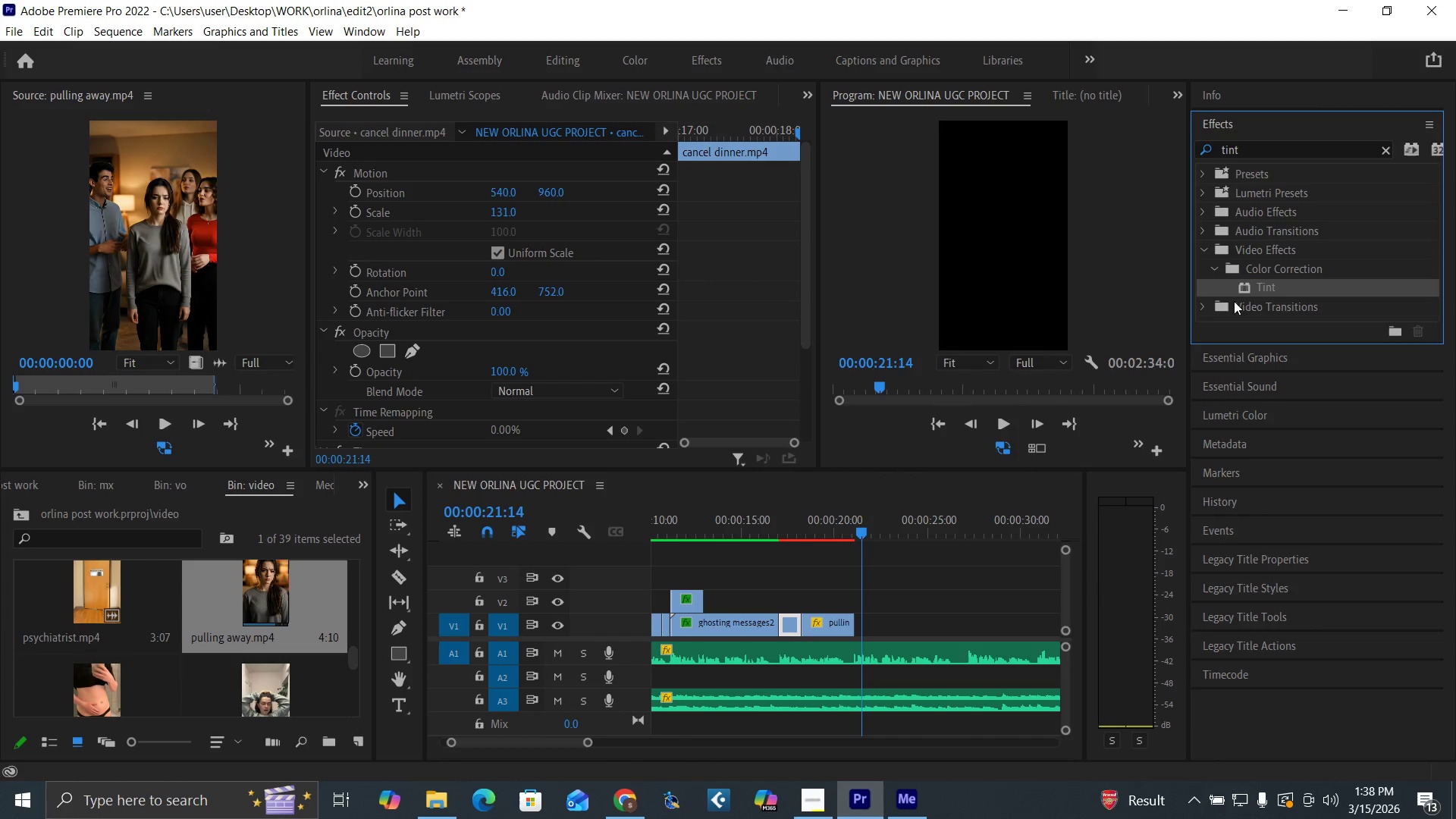 
left_click_drag(start_coordinate=[1247, 286], to_coordinate=[842, 625])
 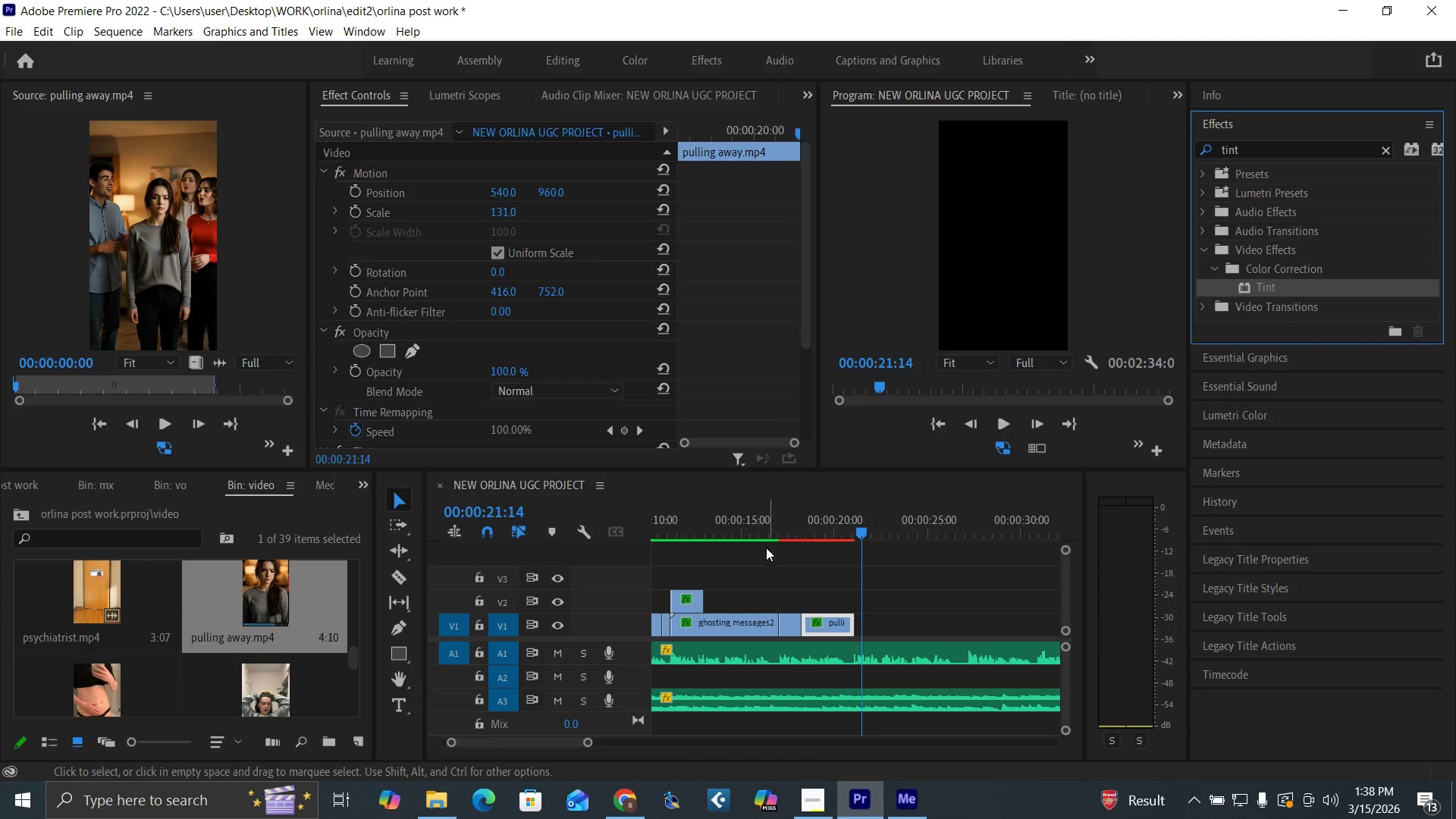 
left_click([766, 530])
 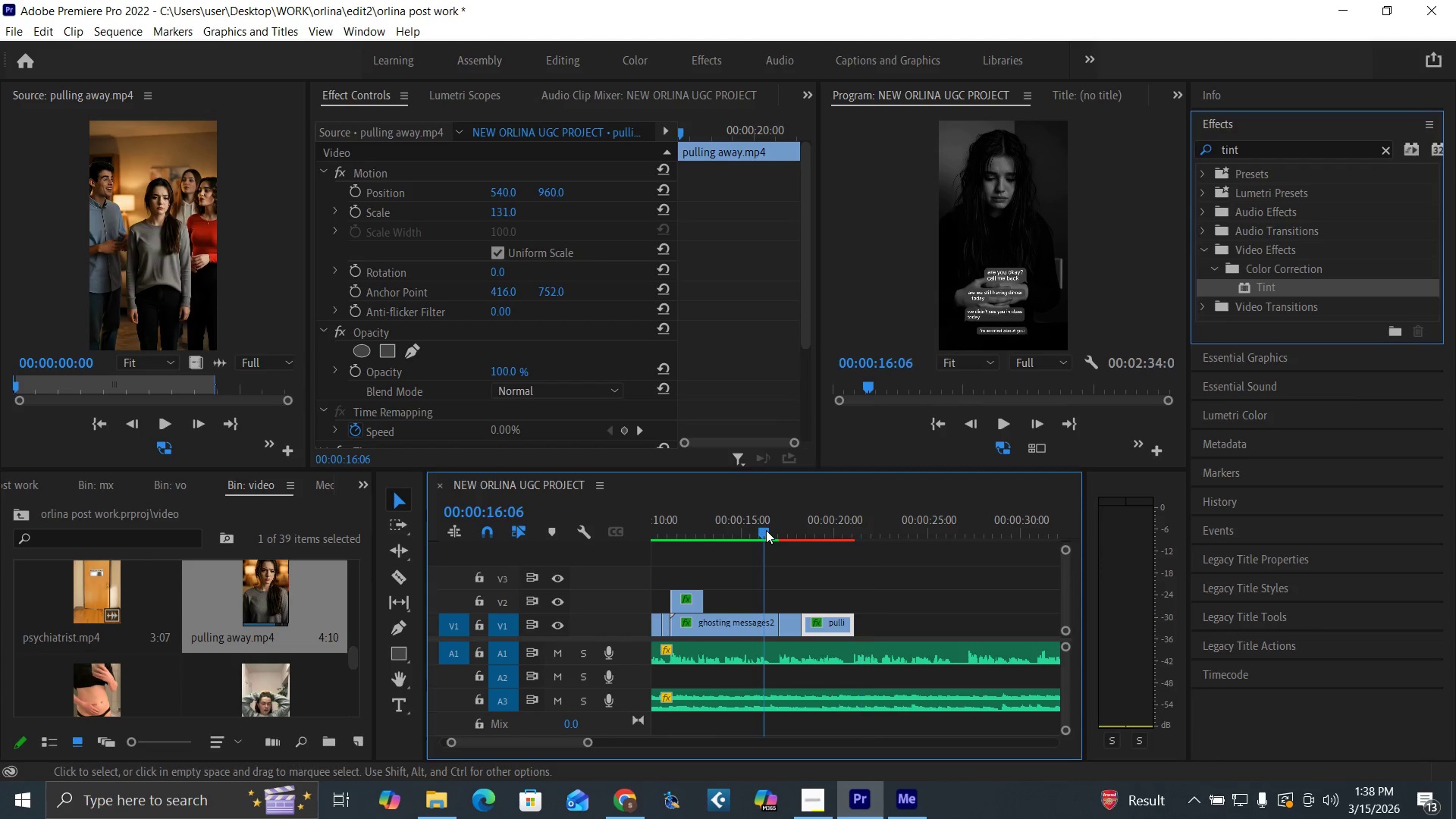 
key(Space)
 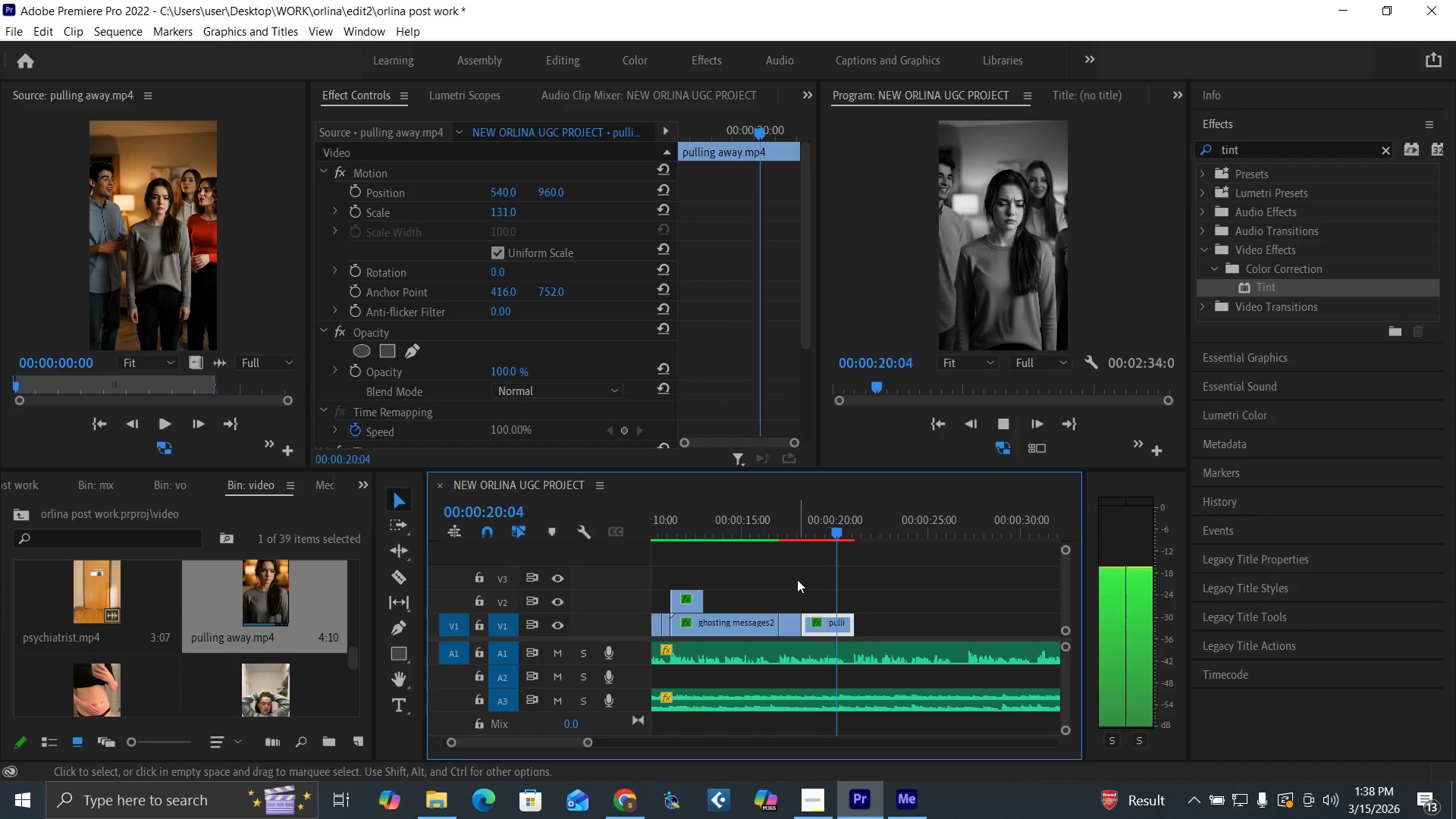 
wait(5.86)
 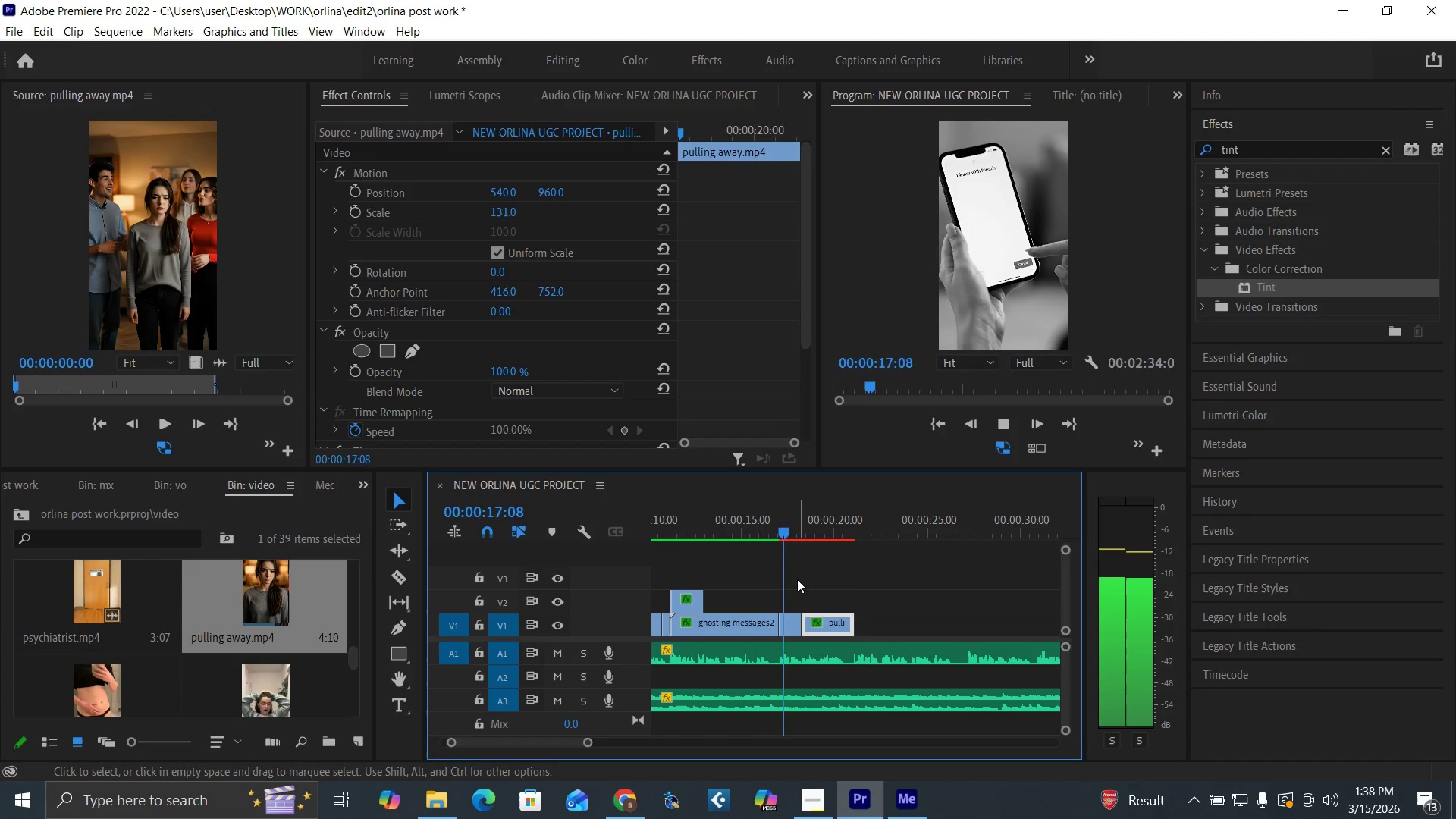 
key(Space)
 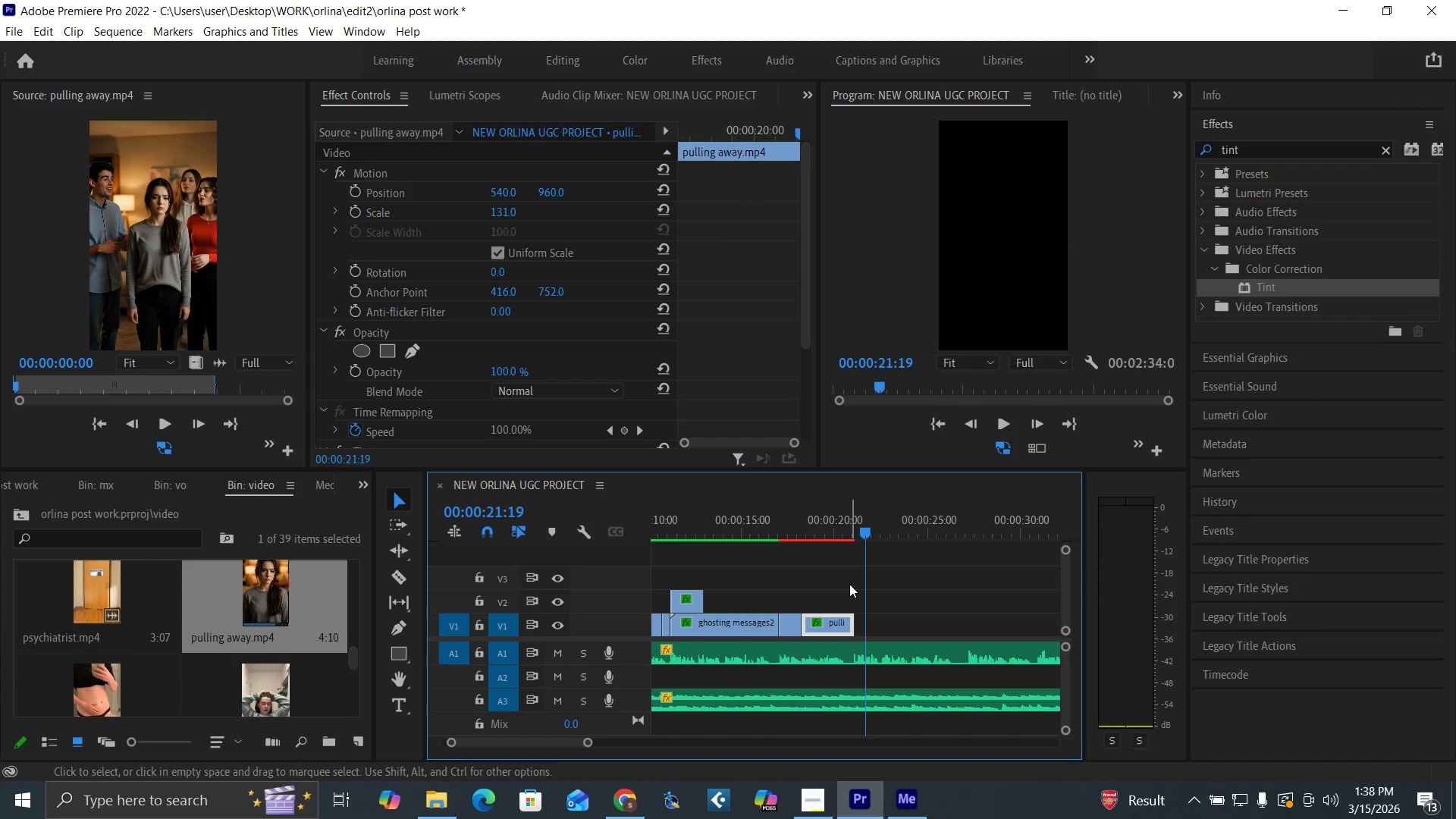 
key(Control+S)
 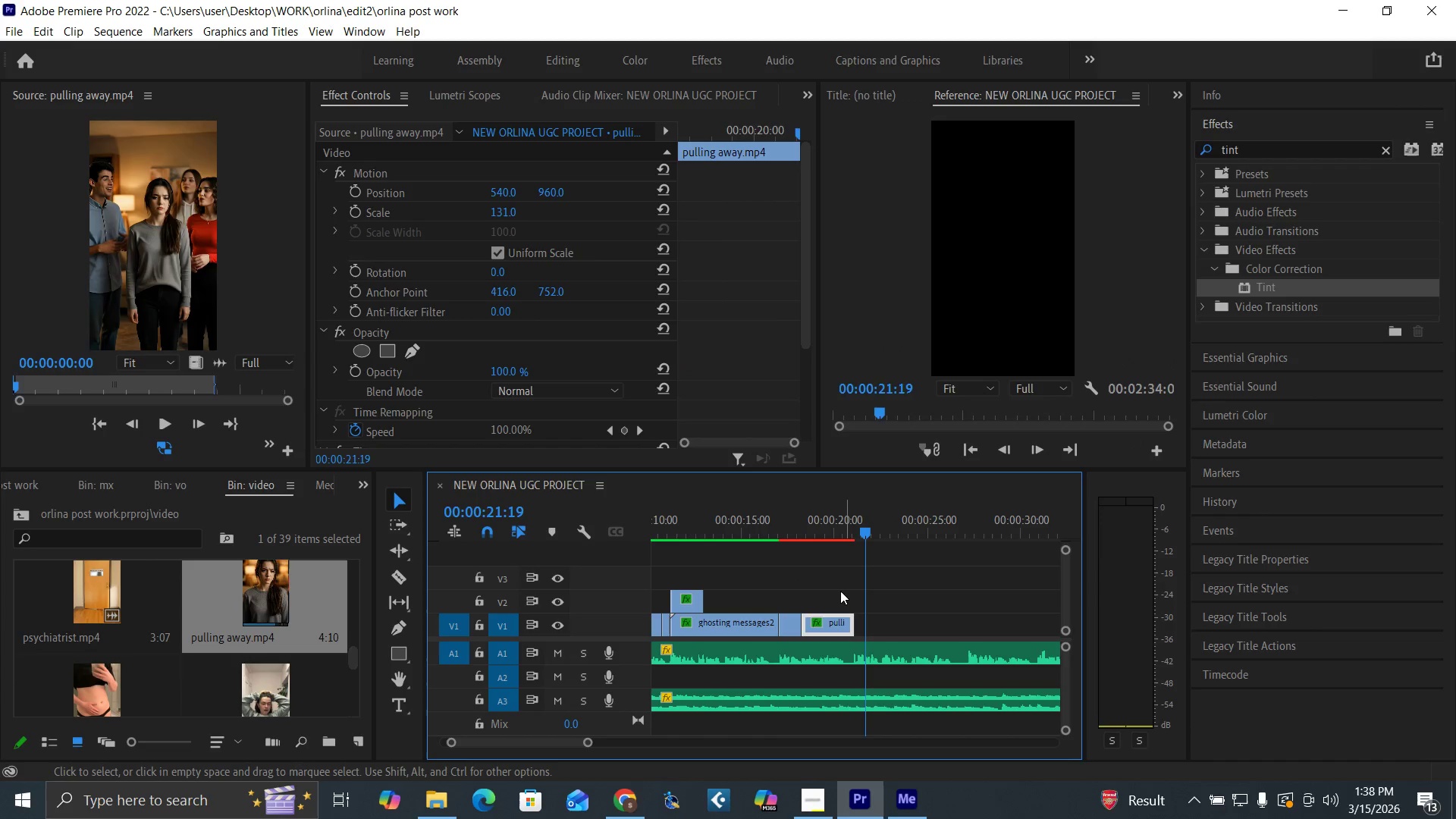 
key(Enter)
 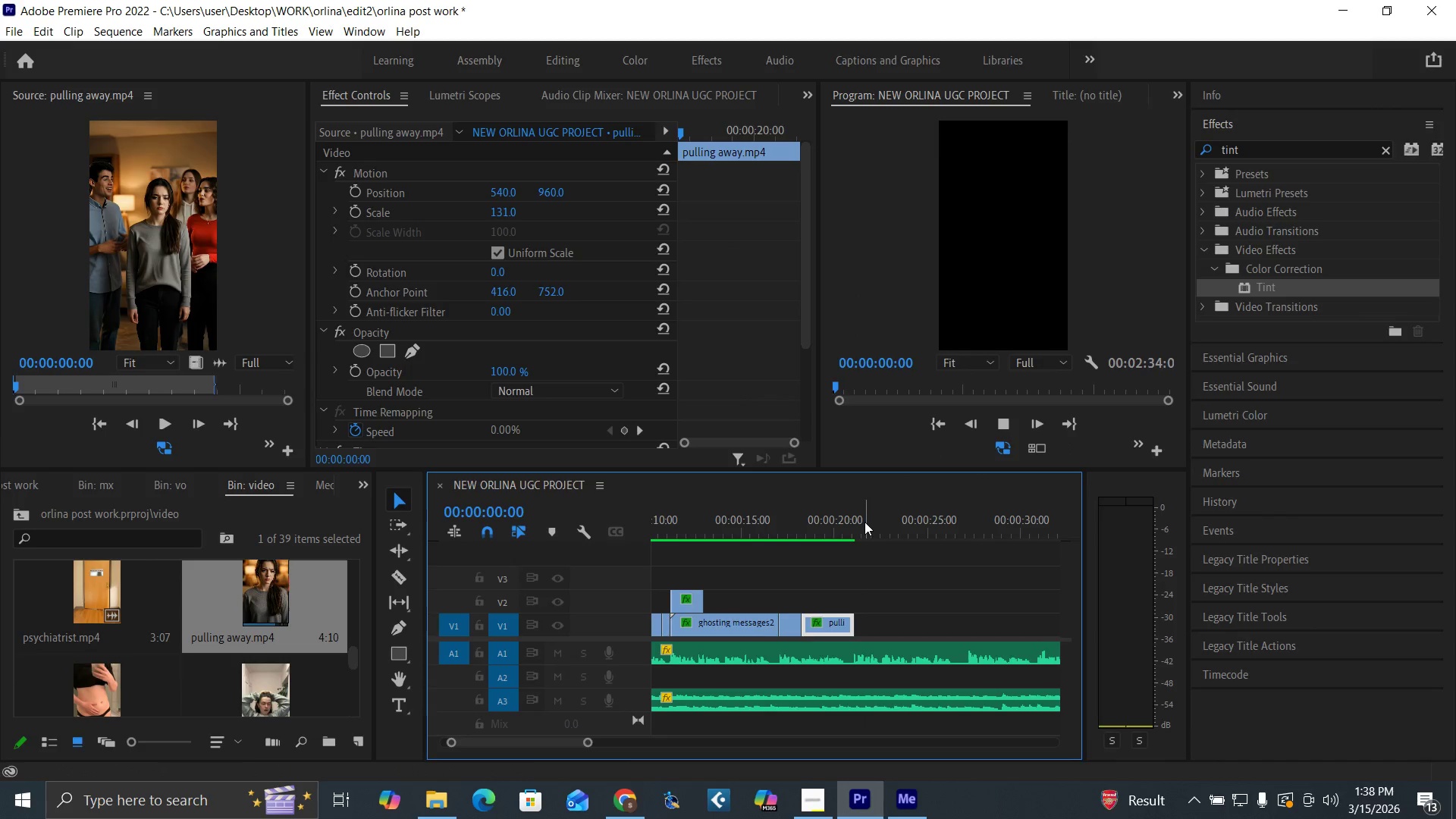 
key(Space)
 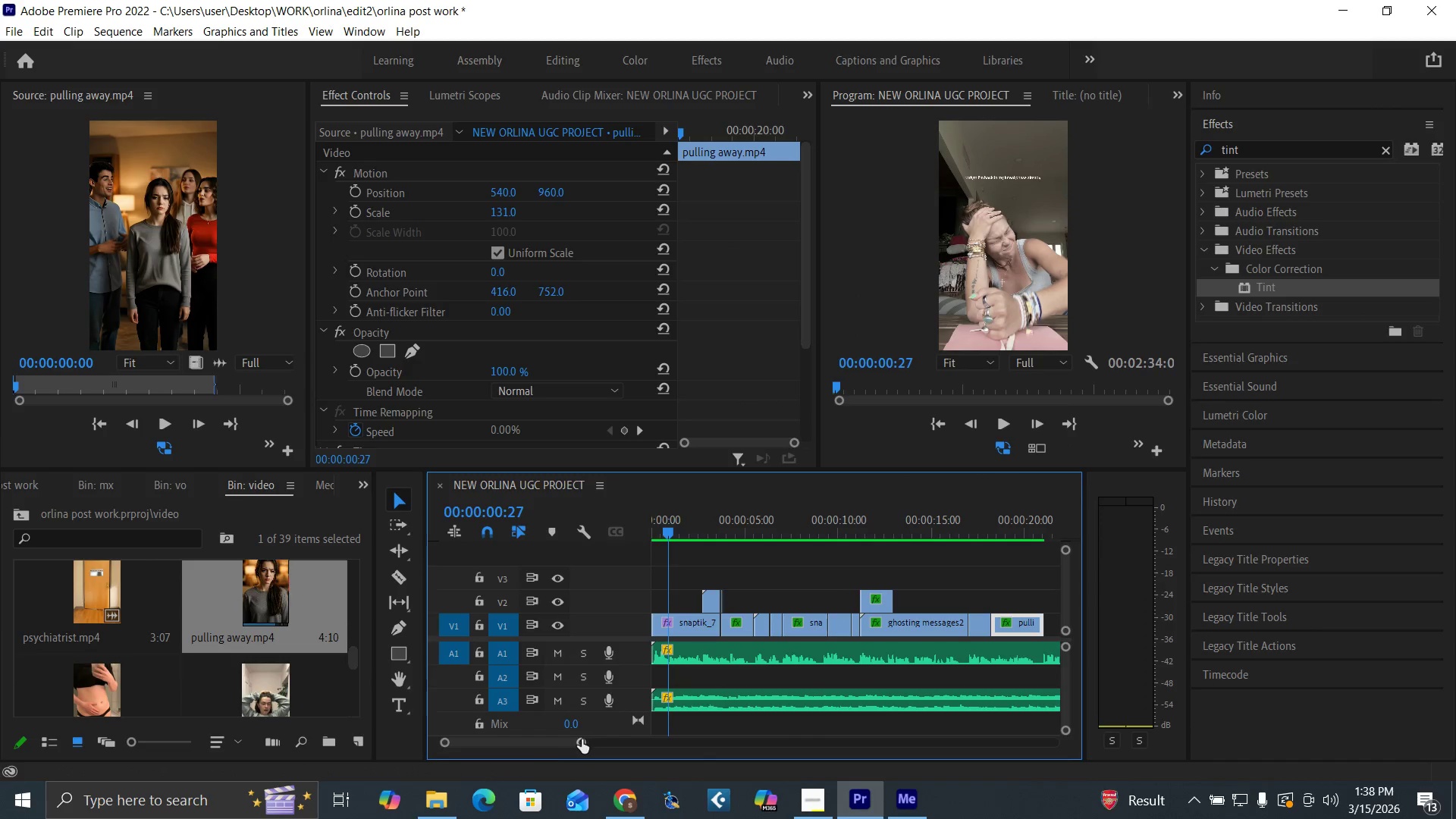 
left_click_drag(start_coordinate=[582, 739], to_coordinate=[639, 742])
 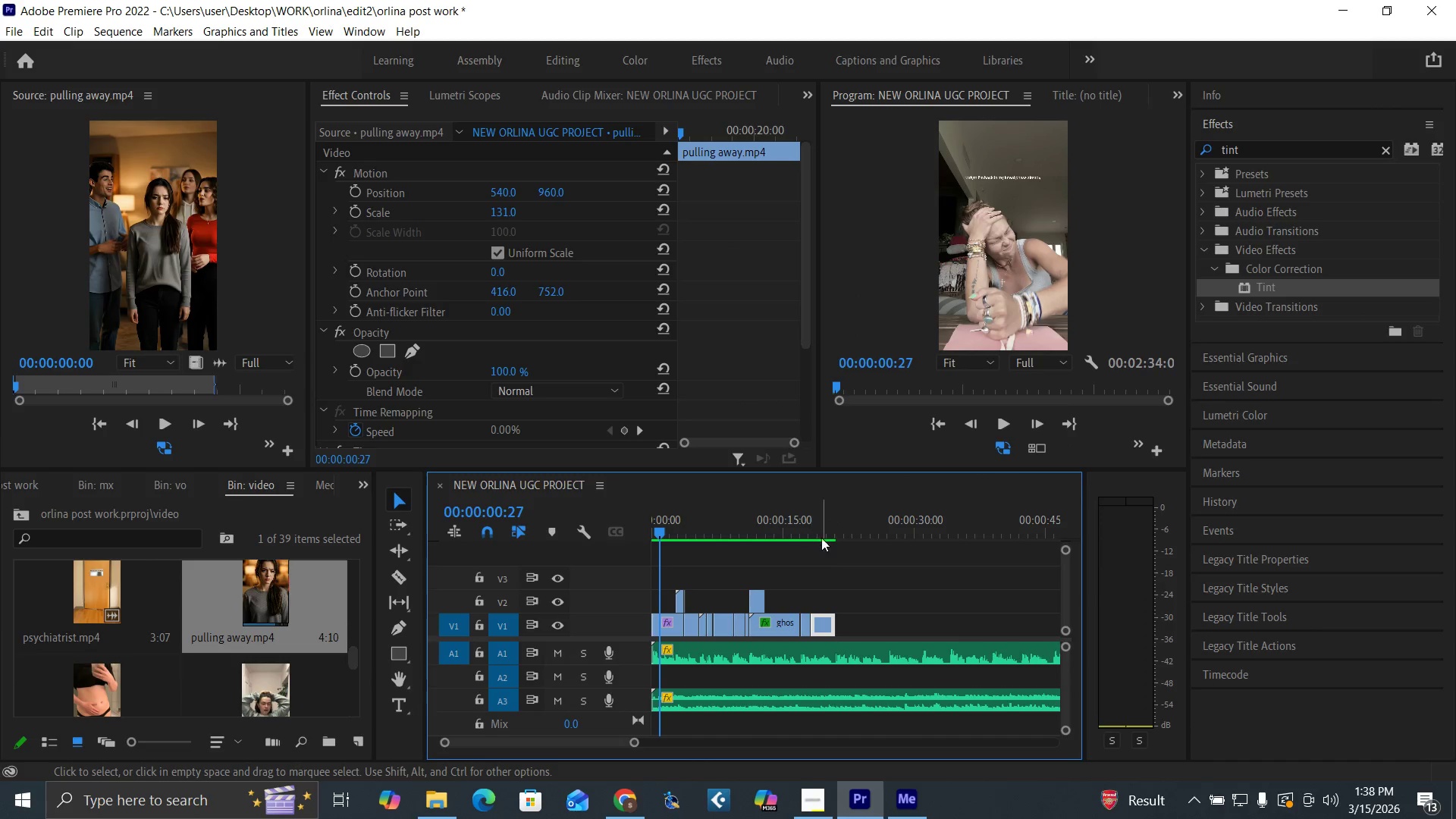 
left_click([824, 531])
 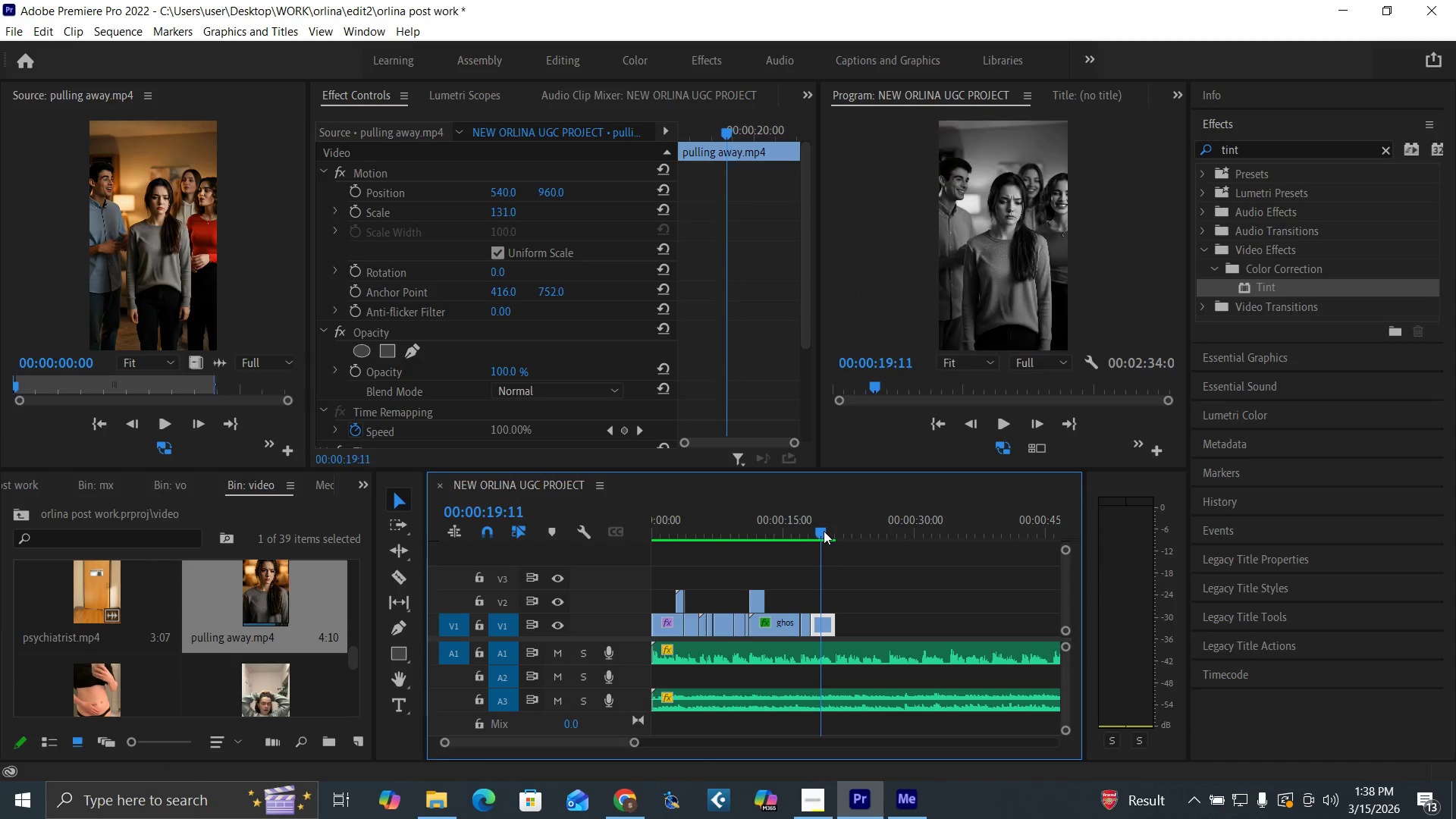 
key(Space)
 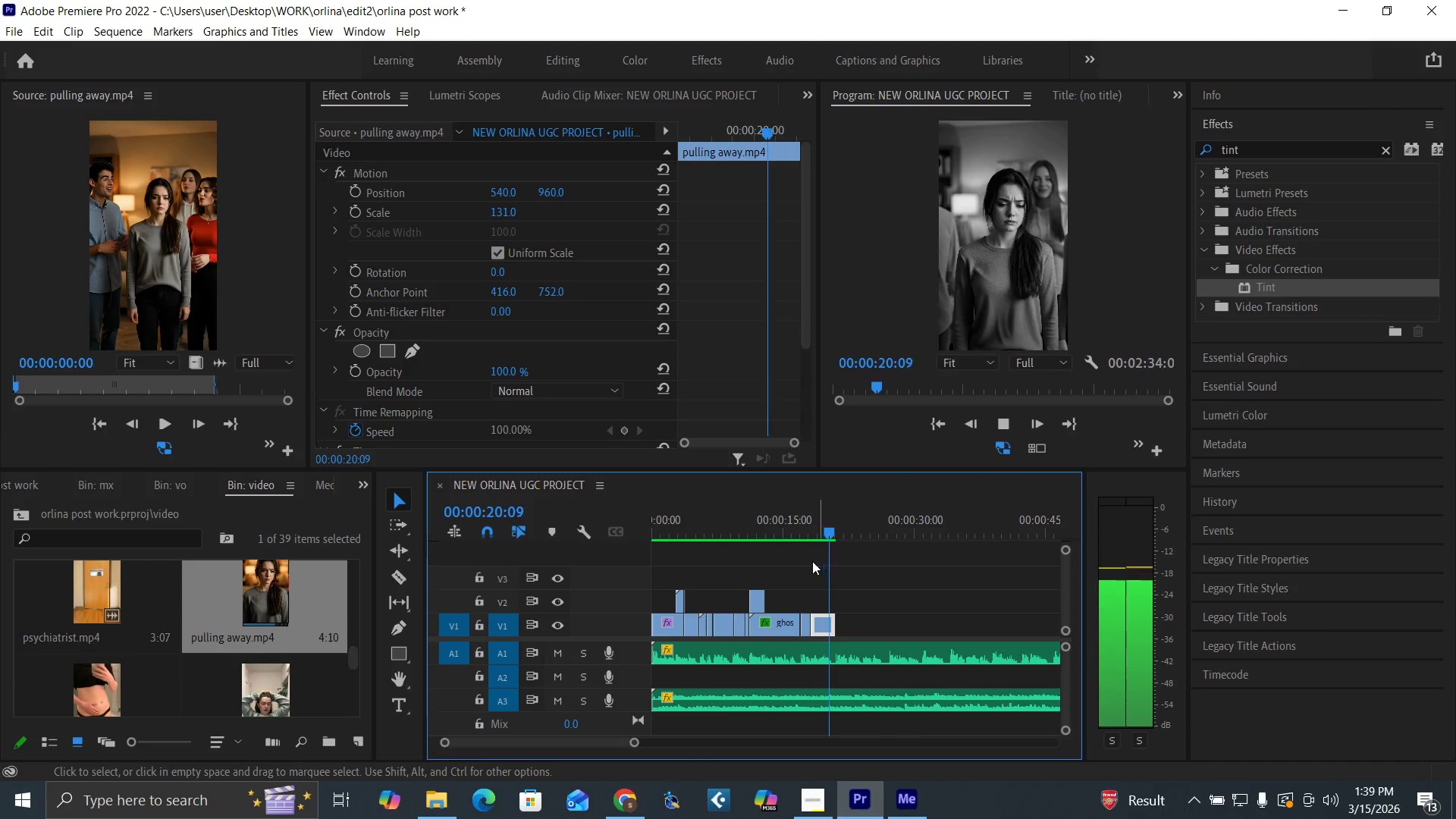 
key(Space)
 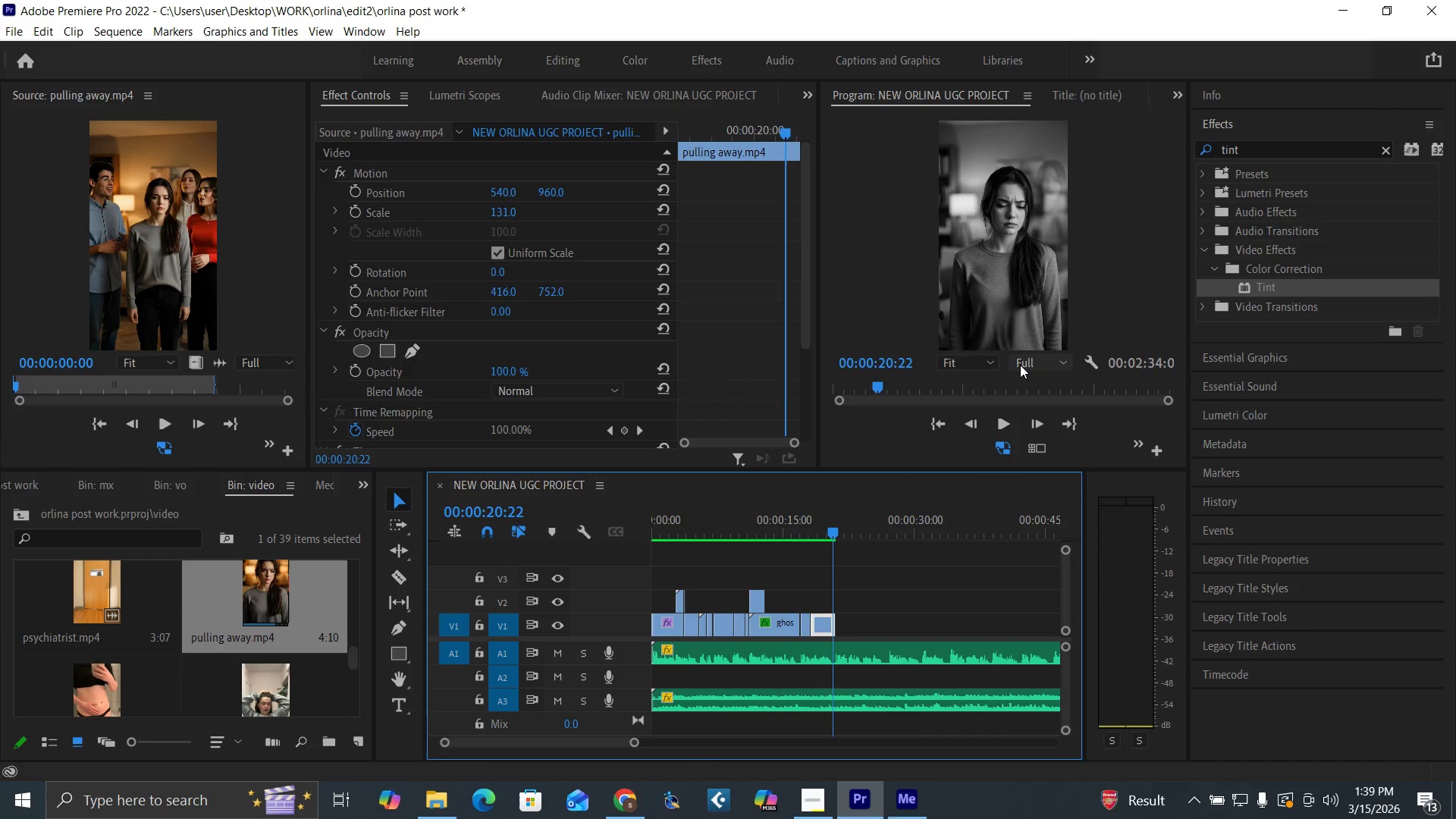 
left_click([1020, 365])
 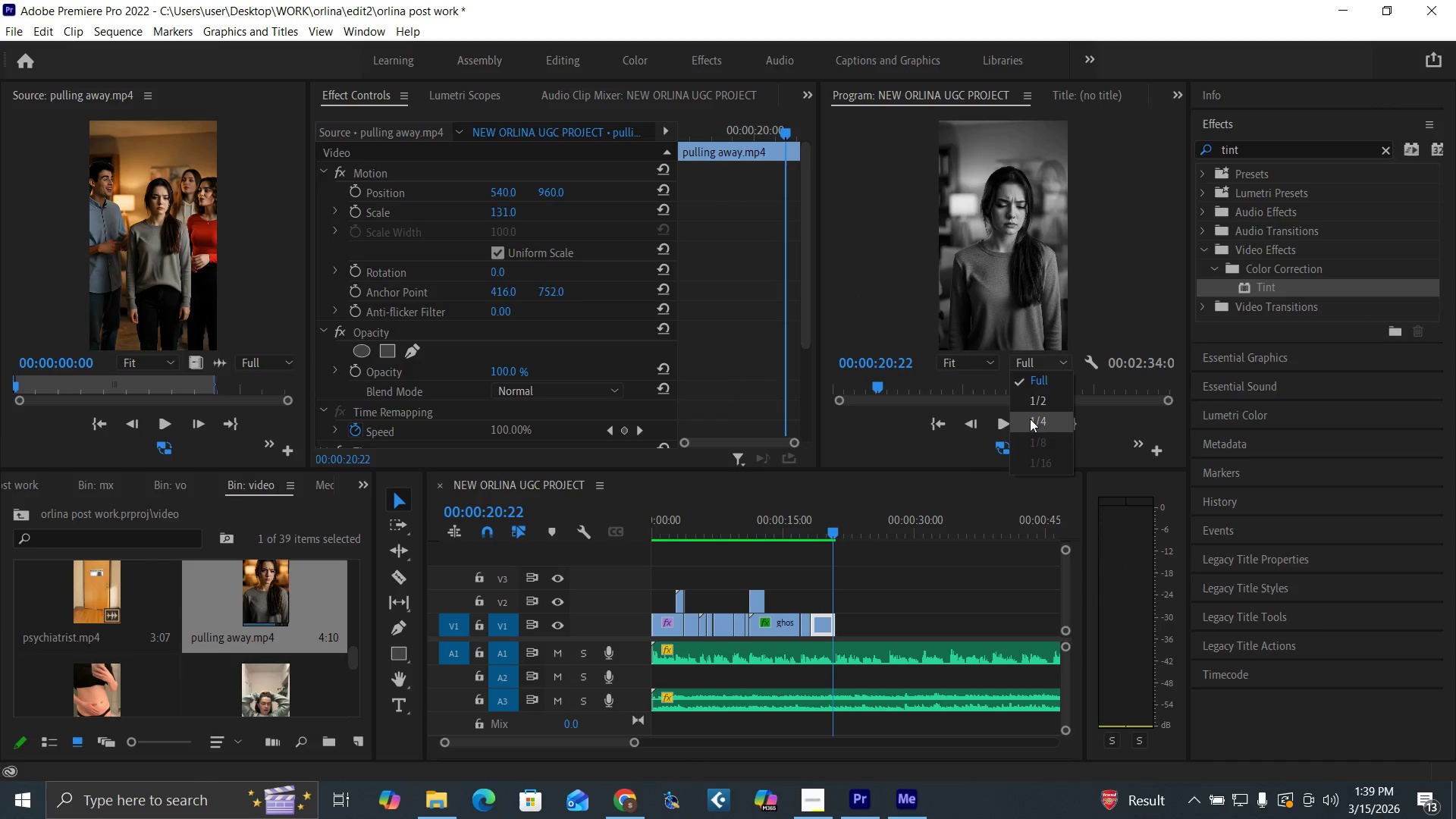 
left_click([1031, 421])
 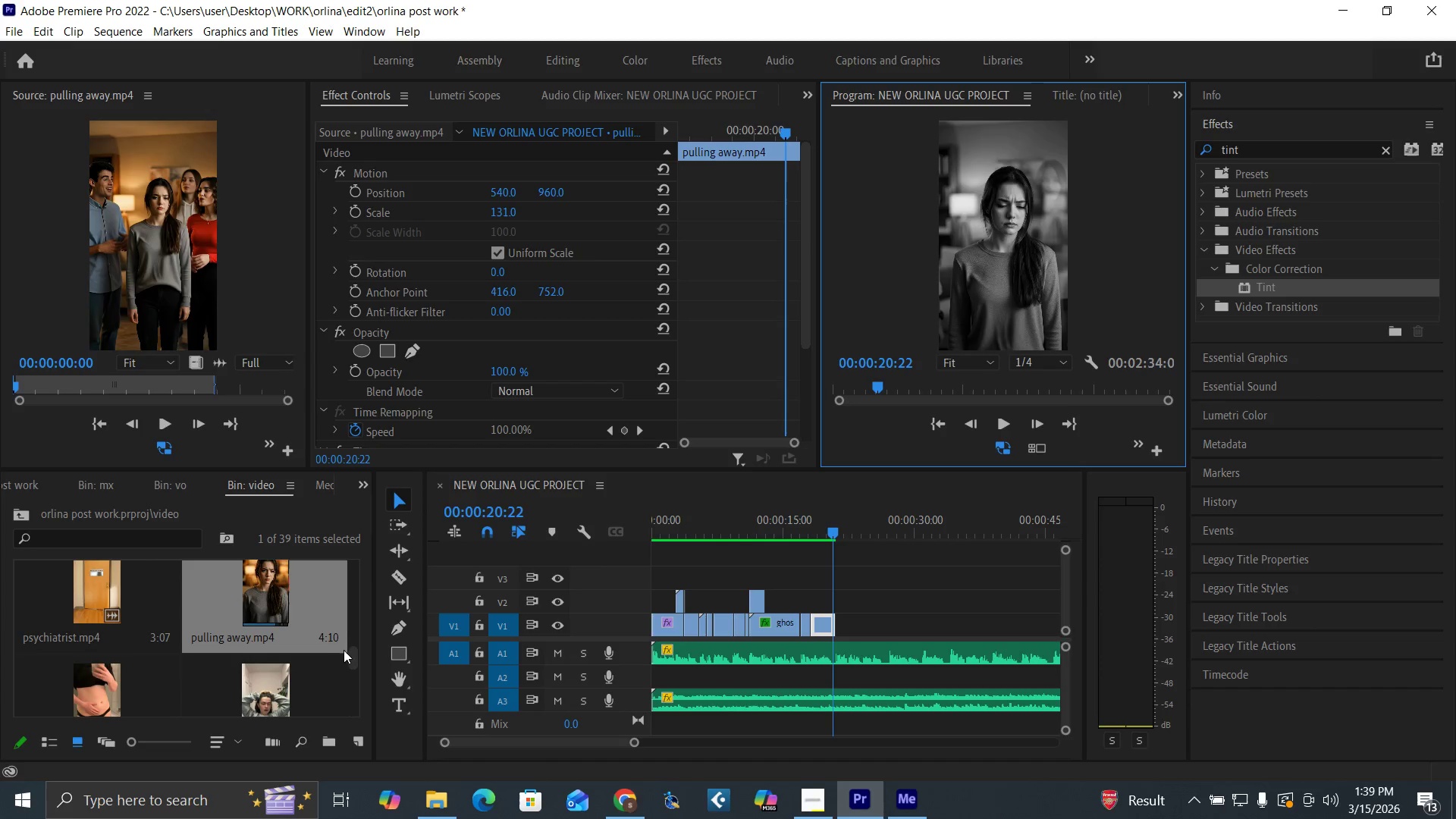 
left_click_drag(start_coordinate=[355, 657], to_coordinate=[360, 623])
 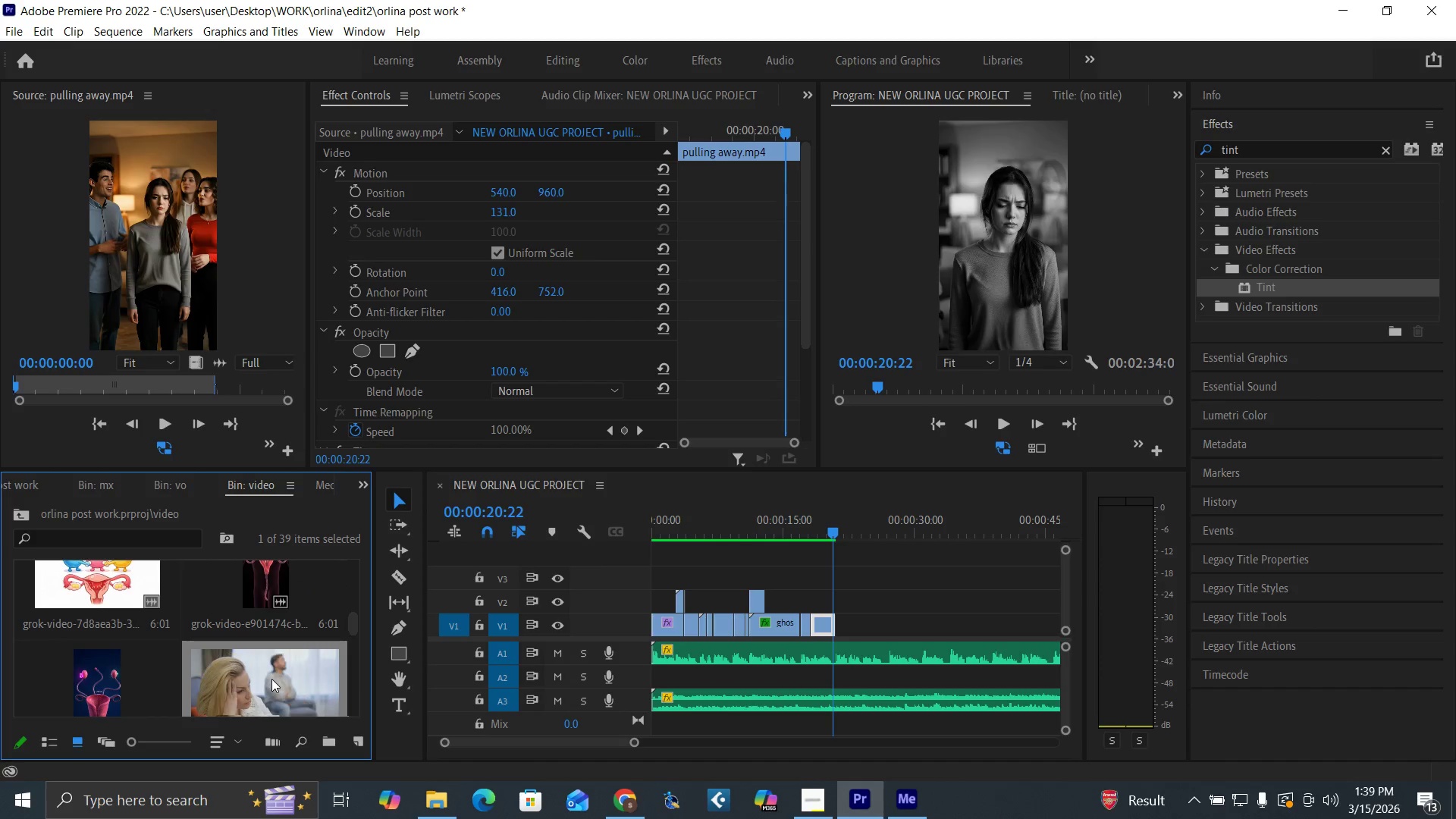 
double_click([271, 679])
 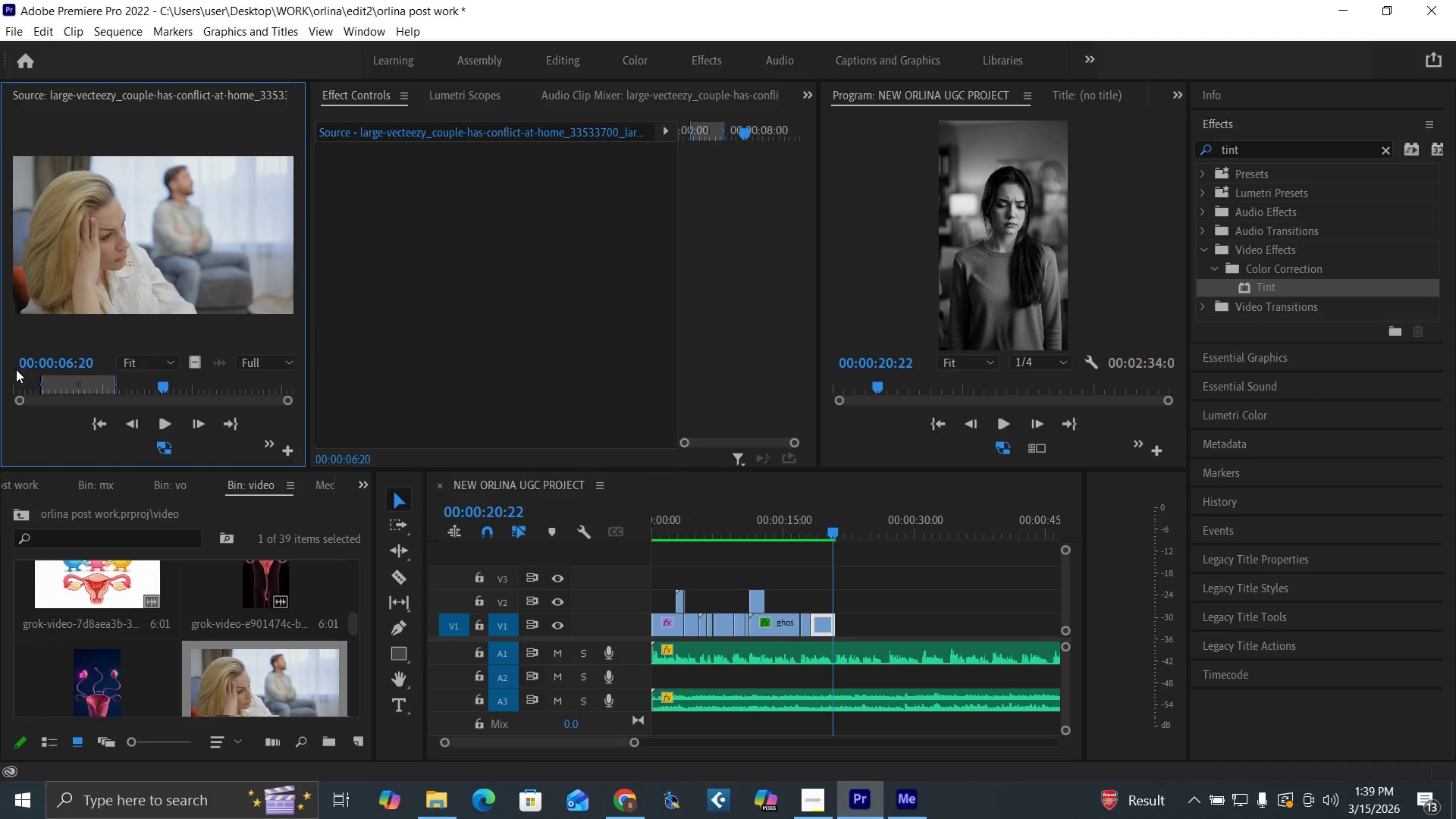 
left_click_drag(start_coordinate=[21, 382], to_coordinate=[112, 410])
 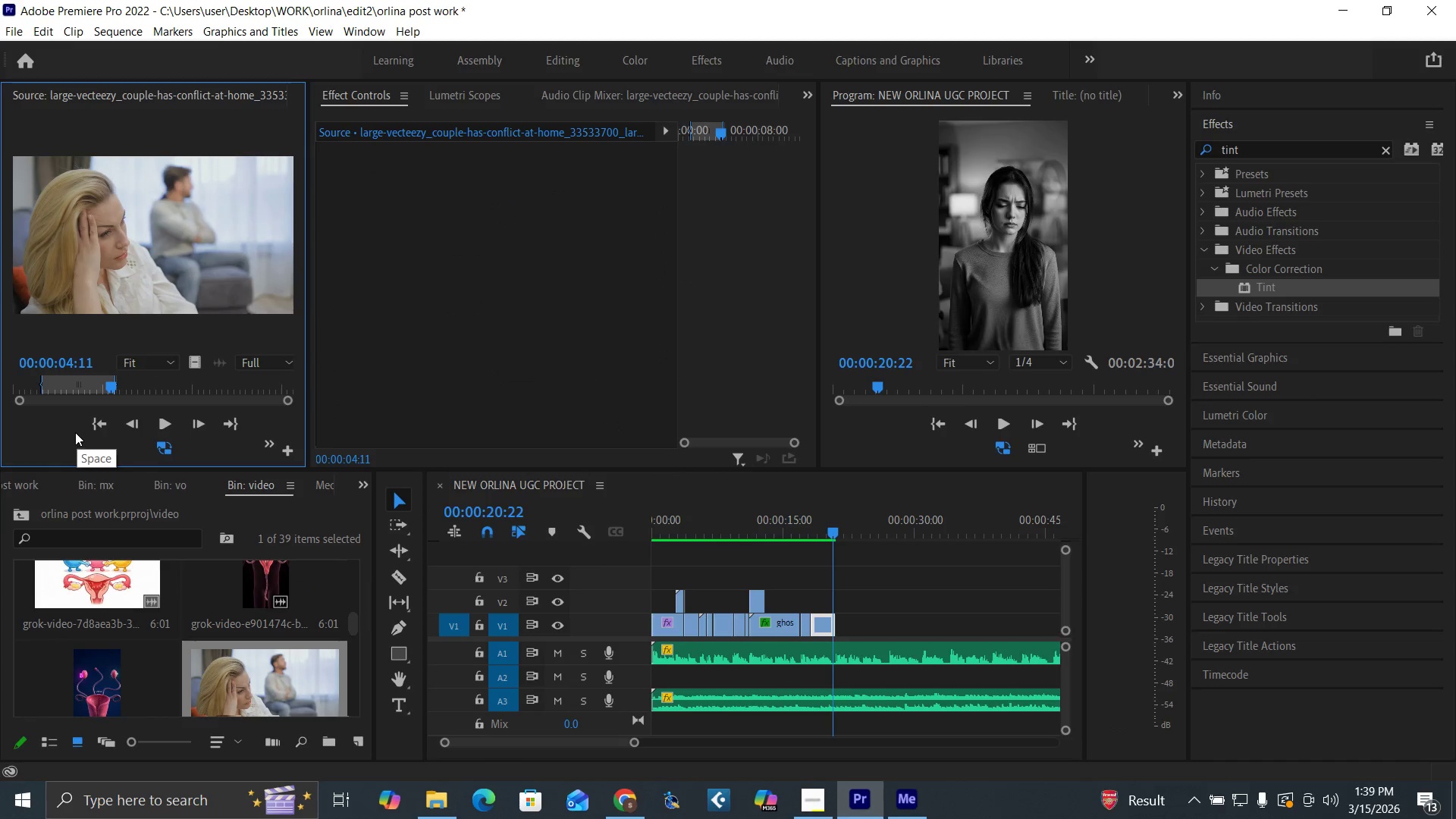 
left_click_drag(start_coordinate=[113, 387], to_coordinate=[118, 388])
 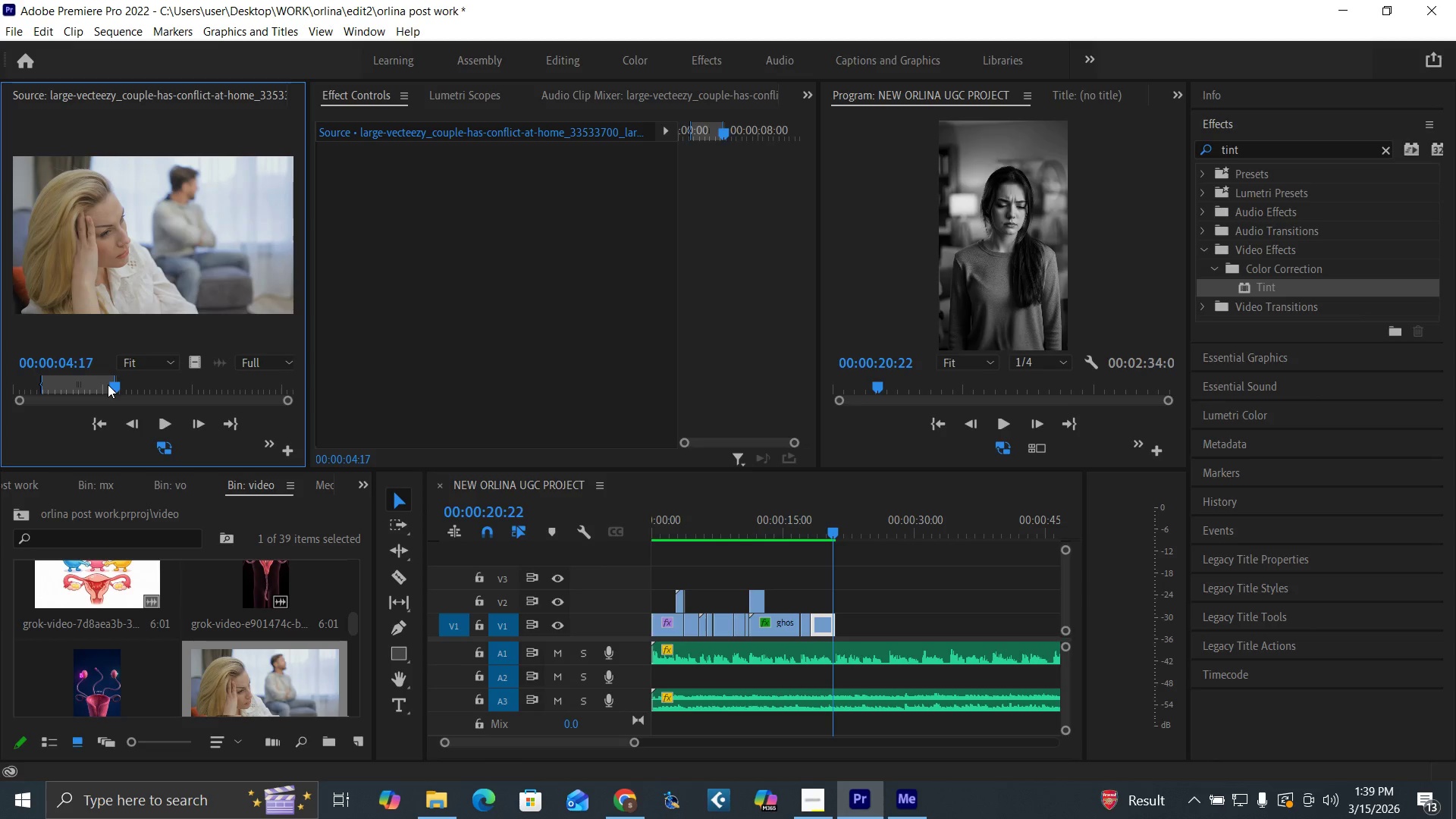 
key(O)
 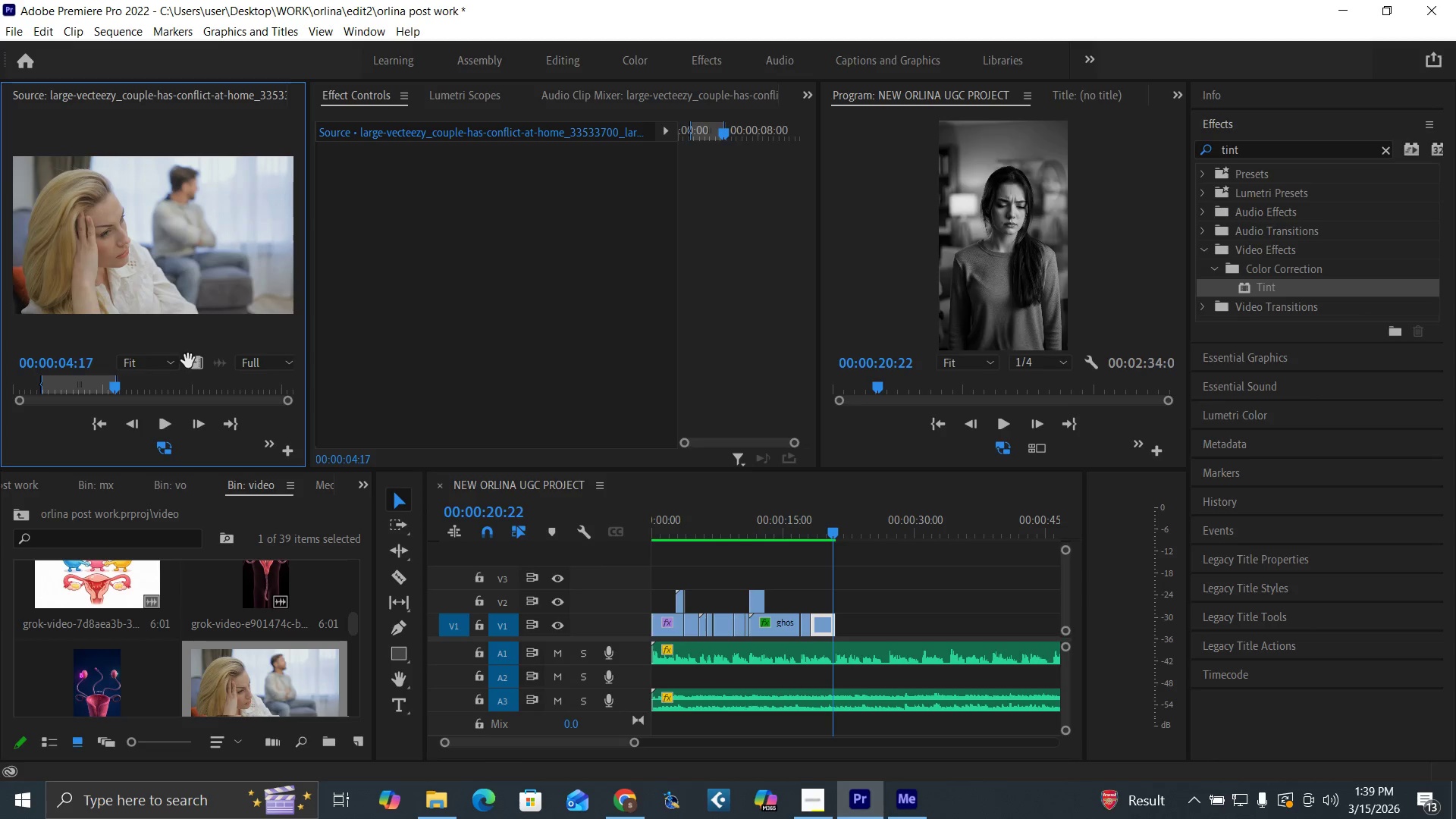 
left_click_drag(start_coordinate=[195, 362], to_coordinate=[839, 620])
 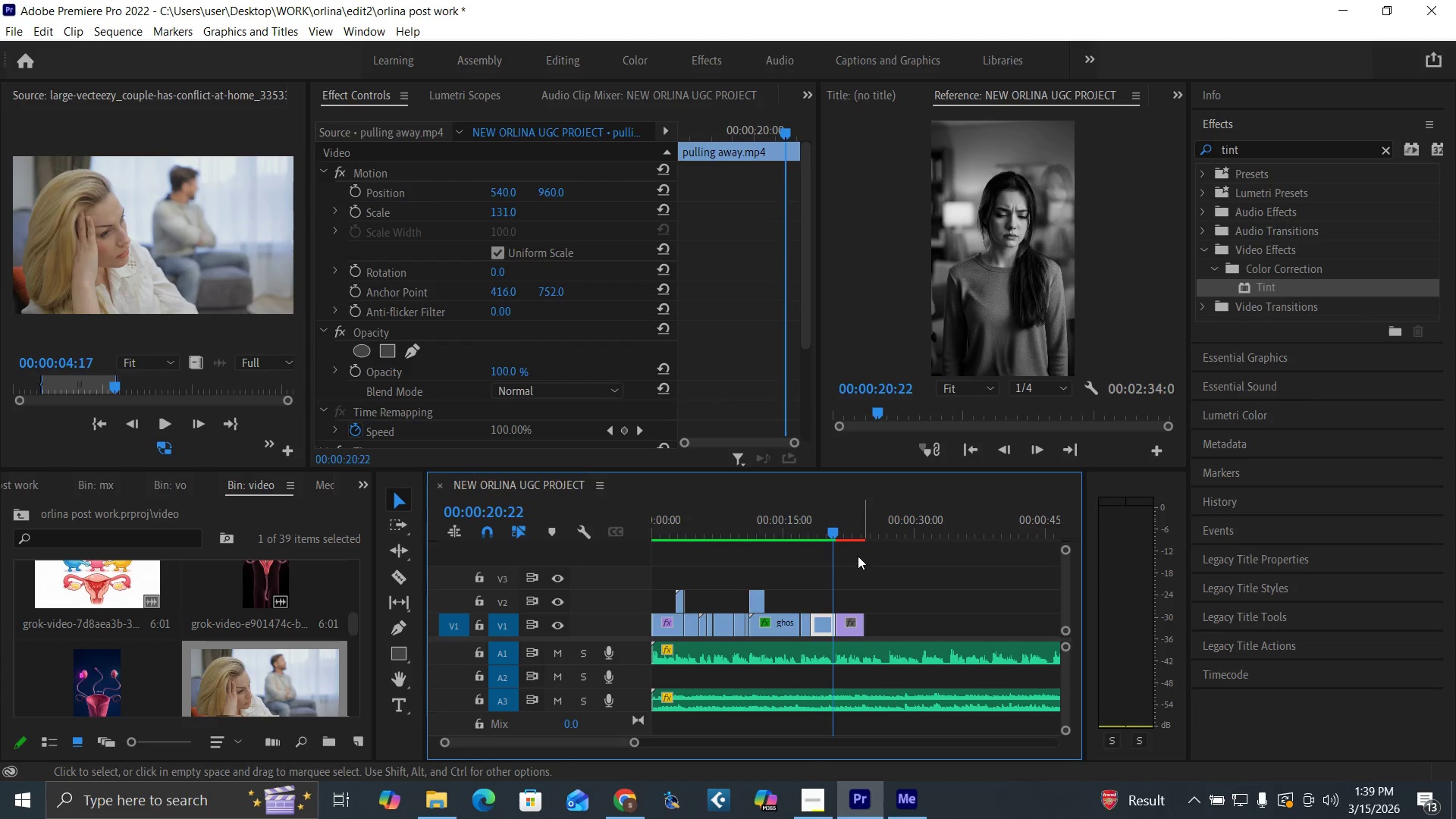 
key(Equal)
 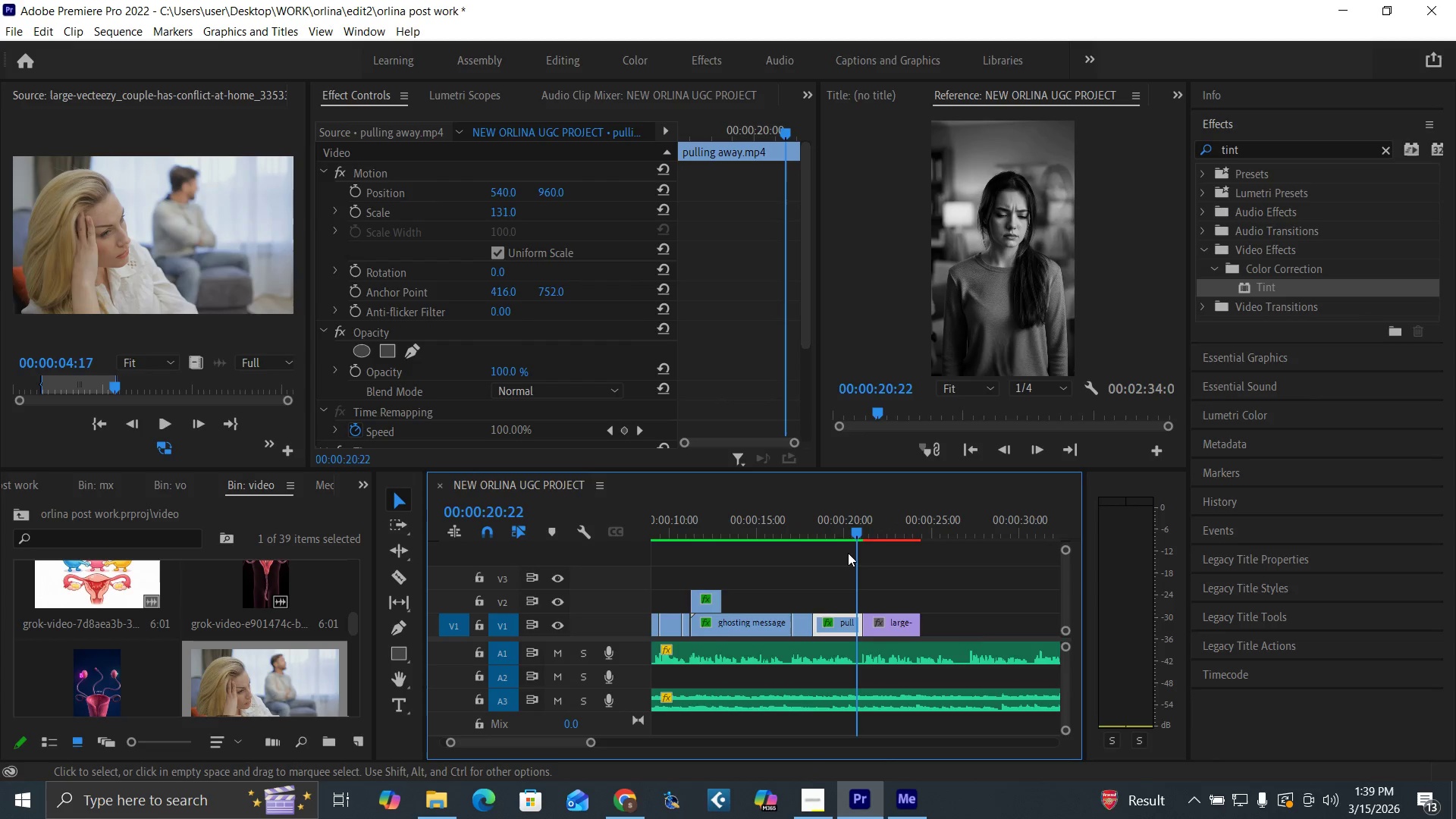 
key(Equal)
 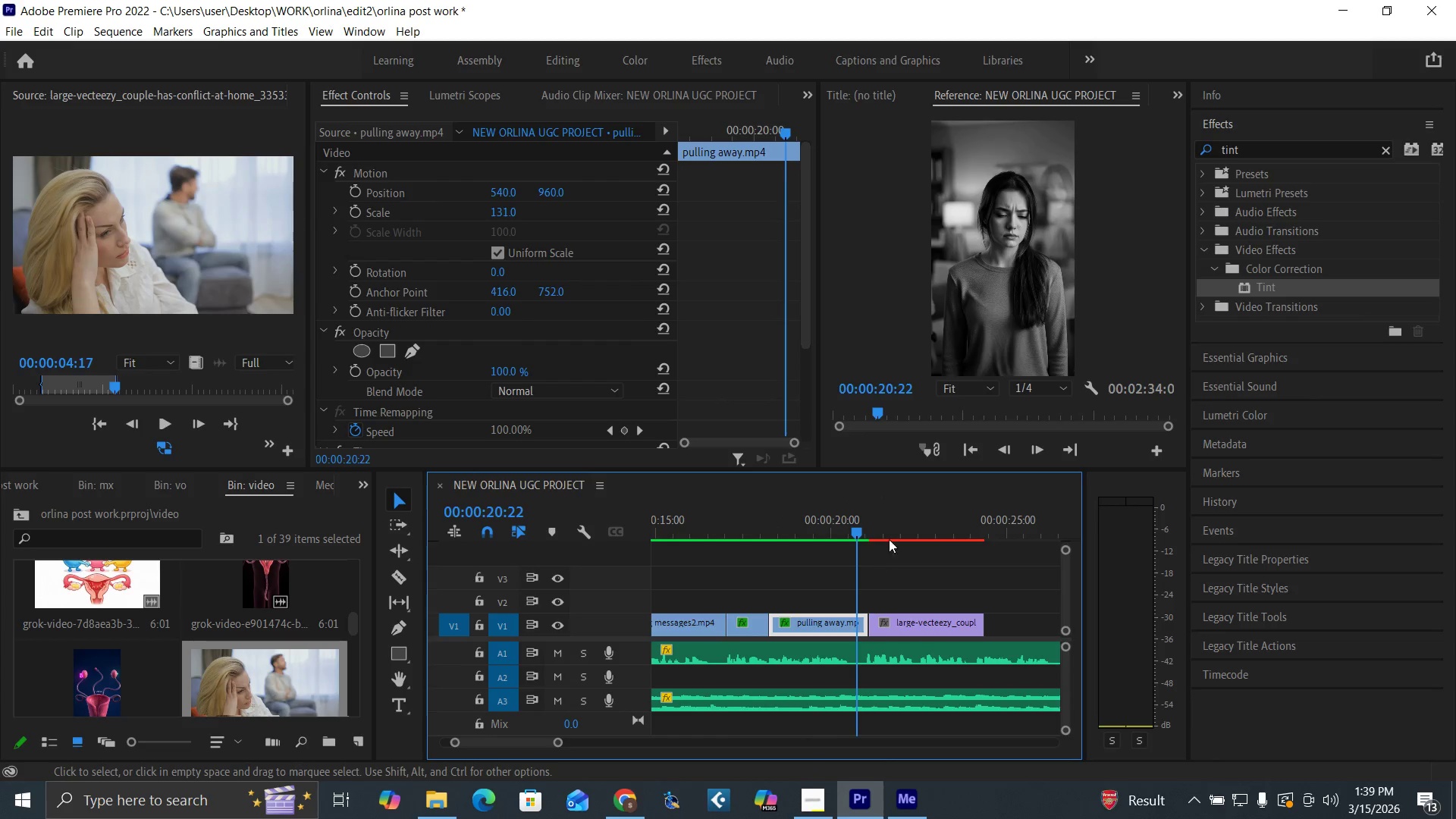 
left_click([892, 531])
 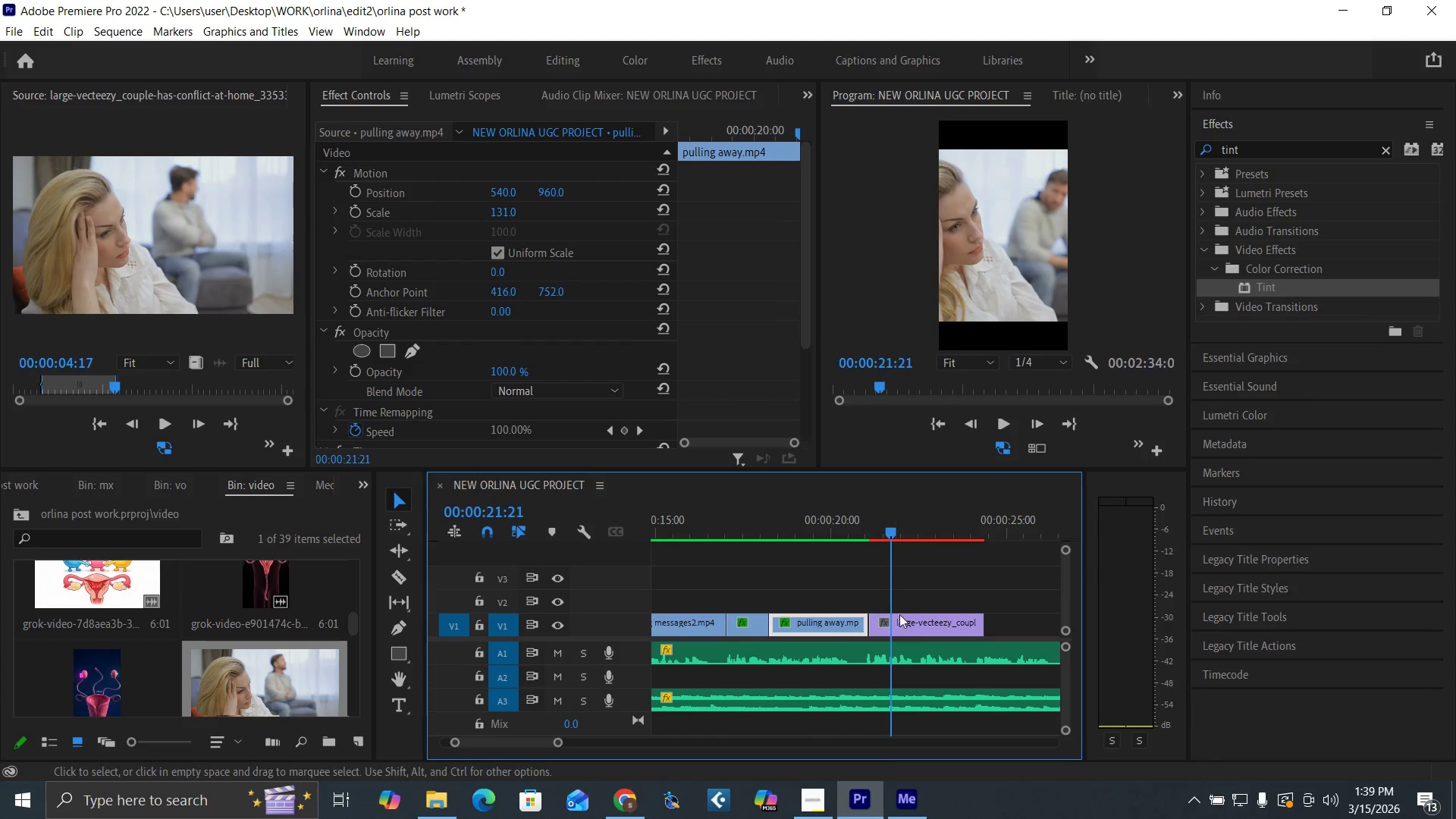 
left_click([918, 626])
 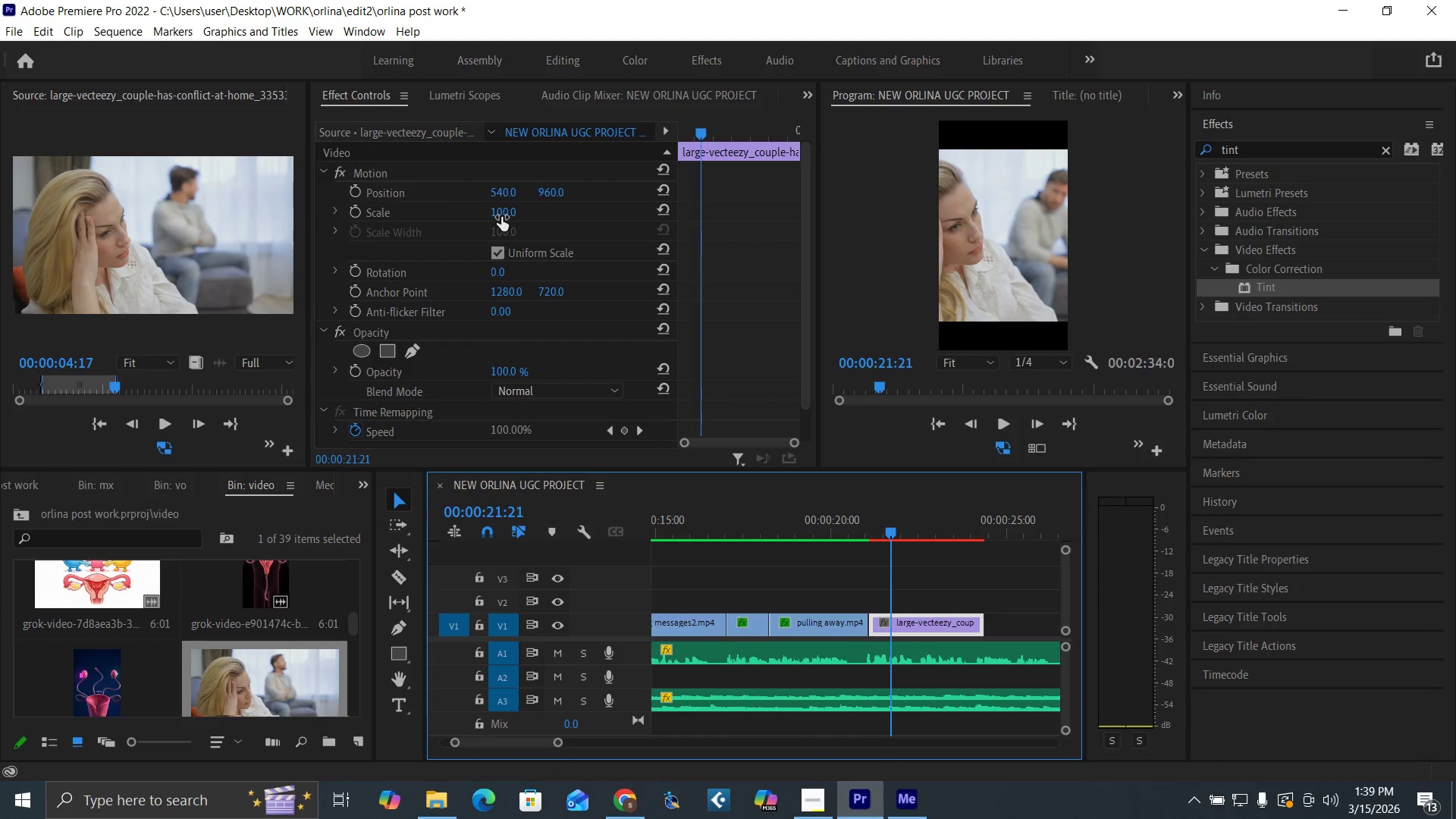 
left_click([501, 214])
 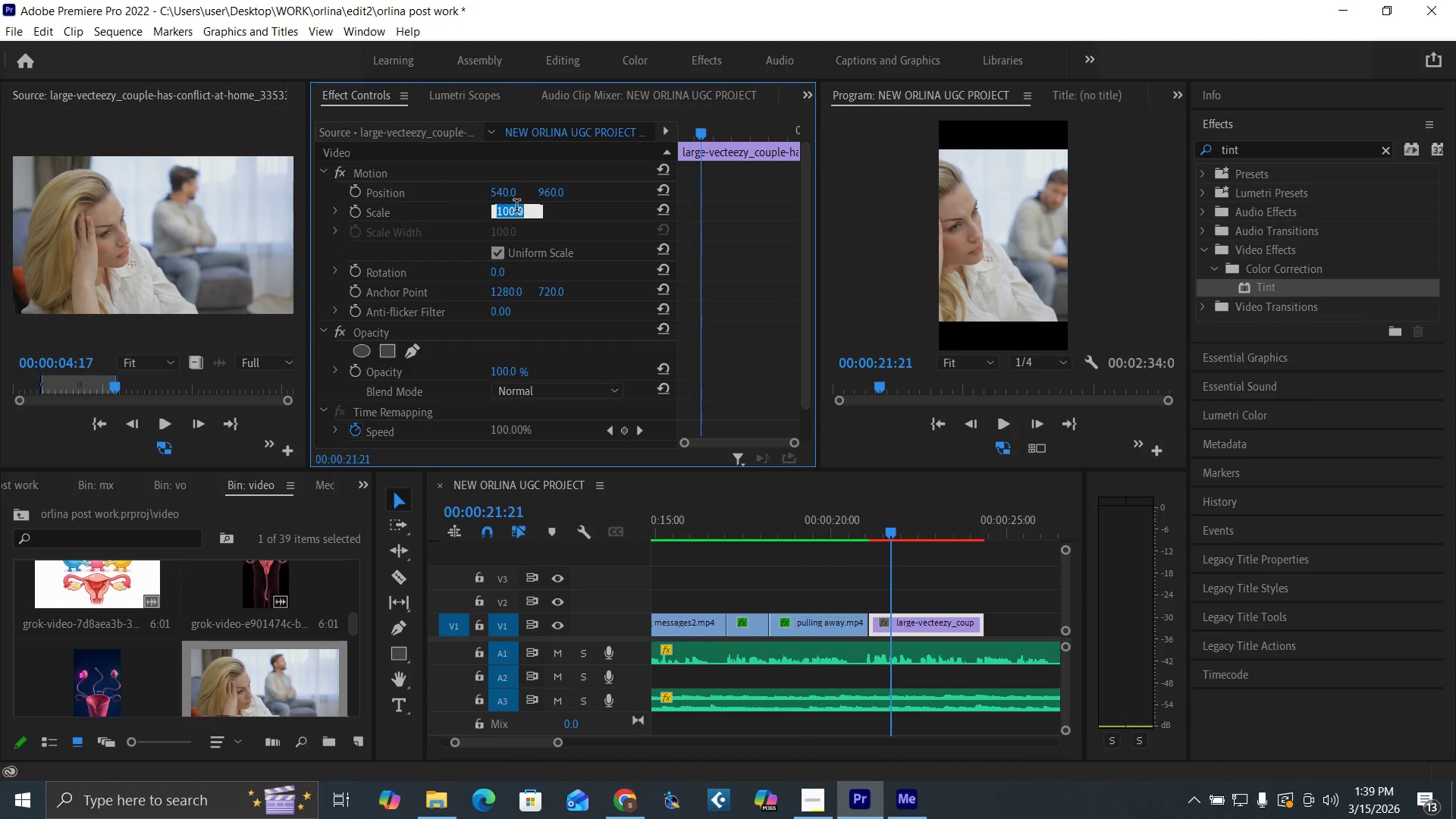 
key(1)
 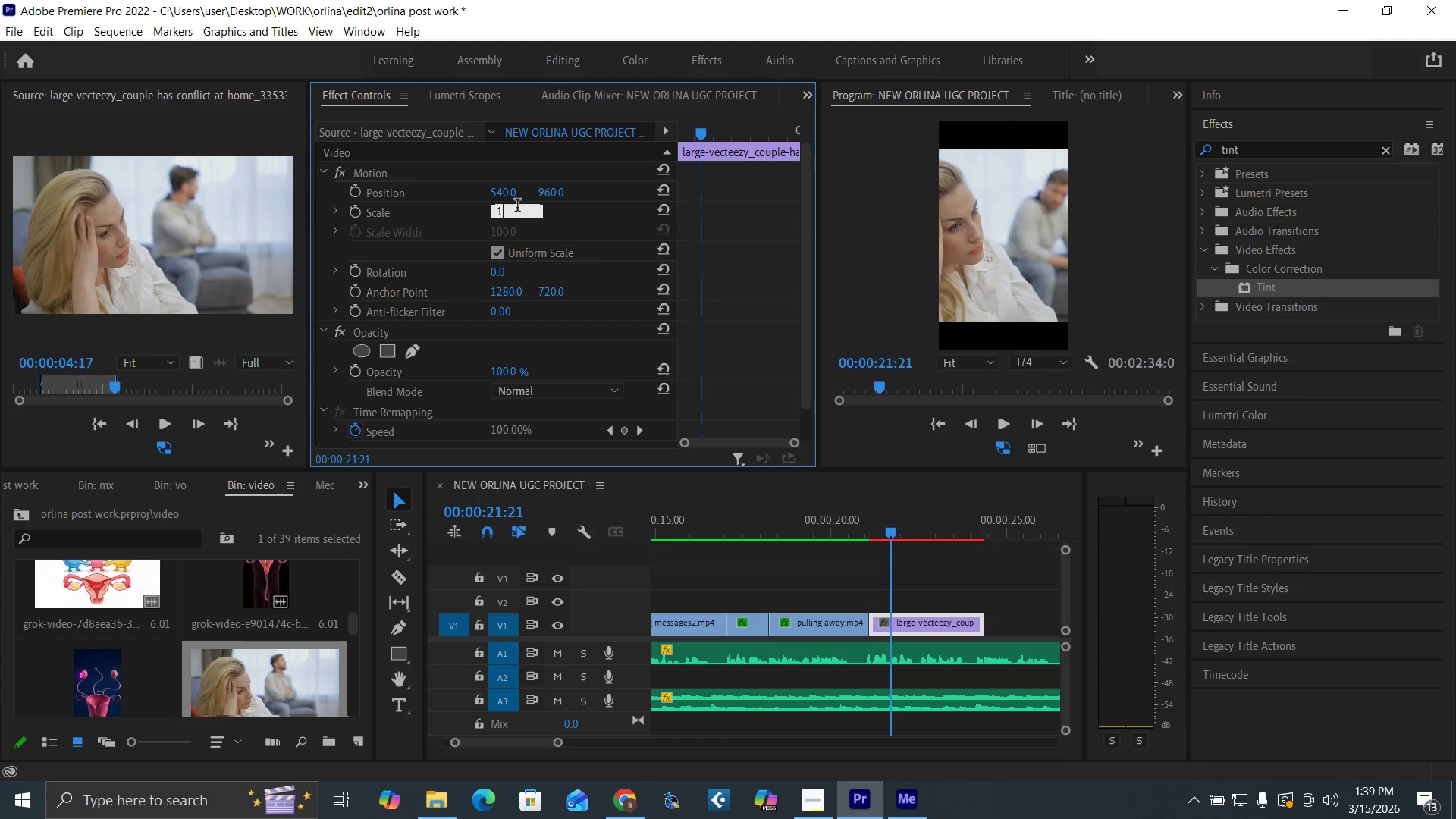 
type(30)
 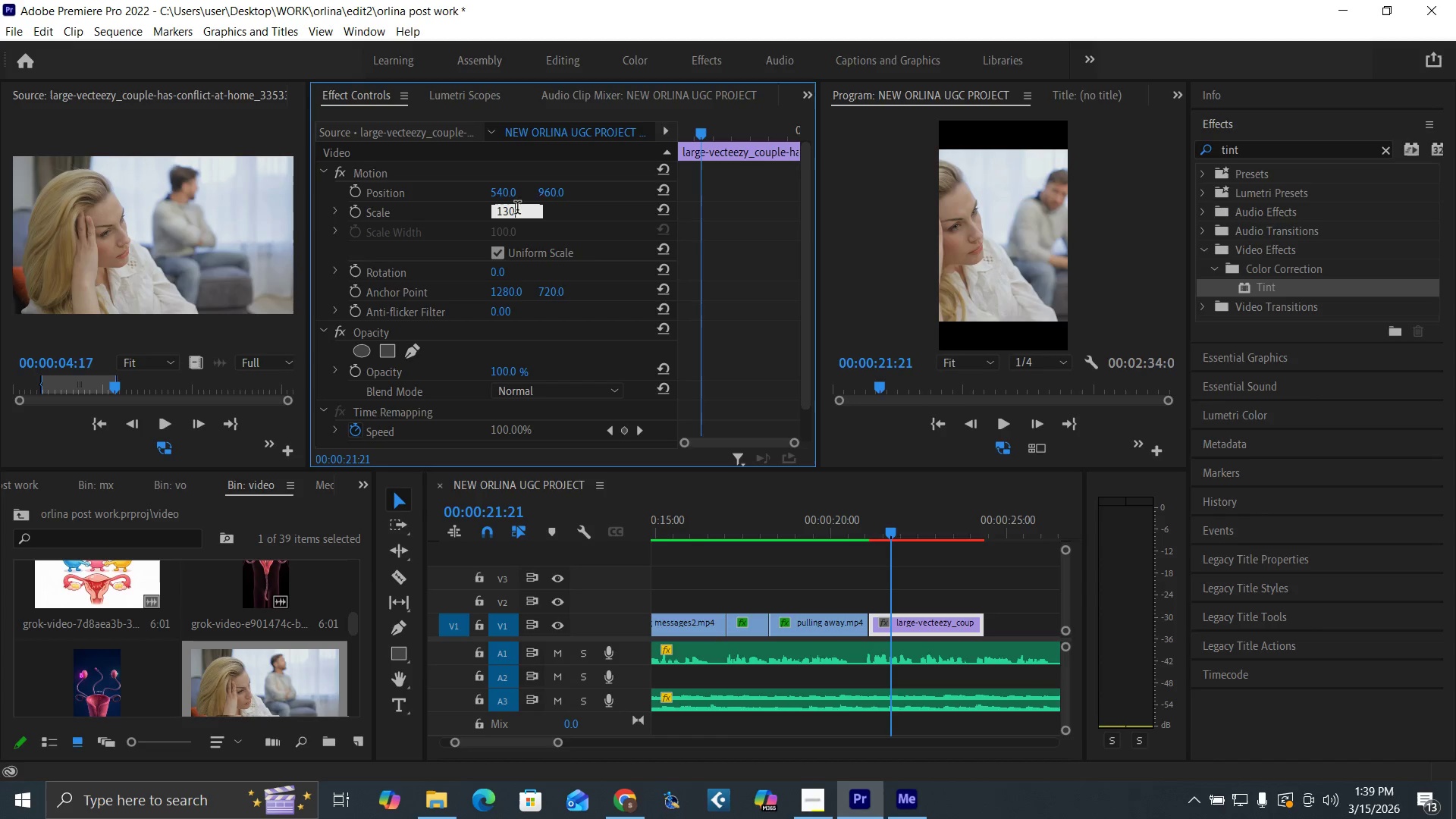 
key(Enter)
 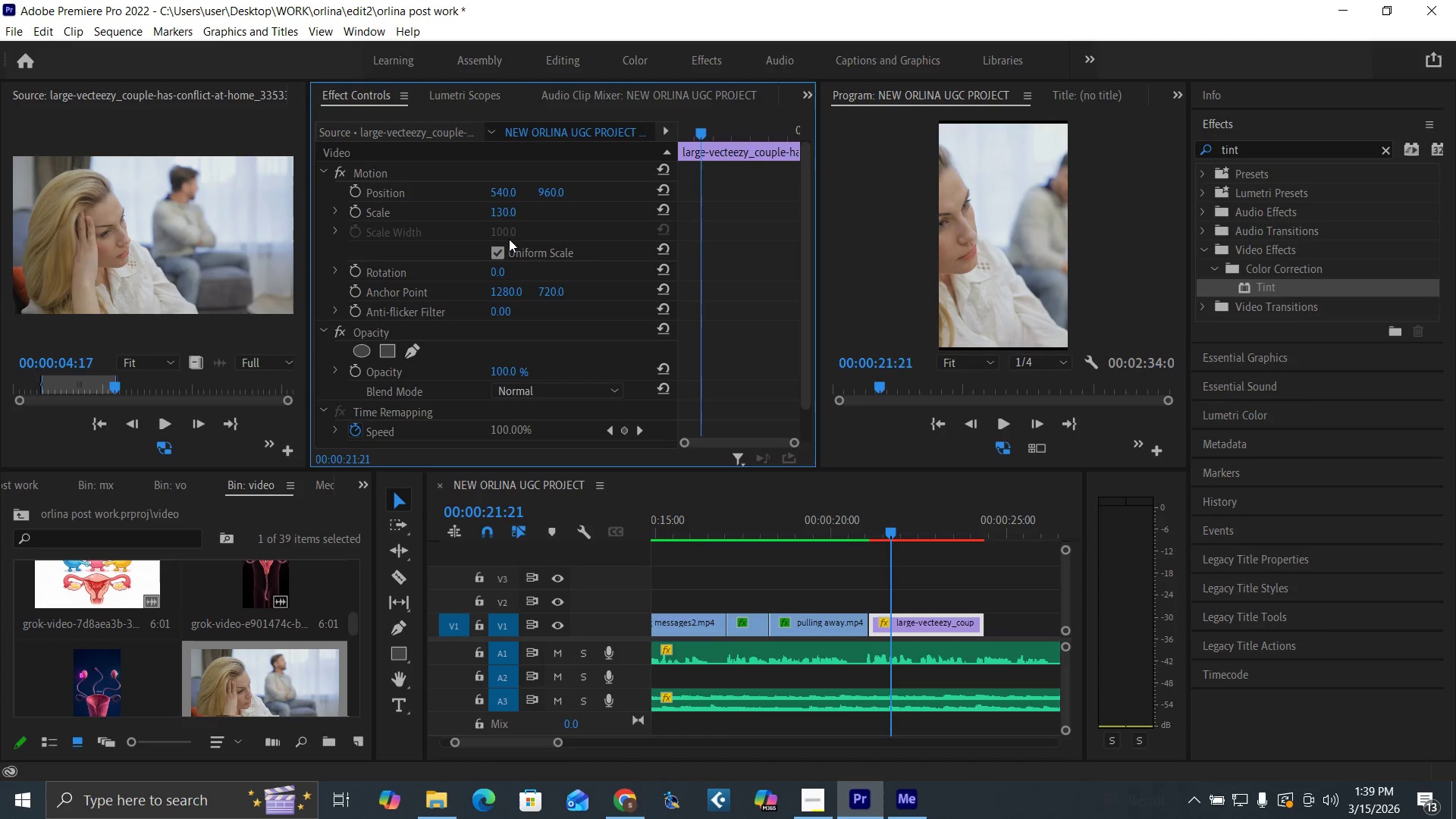 
left_click([504, 208])
 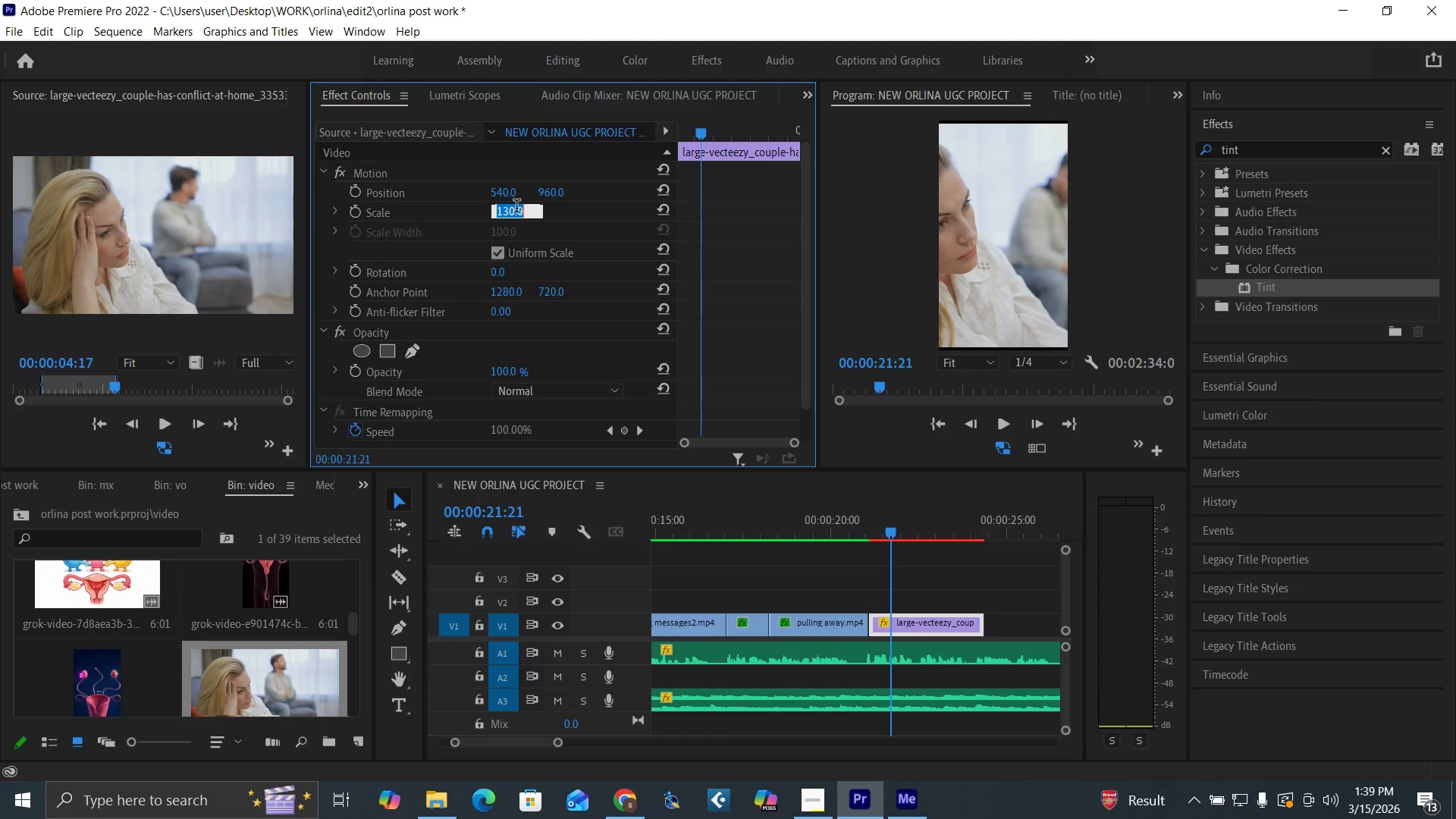 
type(135)
 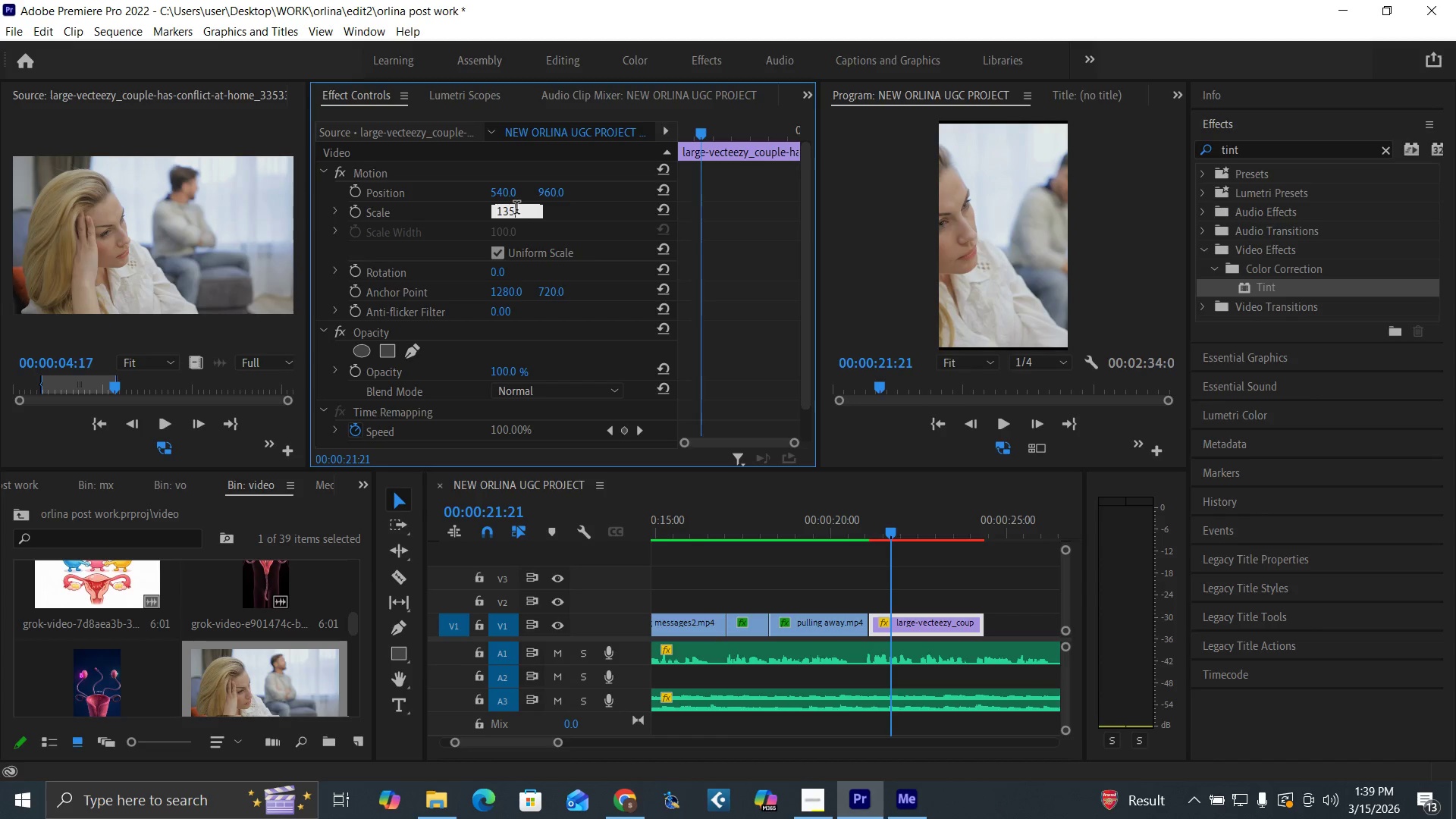 
key(Enter)
 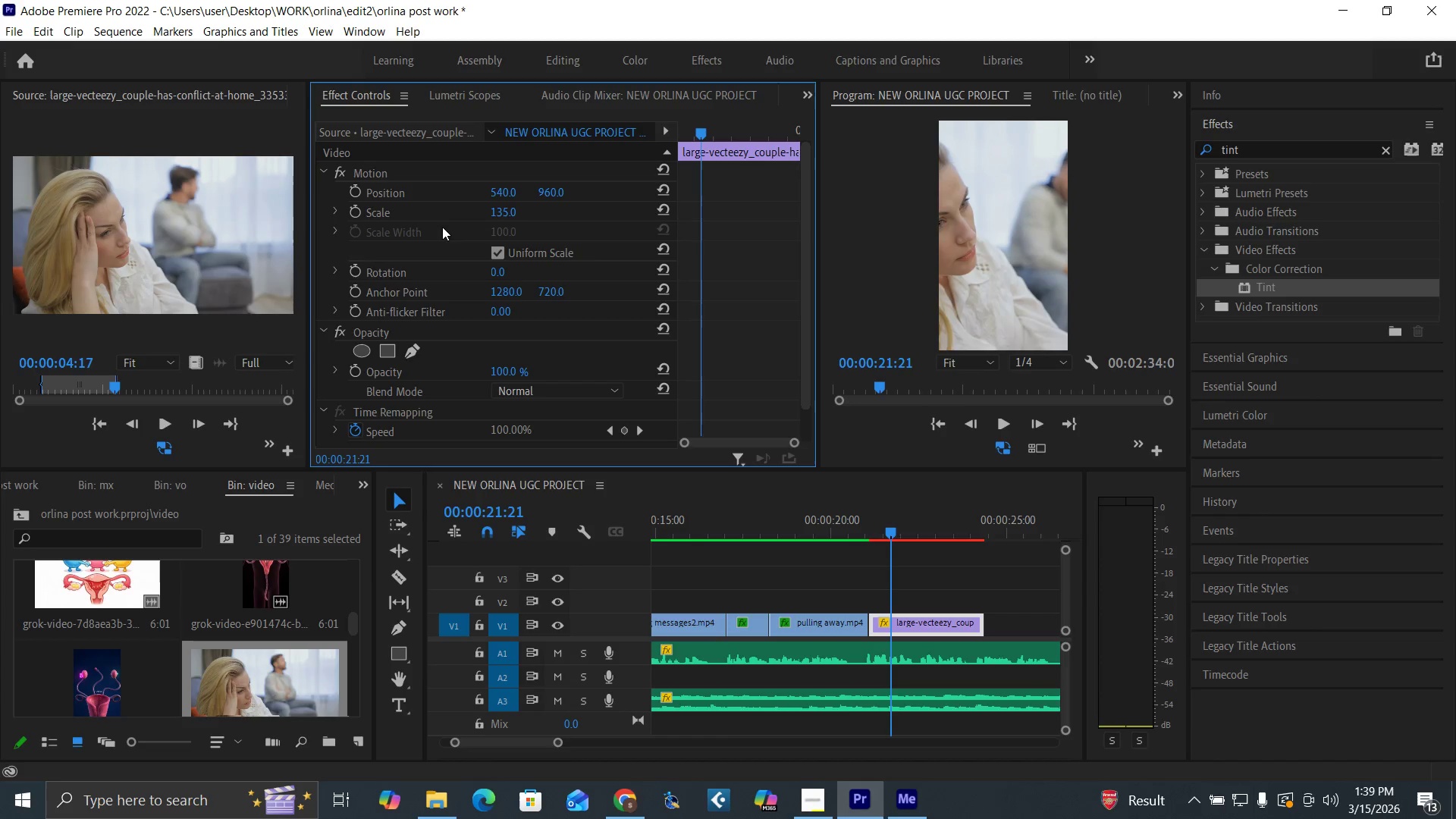 
left_click([501, 210])
 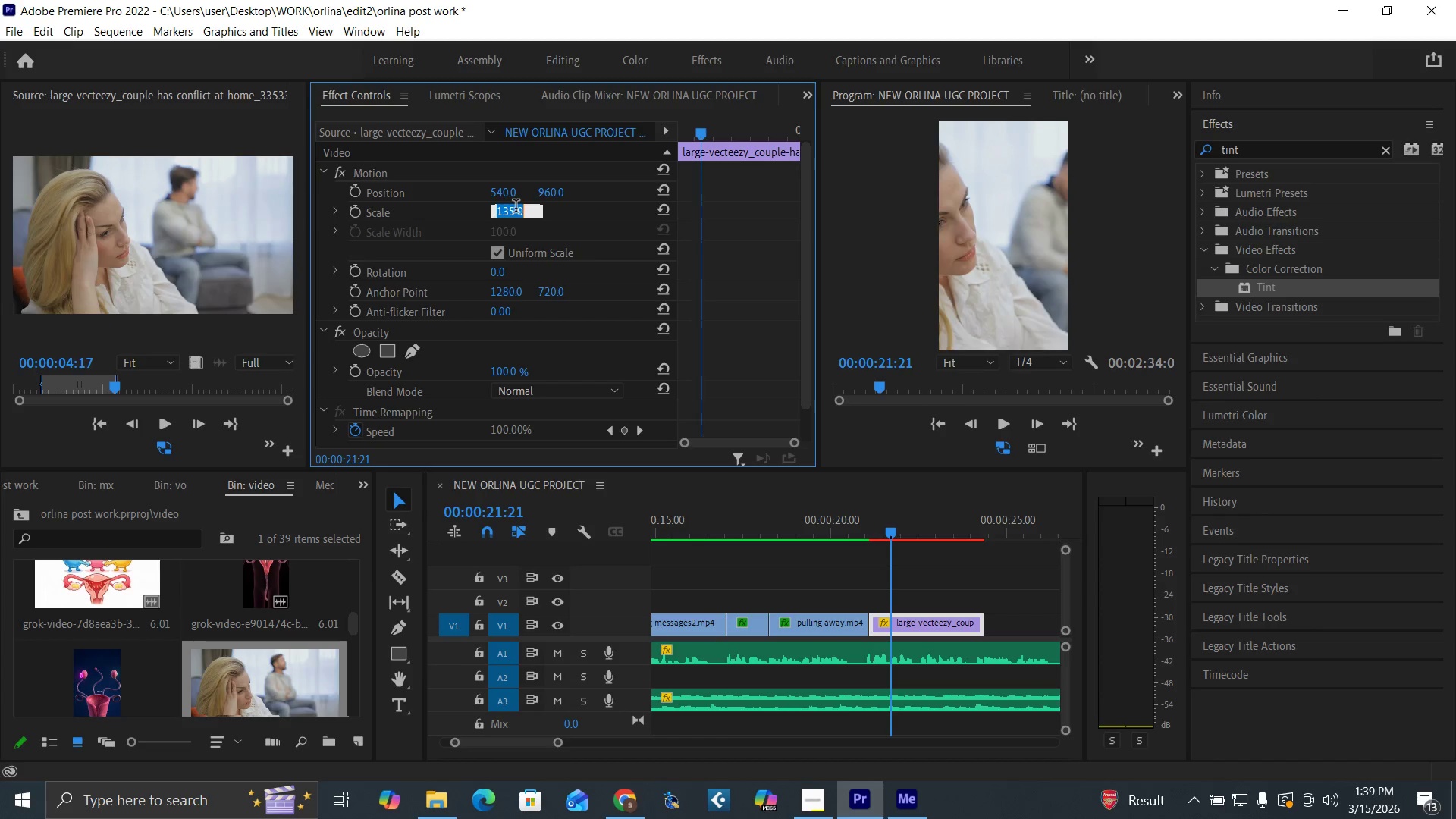 
type(140)
 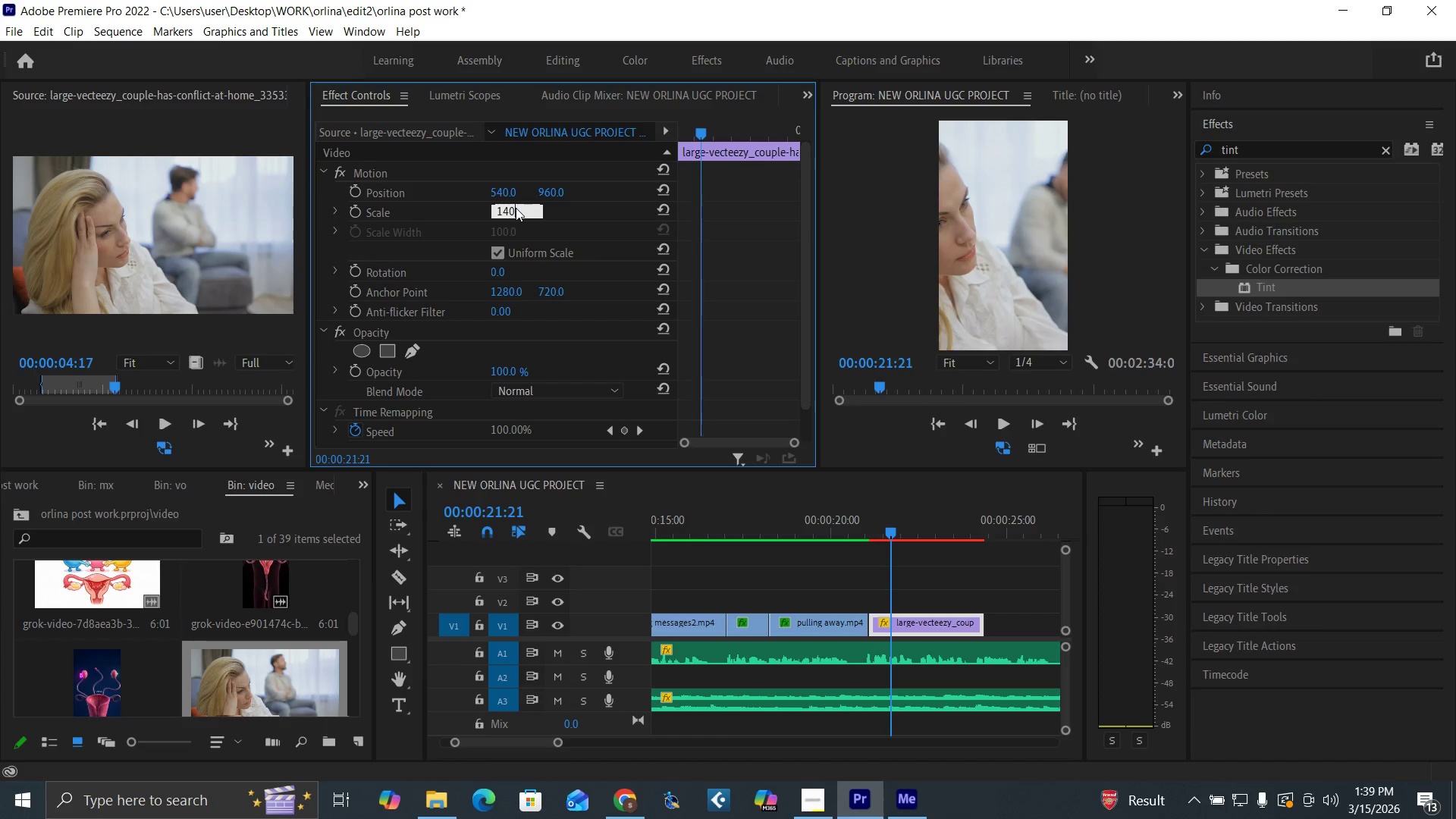 
key(Enter)
 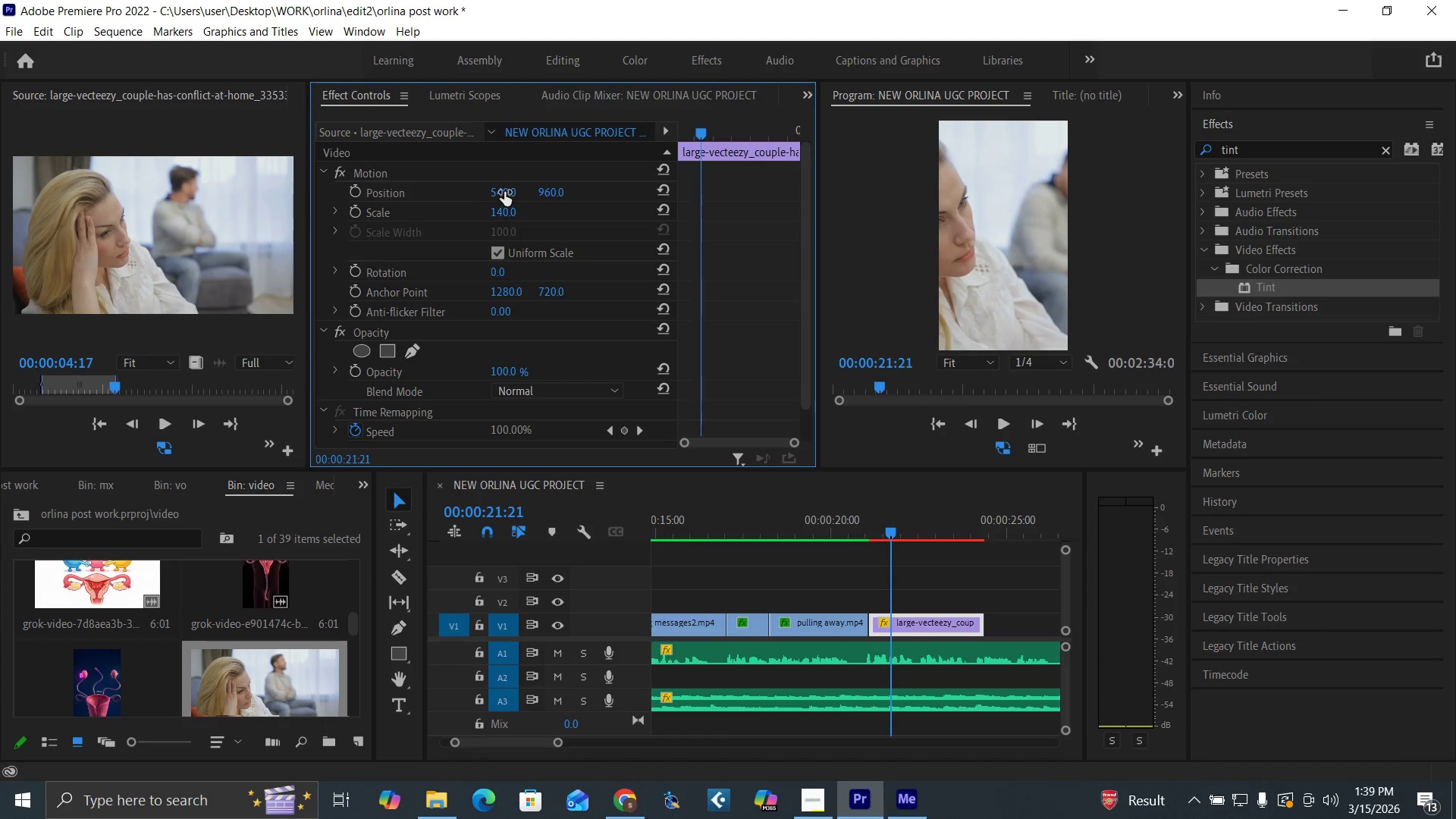 
left_click_drag(start_coordinate=[504, 192], to_coordinate=[825, 190])
 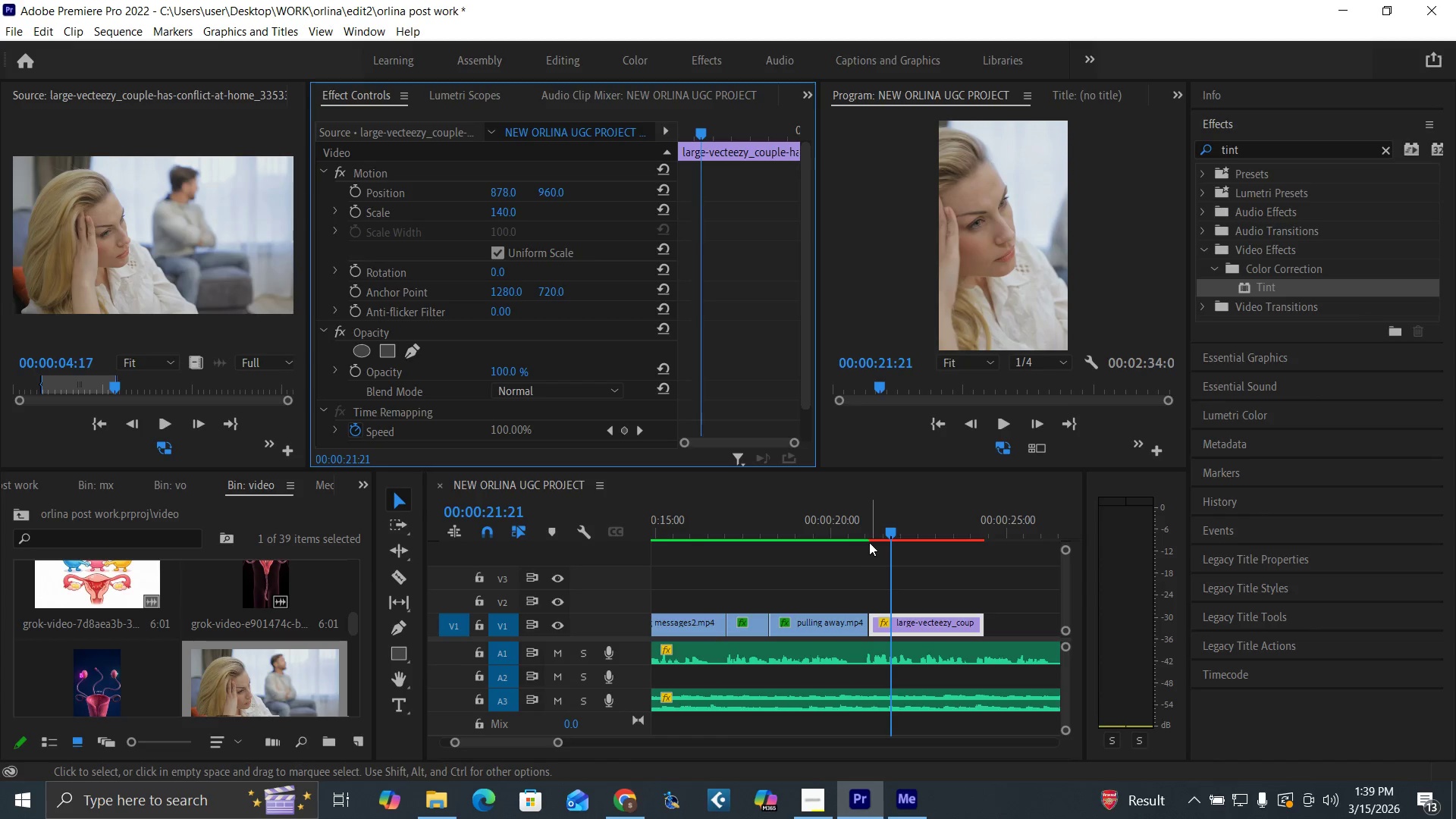 
left_click([868, 535])
 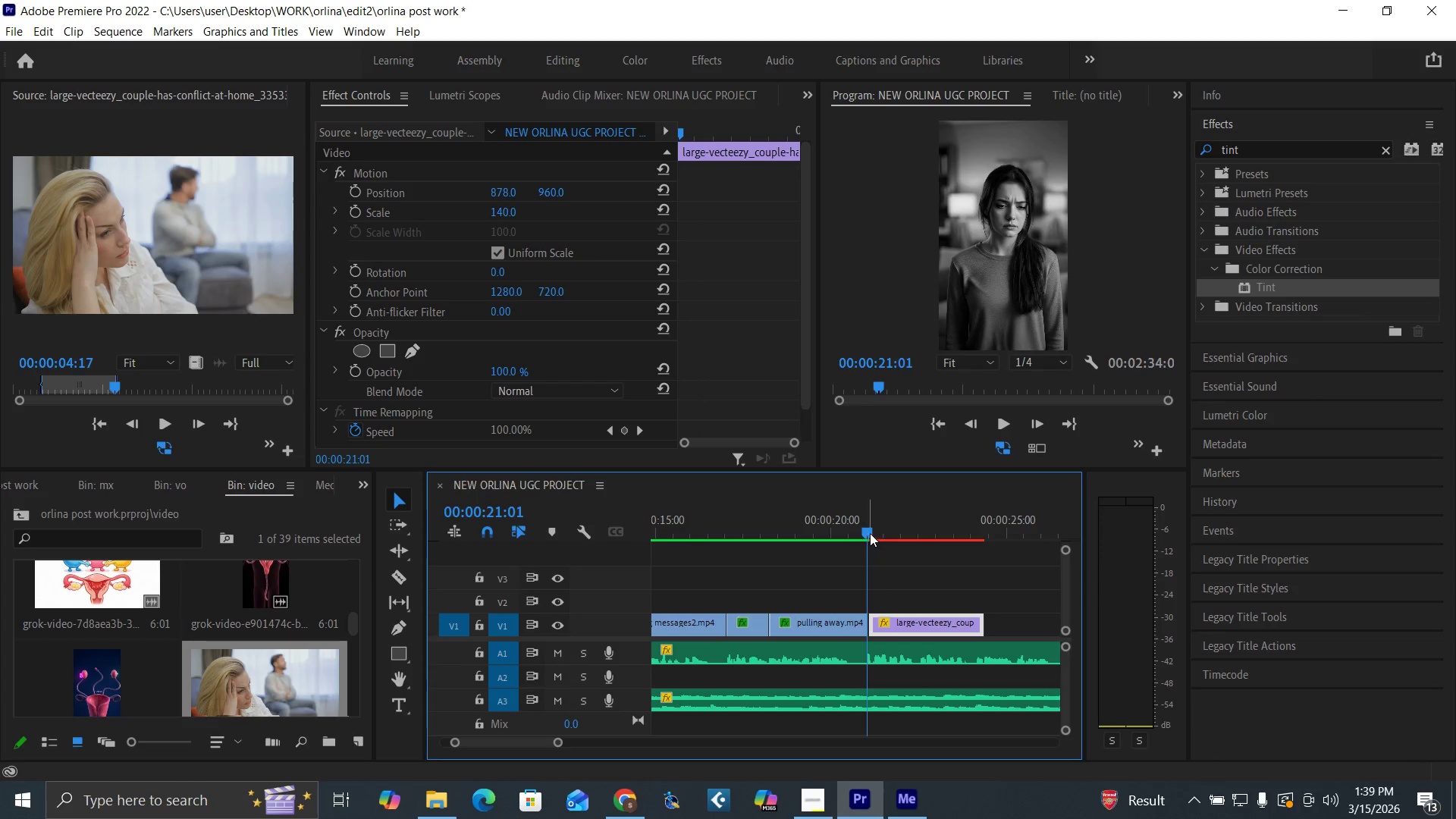 
key(ArrowRight)
 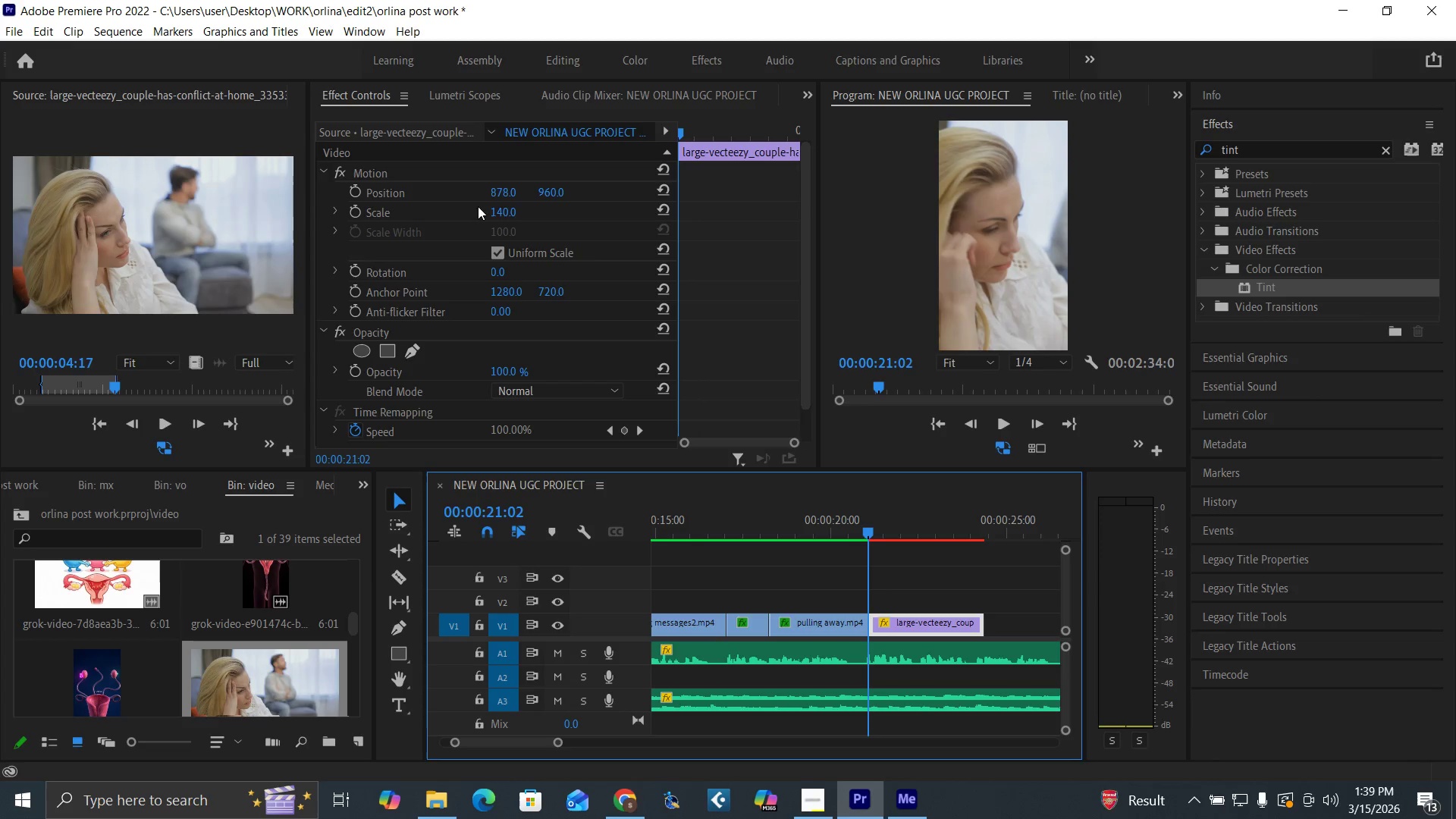 
left_click_drag(start_coordinate=[505, 189], to_coordinate=[315, 283])
 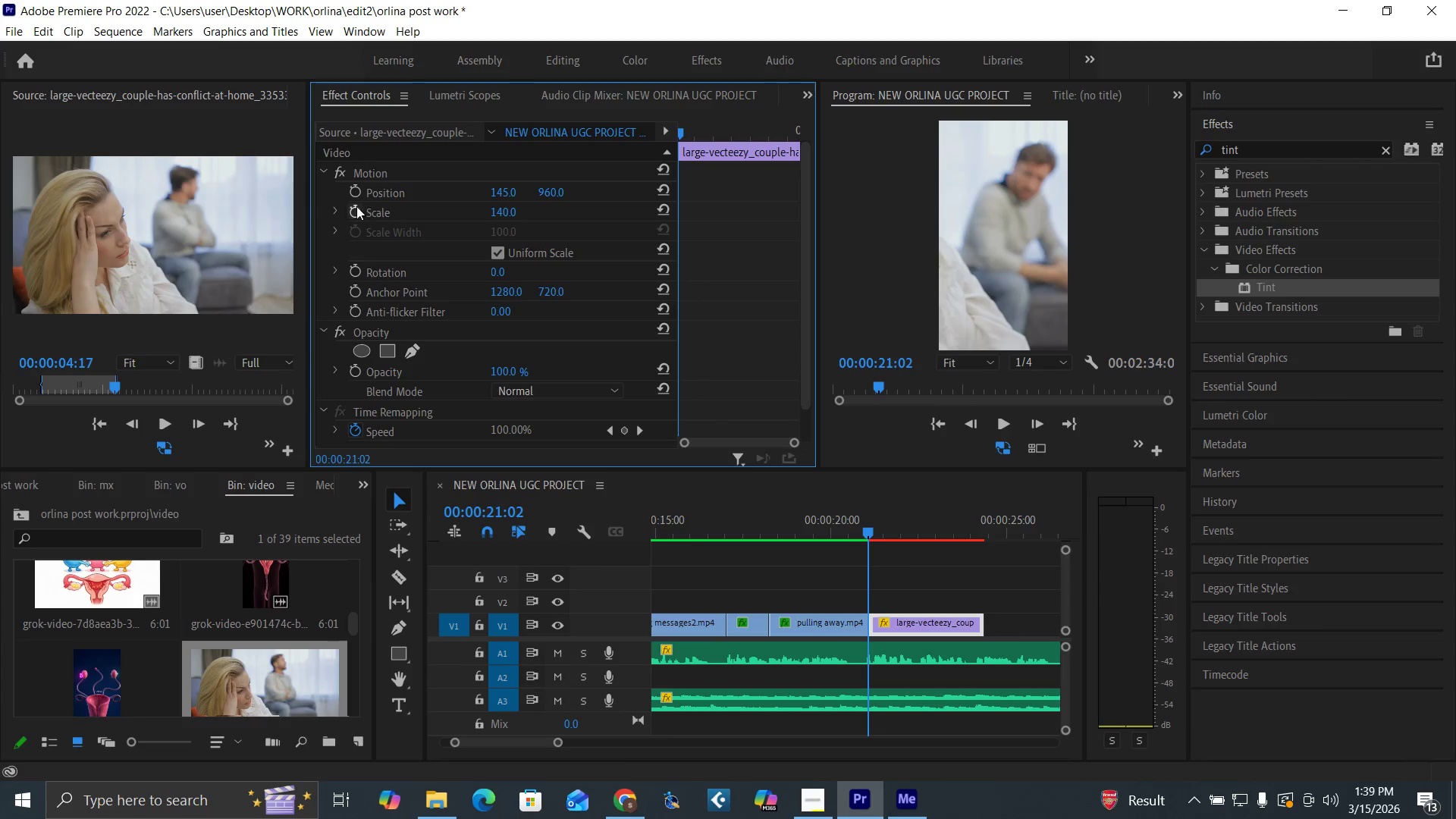 
left_click([353, 209])
 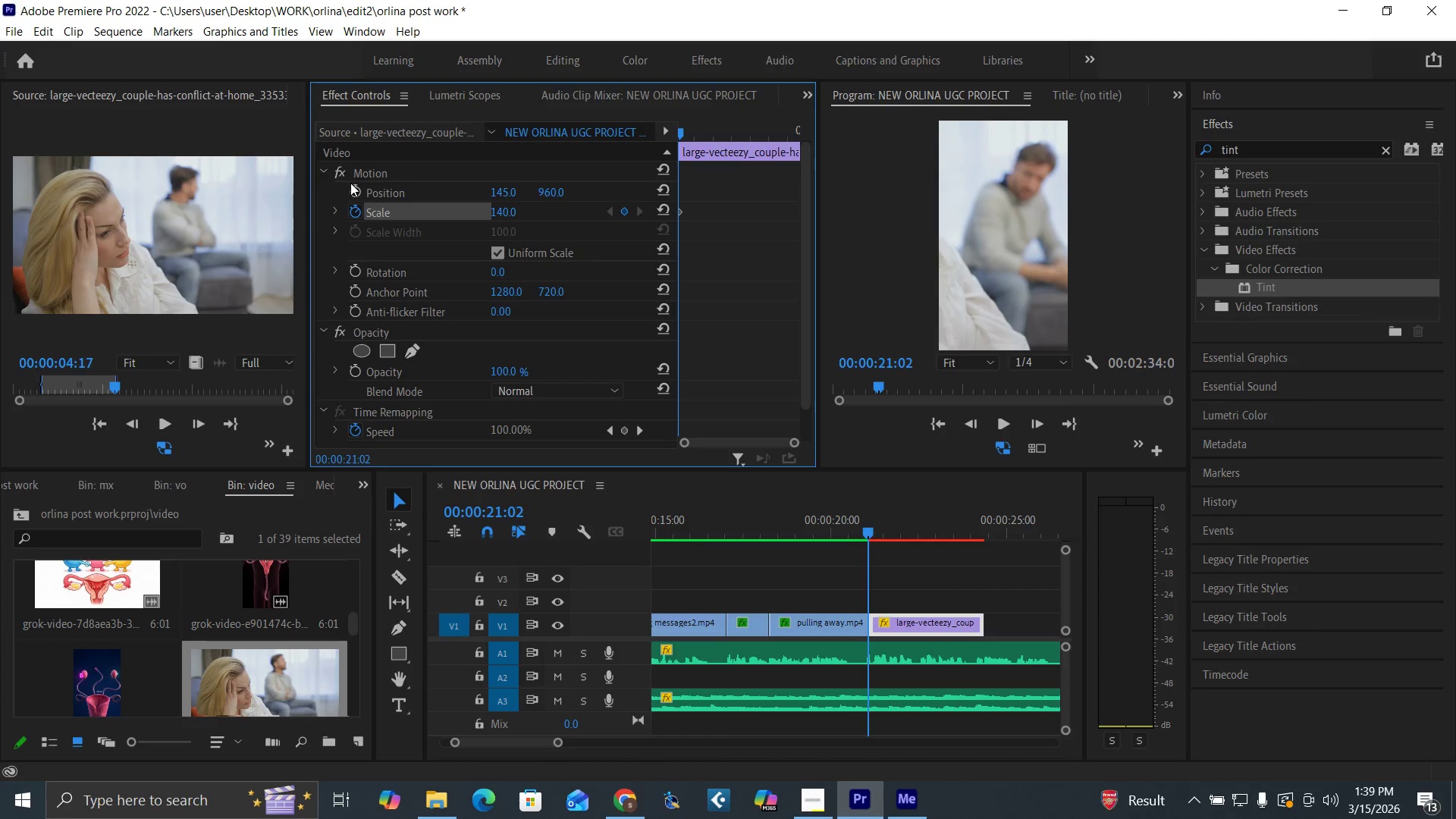 
left_click([353, 190])
 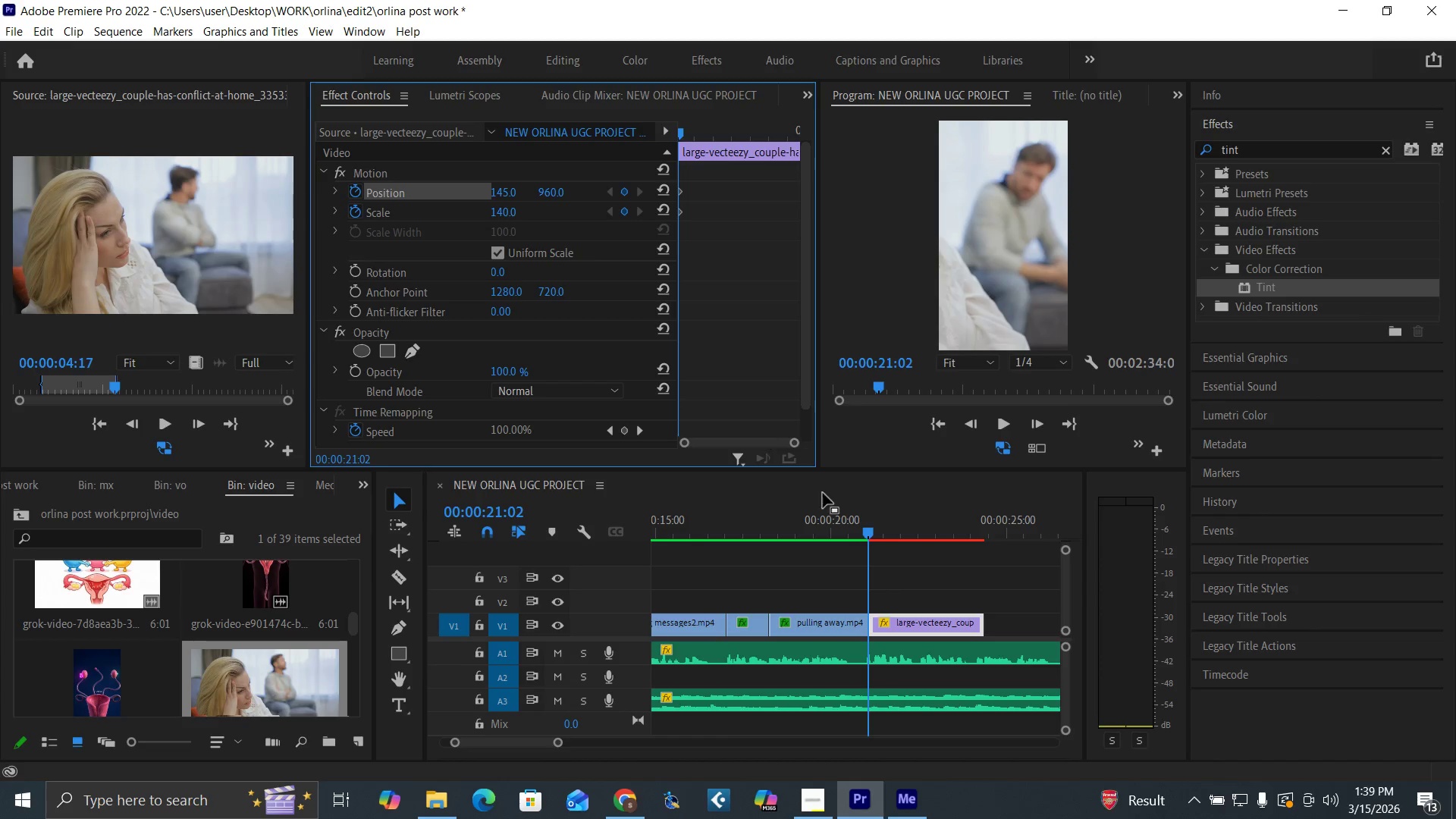 
key(Space)
 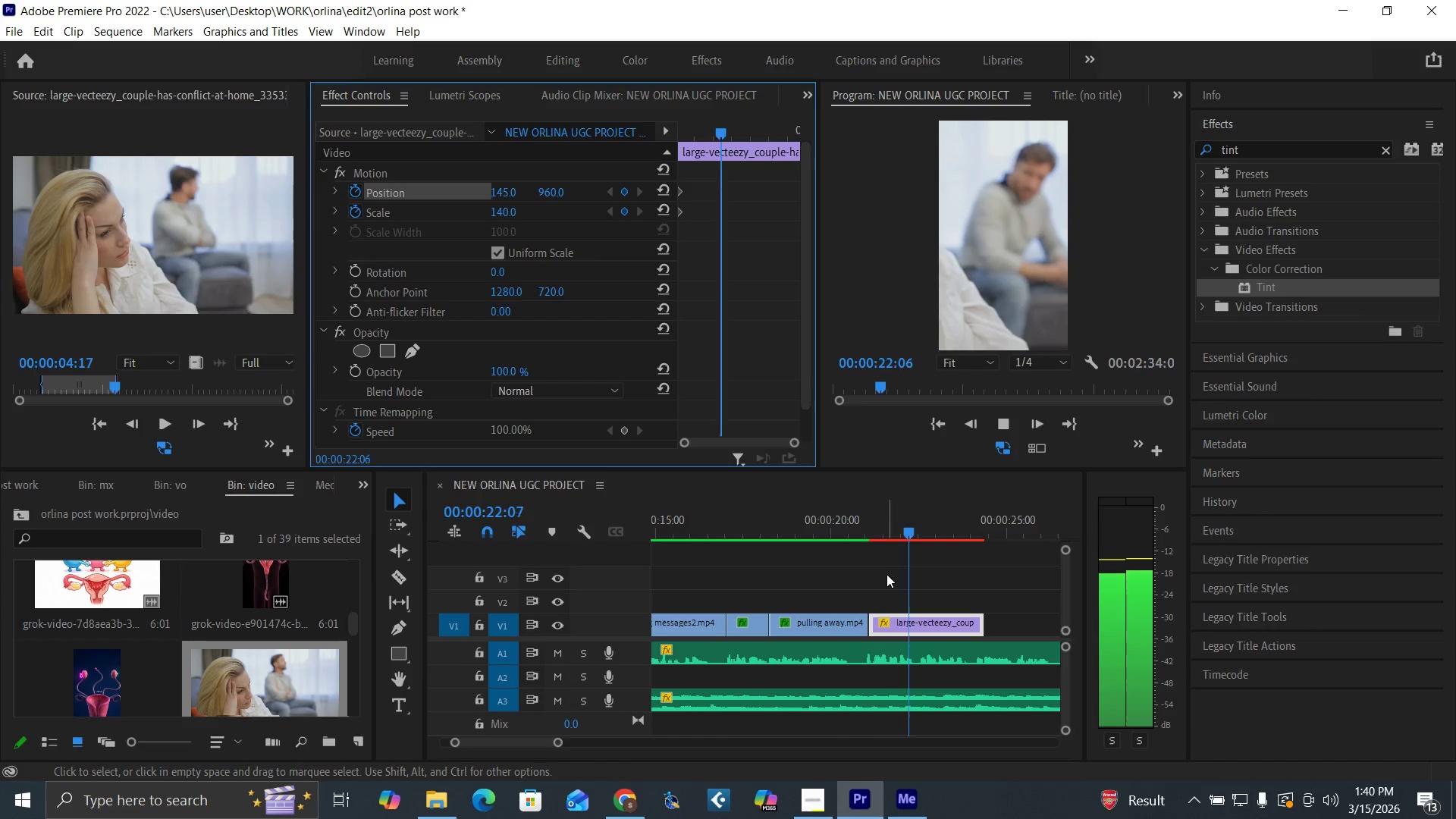 
key(Space)
 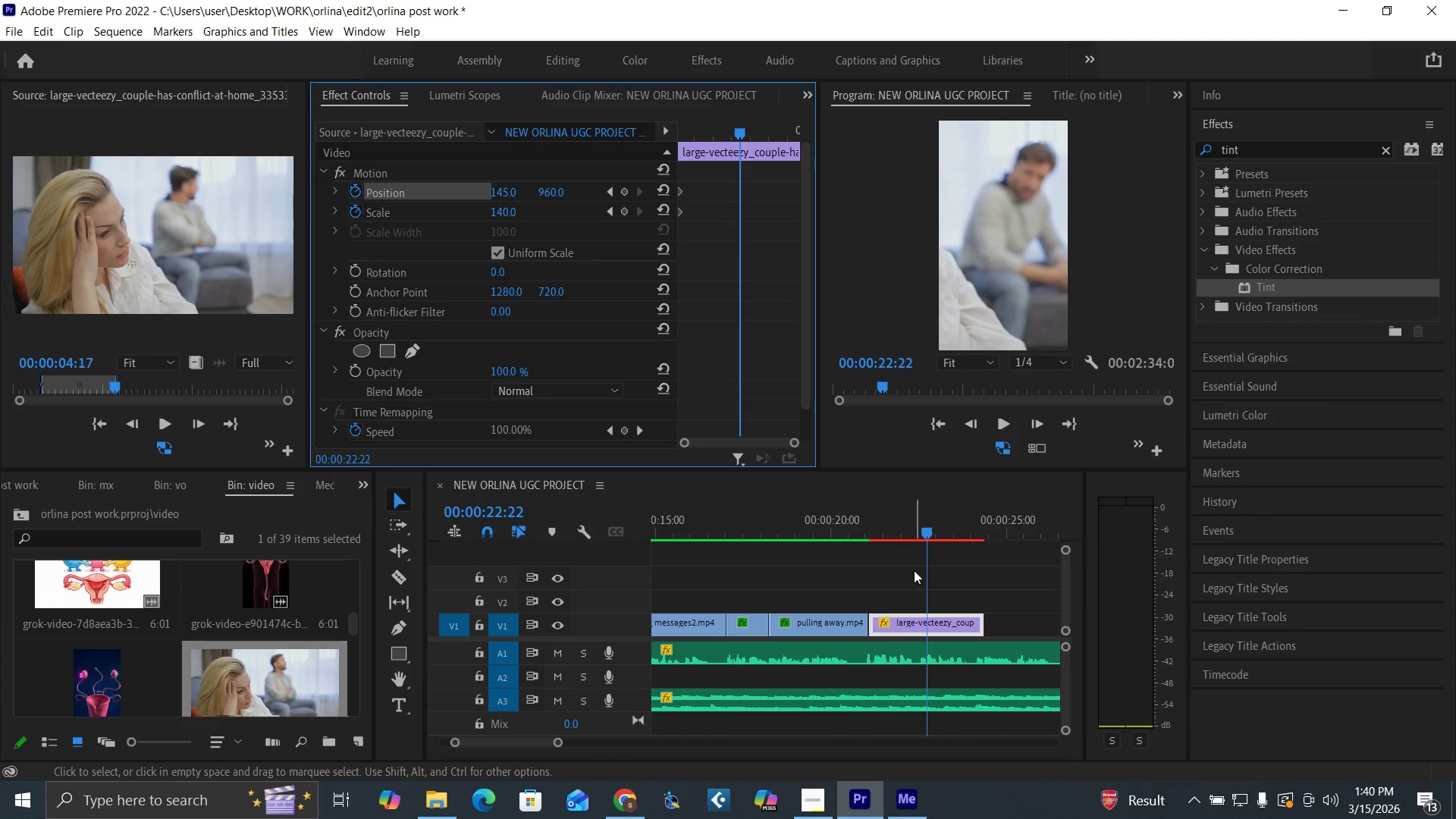 
key(Space)
 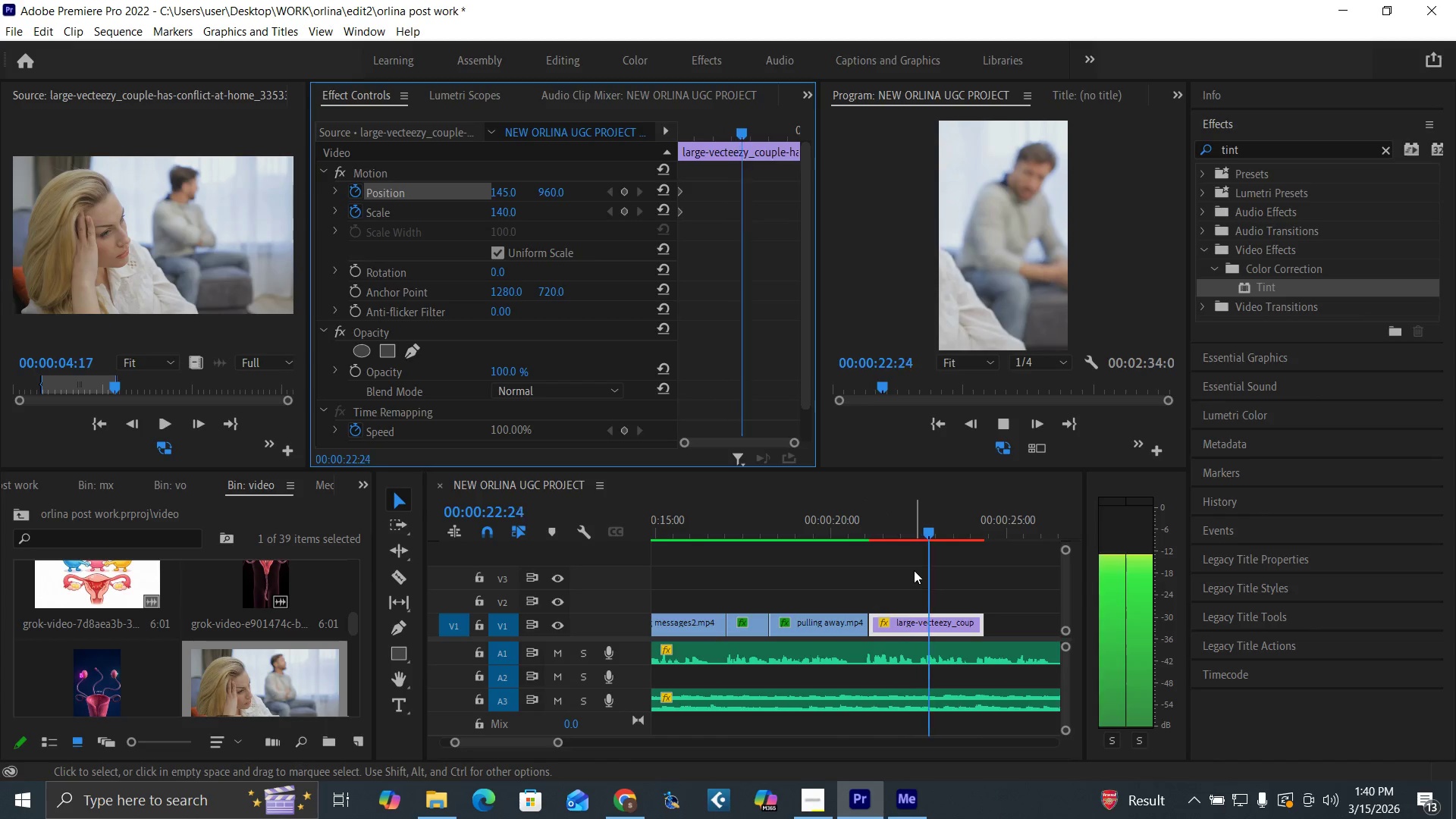 
key(Space)
 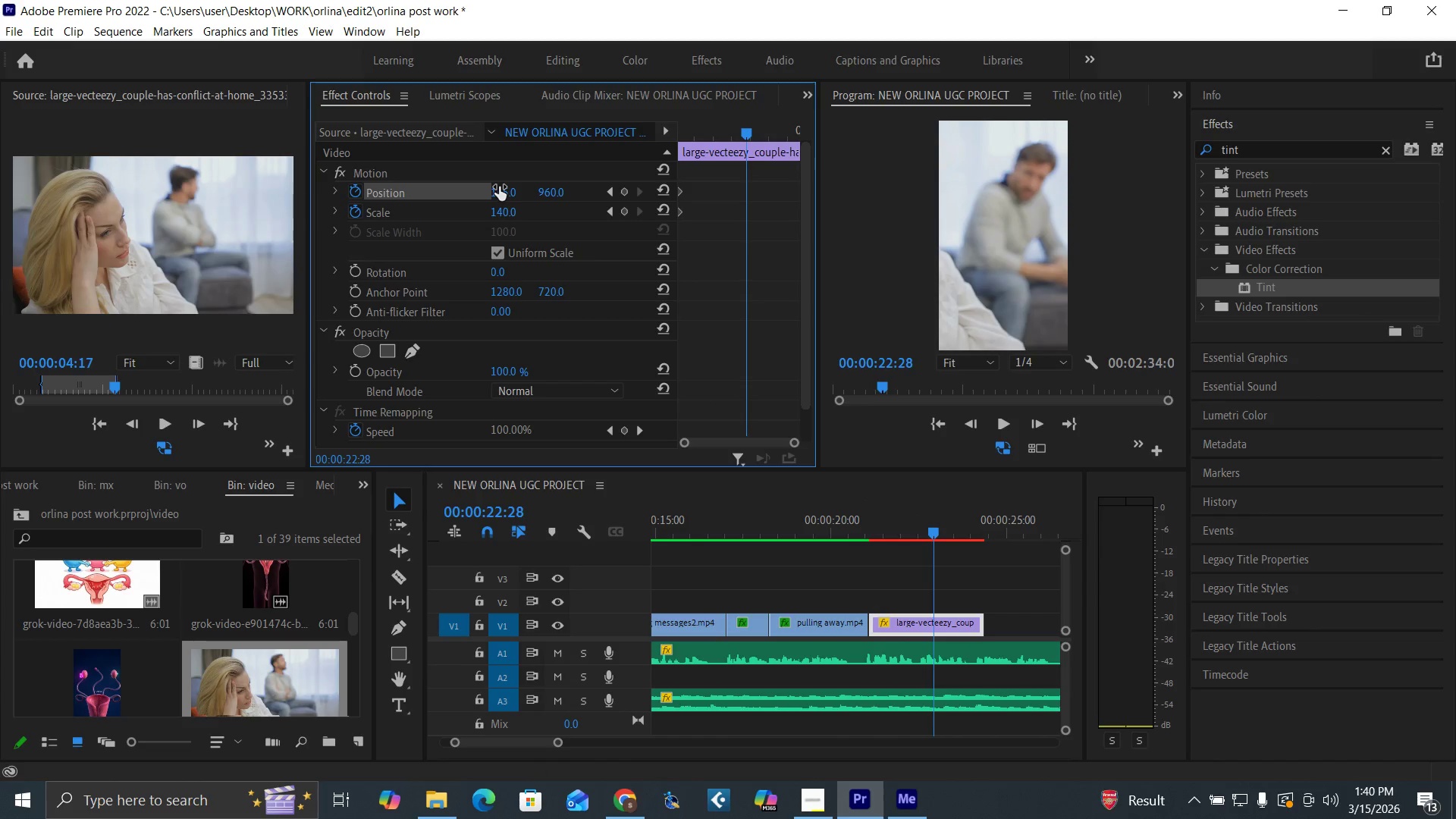 
left_click_drag(start_coordinate=[497, 192], to_coordinate=[1290, 208])
 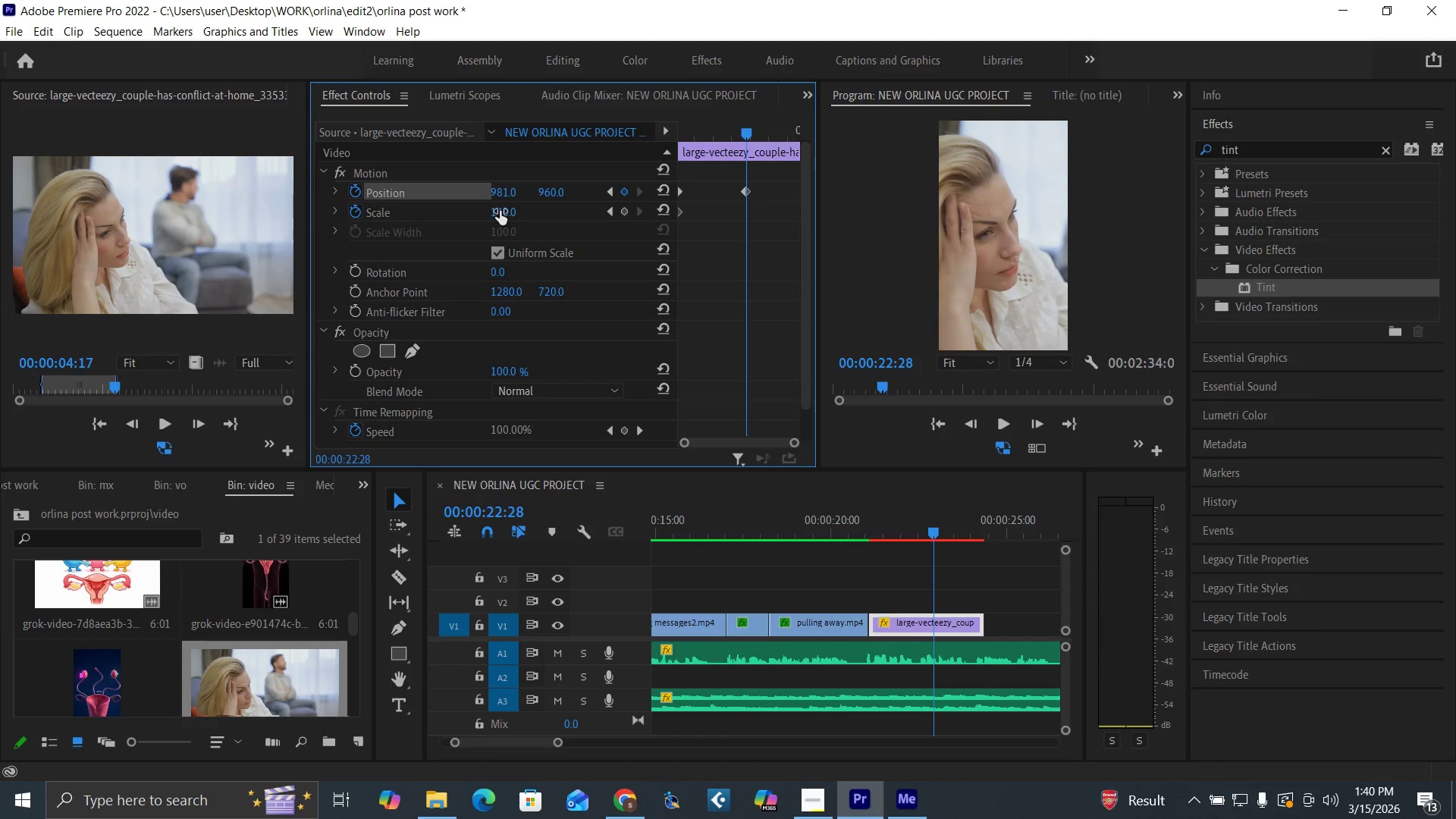 
left_click([500, 212])
 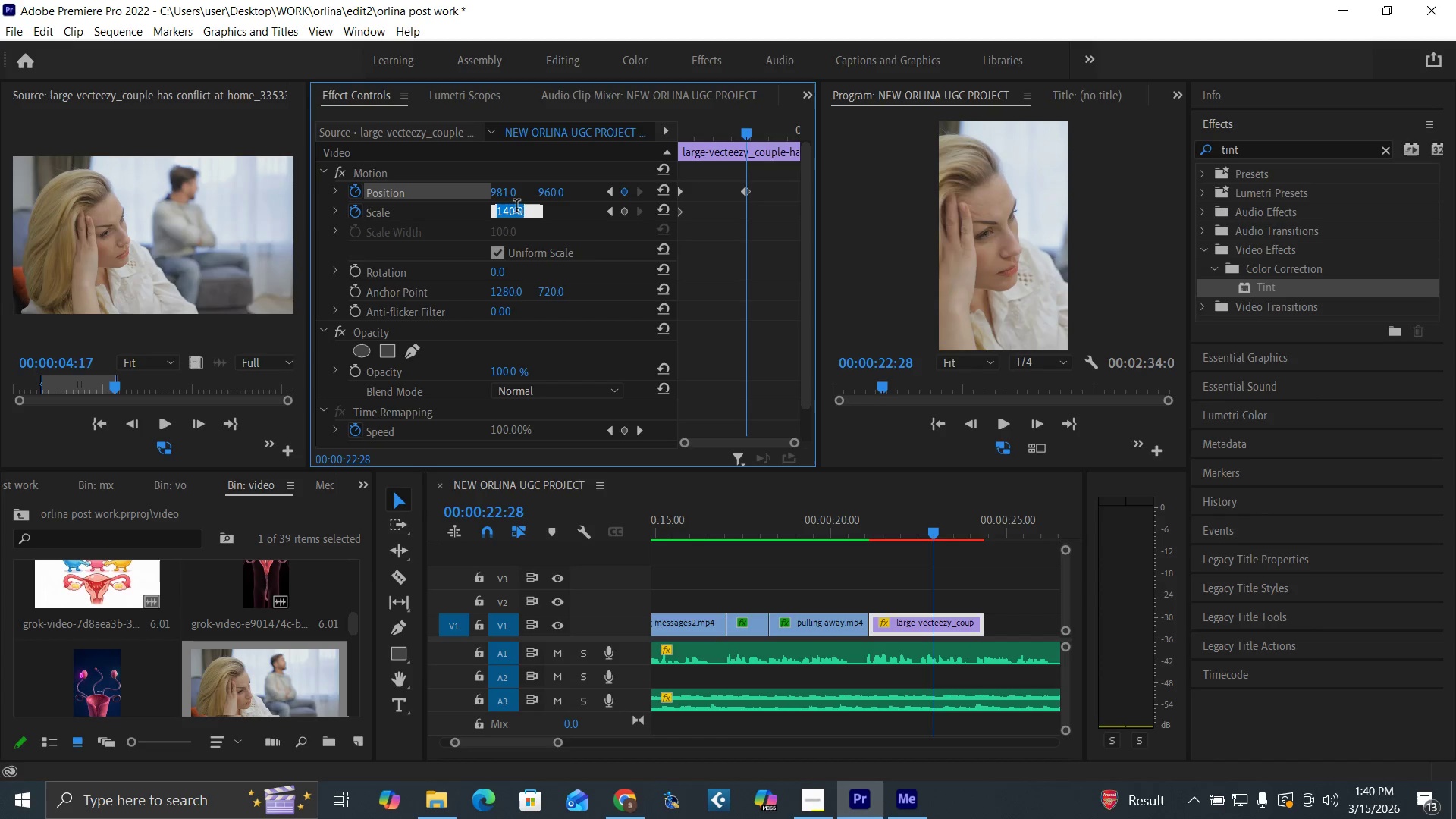 
type(155)
 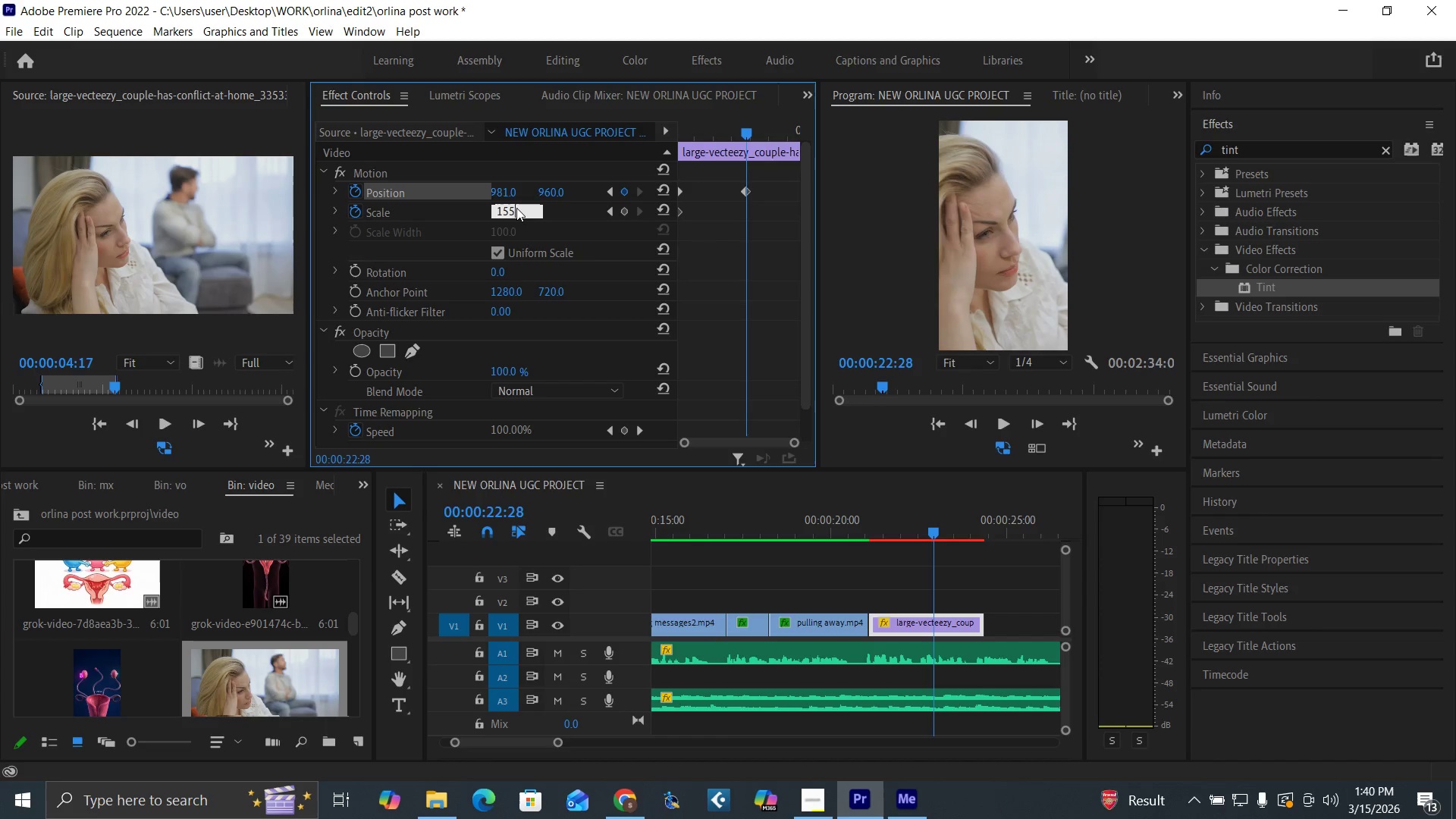 
key(Enter)
 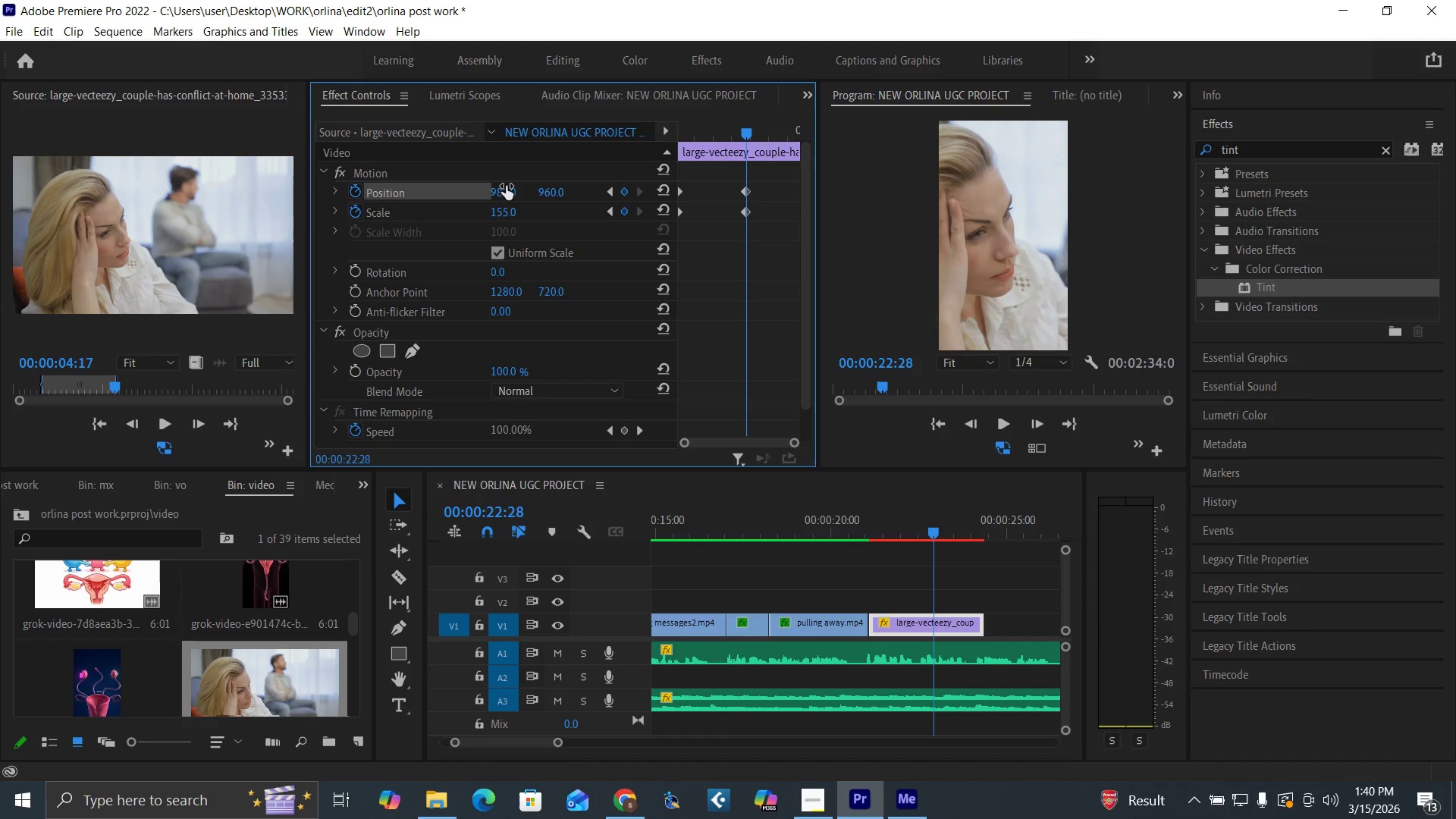 
left_click_drag(start_coordinate=[501, 193], to_coordinate=[704, 191])
 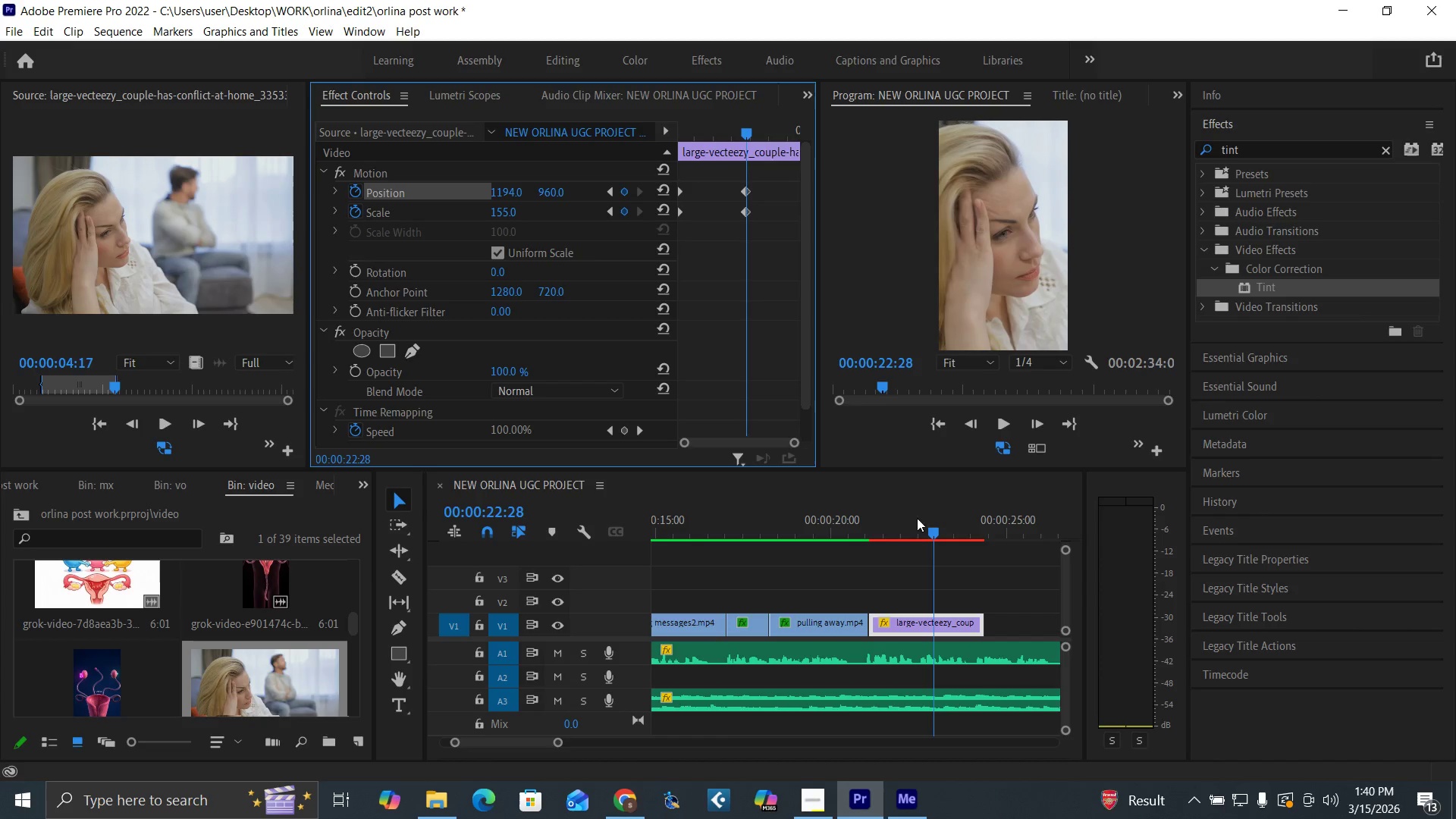 
left_click([861, 527])
 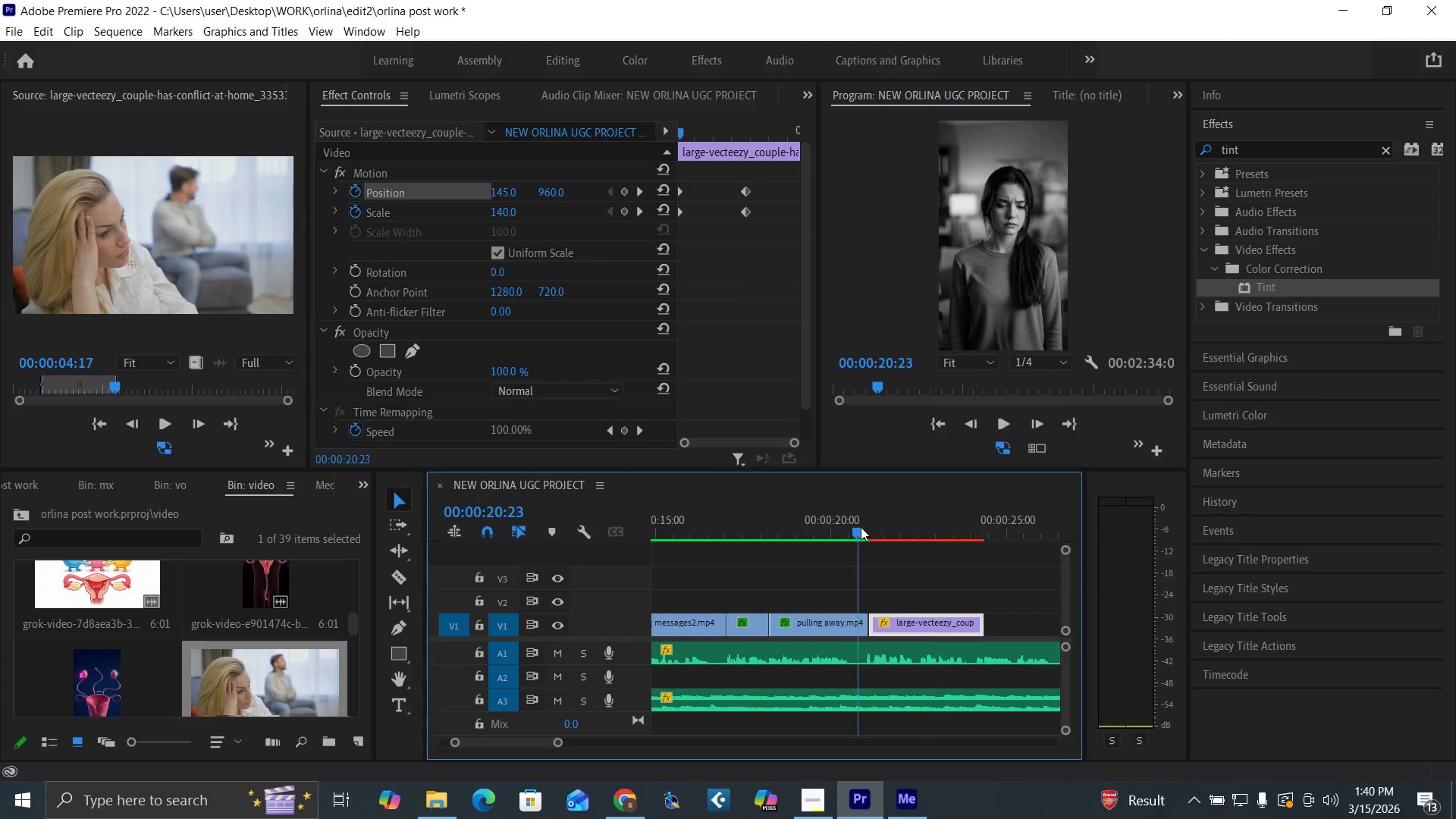 
key(Space)
 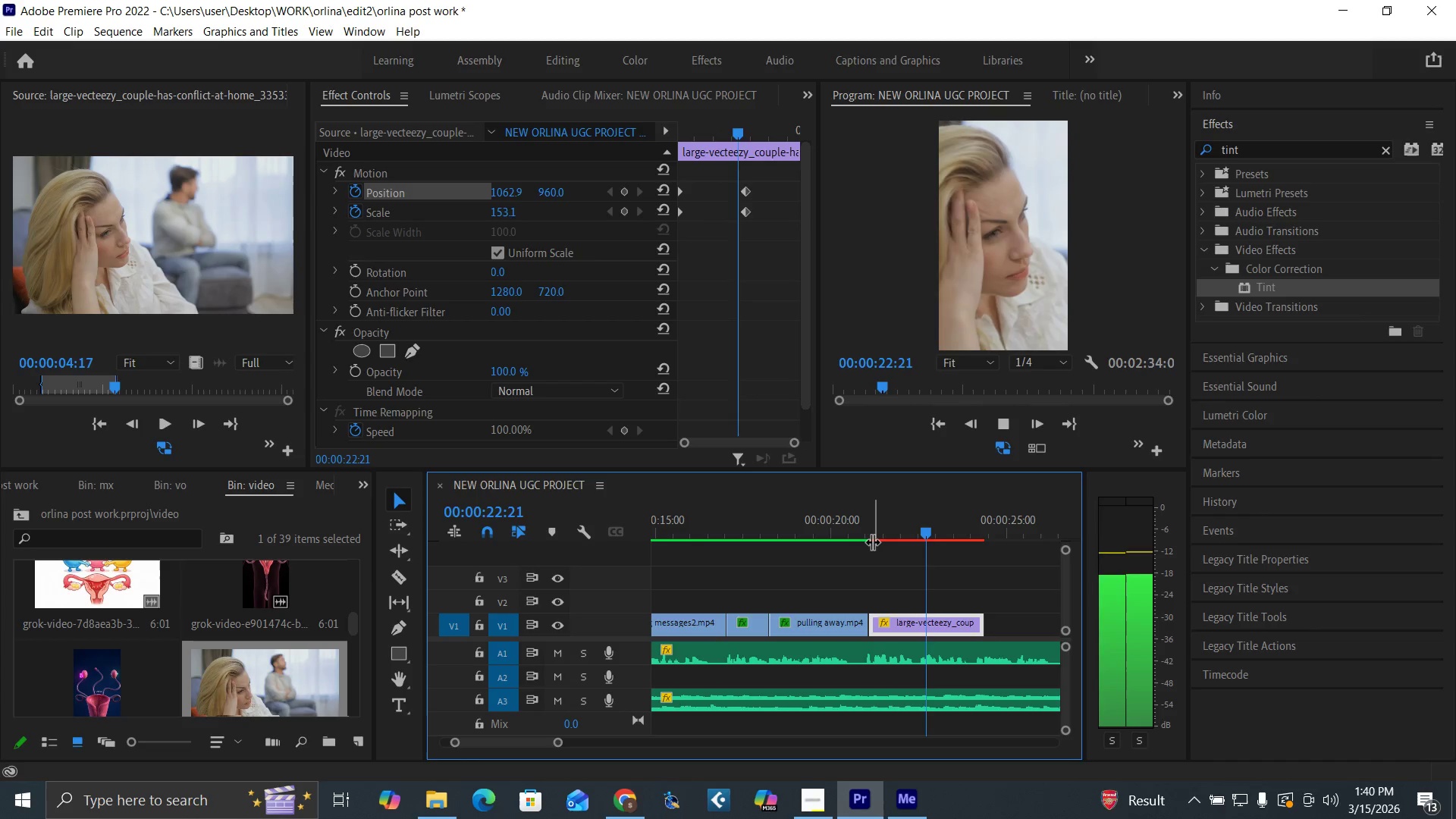 
key(Space)
 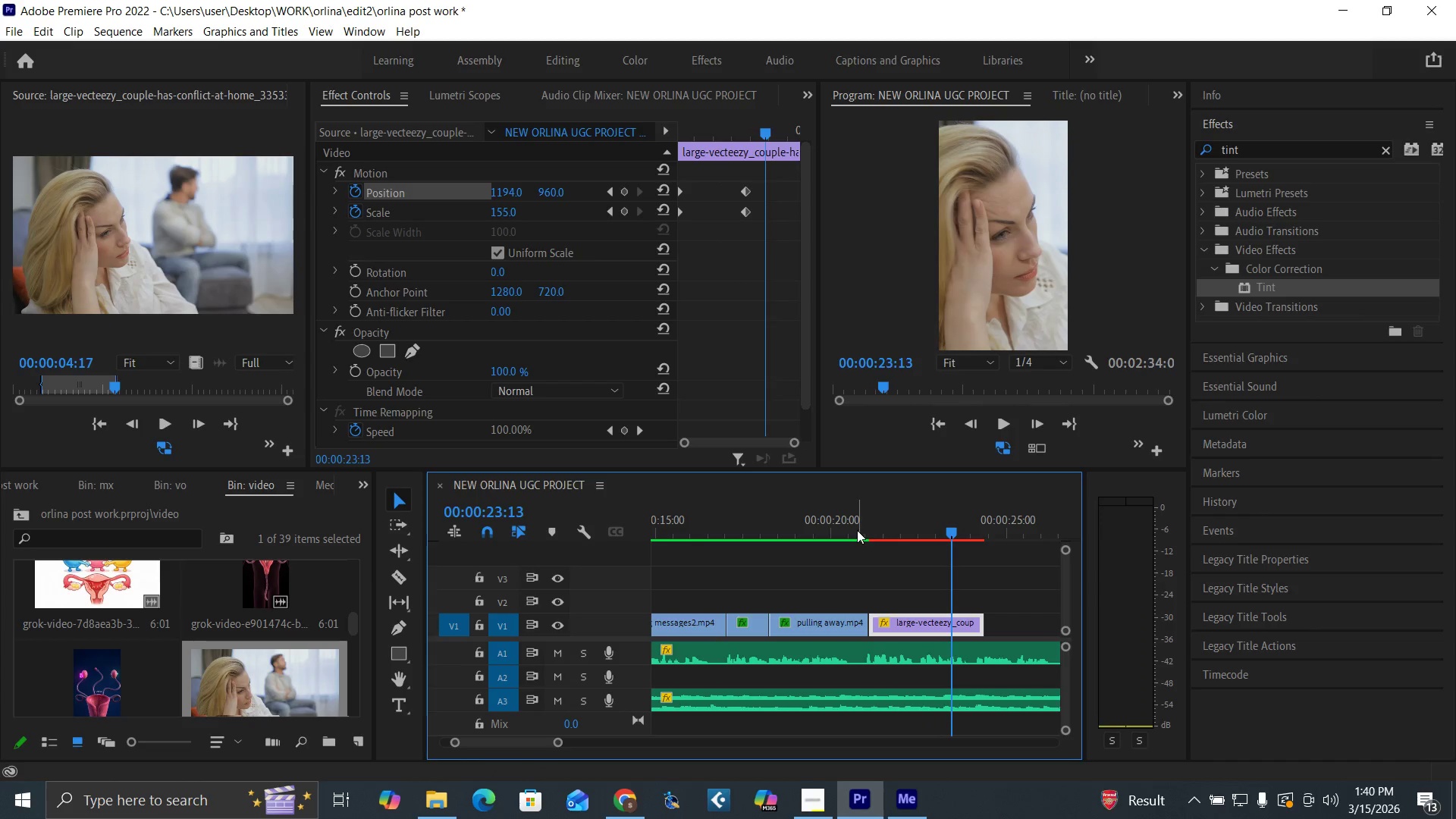 
left_click([857, 530])
 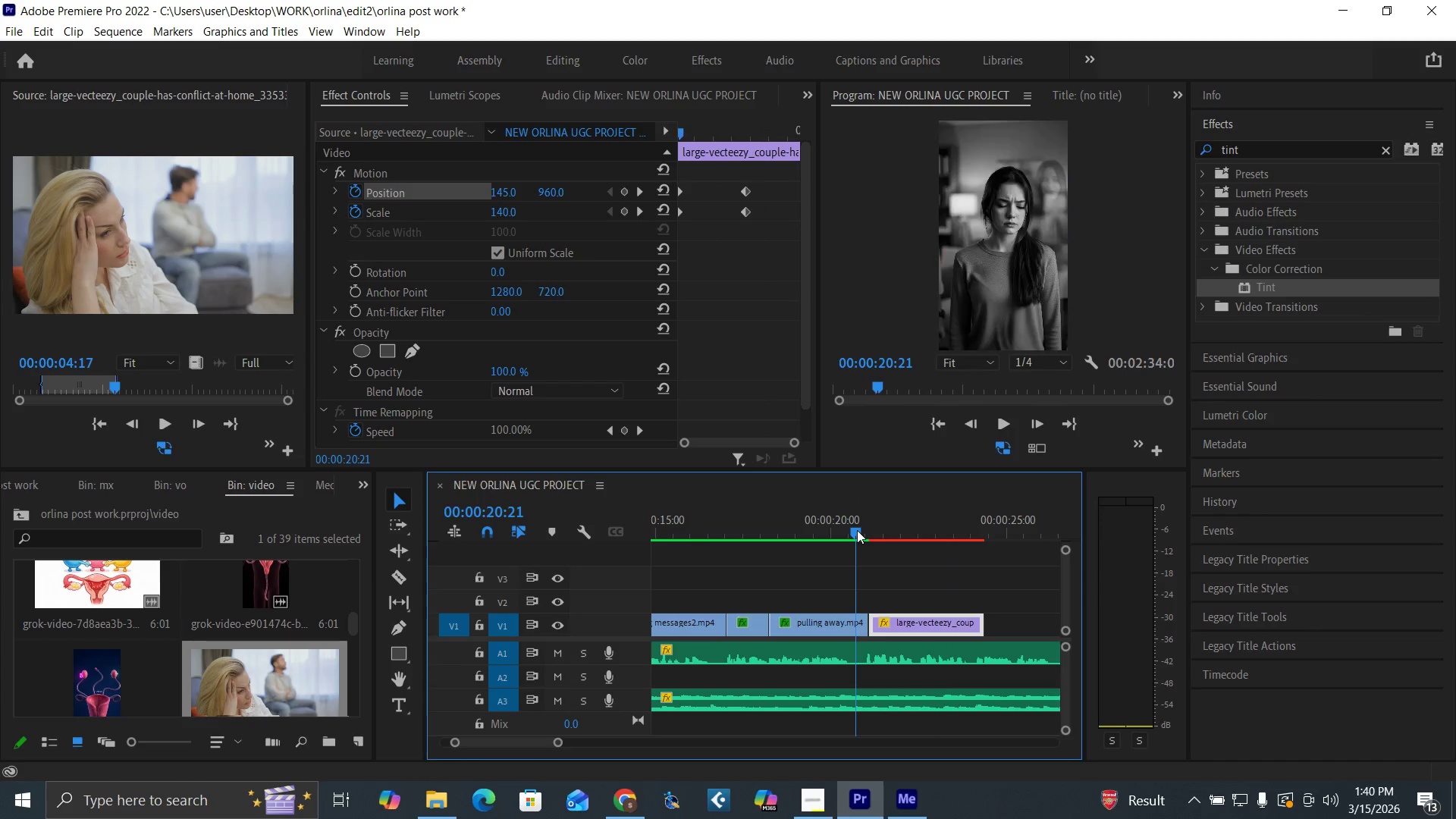 
key(Space)
 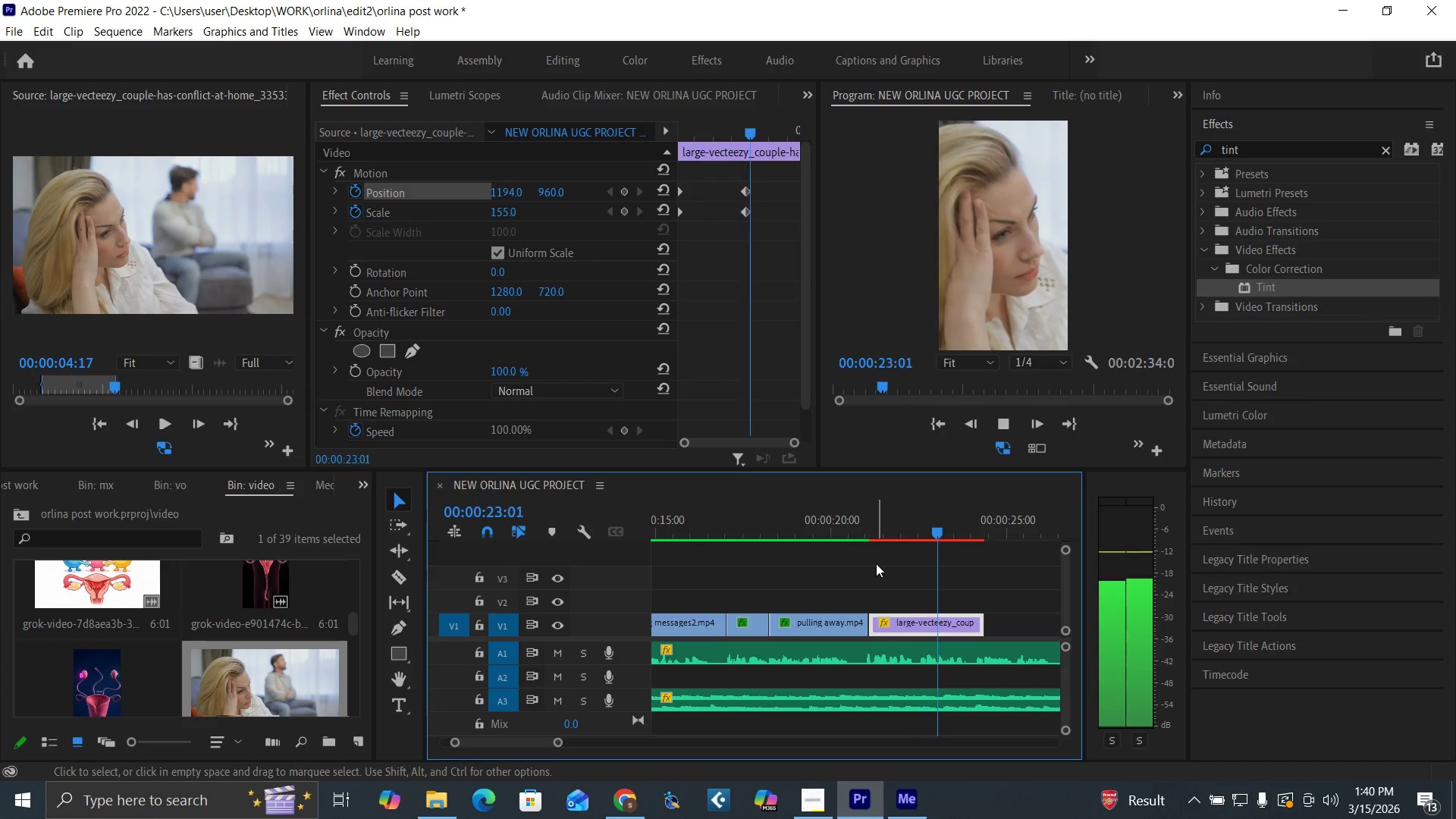 
key(Space)
 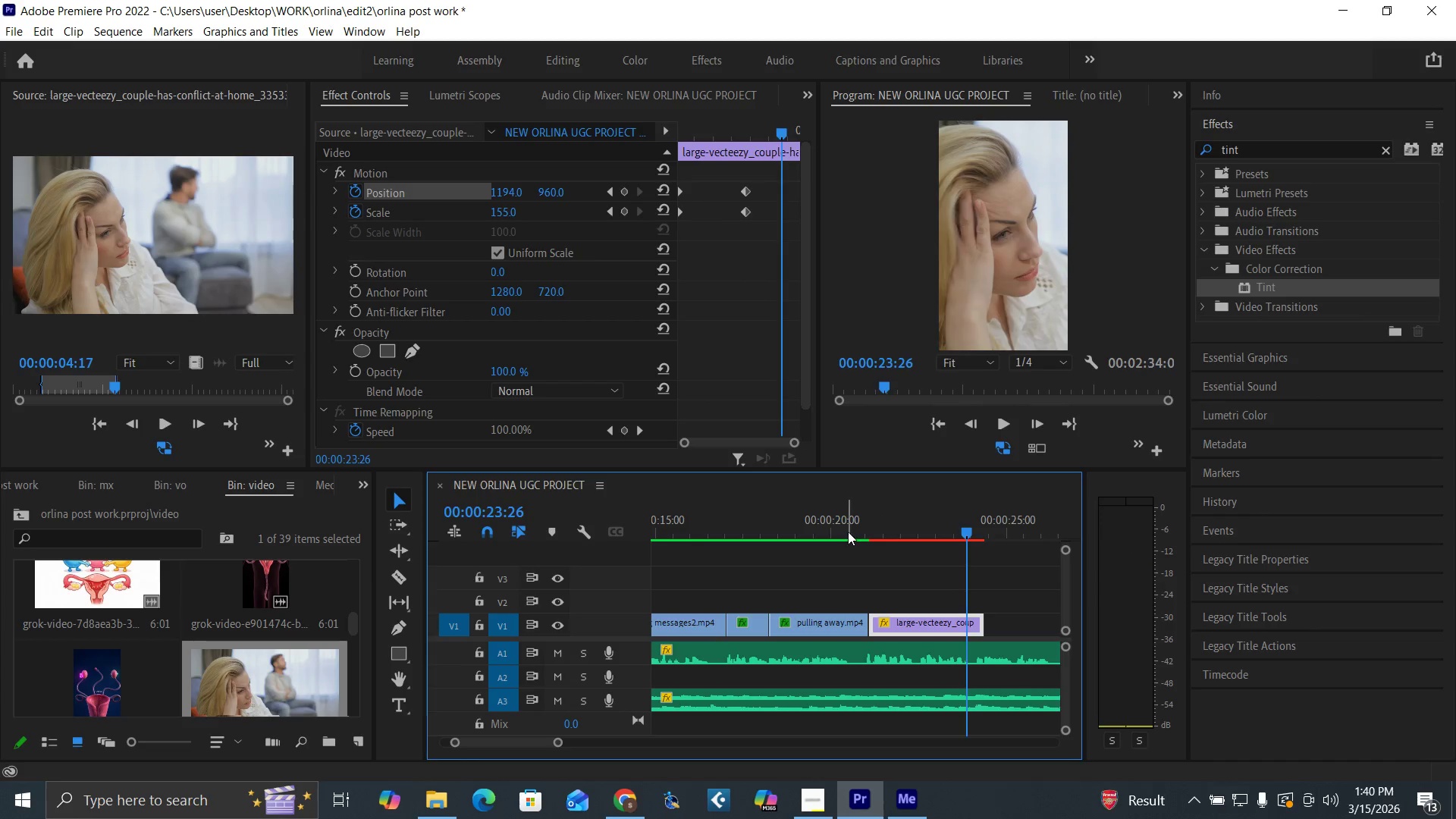 
key(Space)
 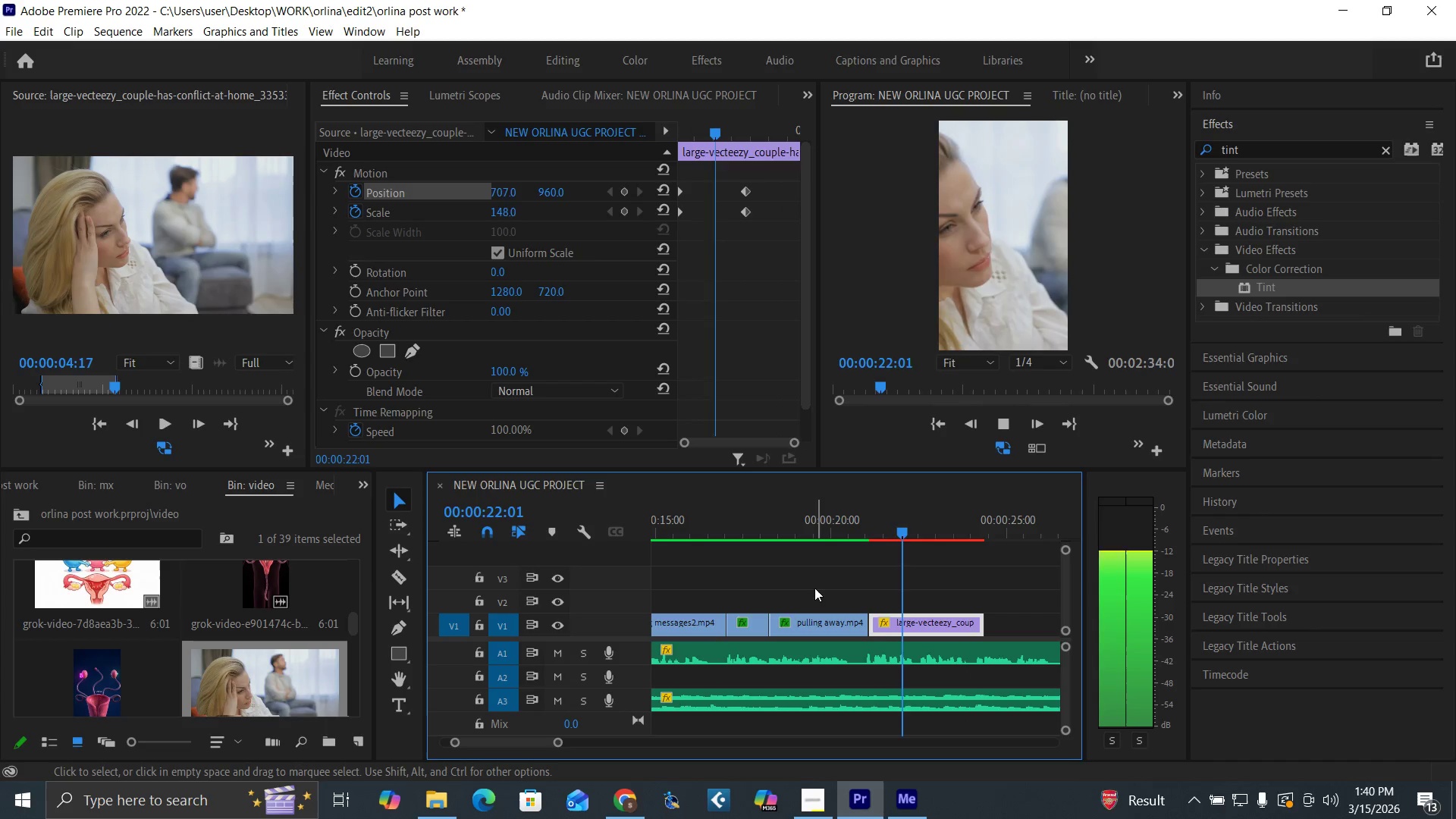 
key(Space)
 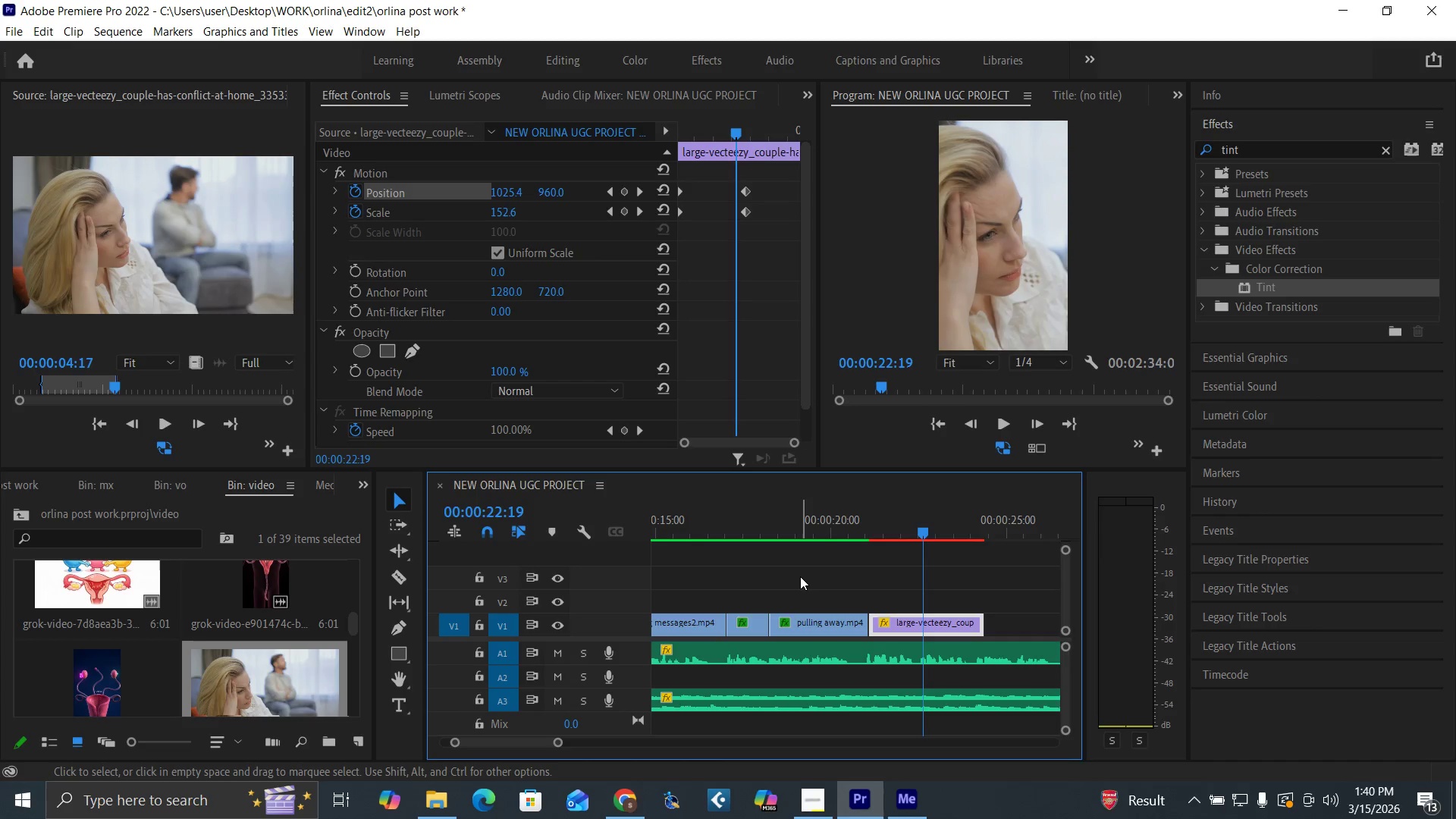 
key(Control+S)
 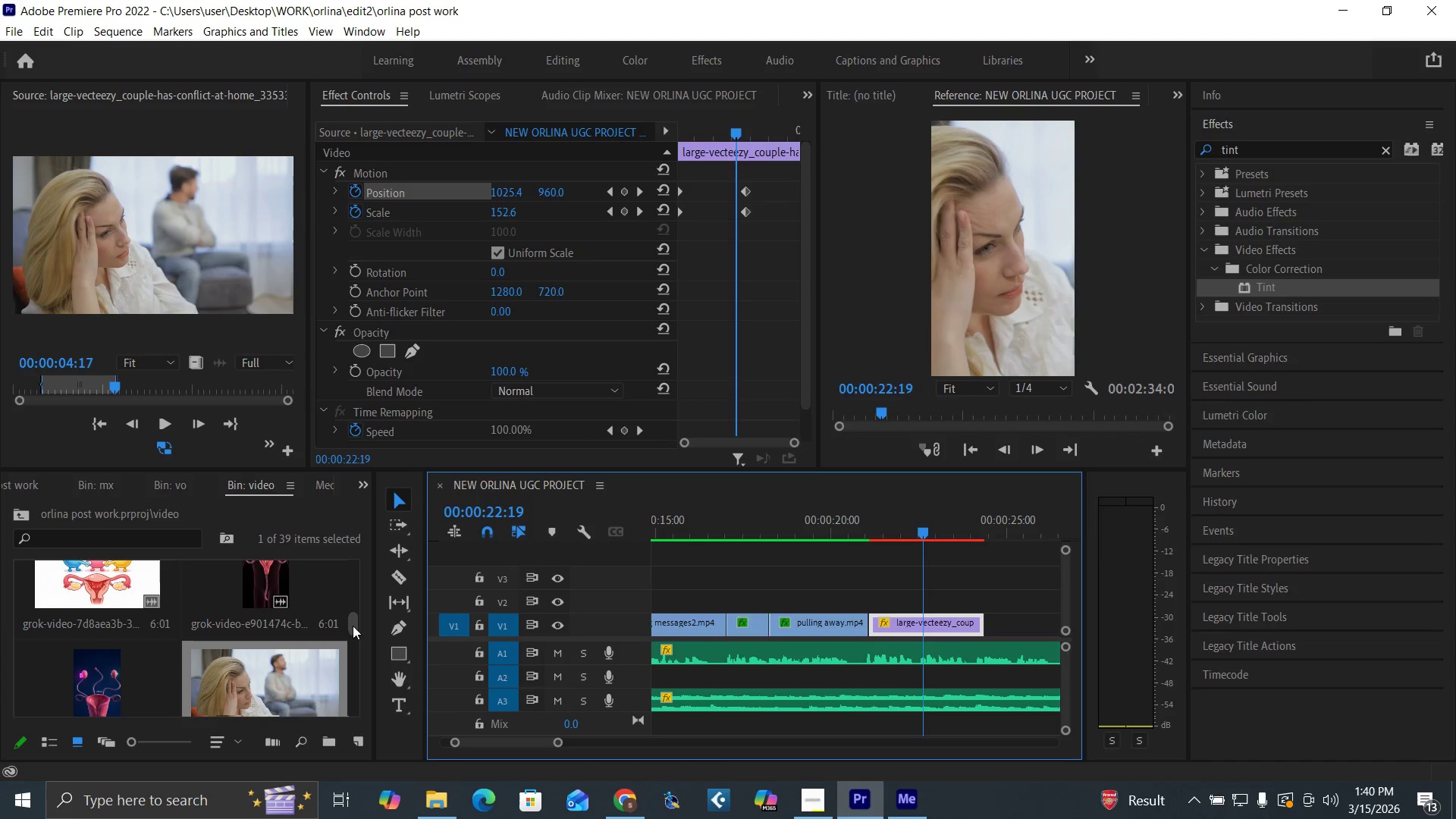 
left_click_drag(start_coordinate=[352, 621], to_coordinate=[356, 648])
 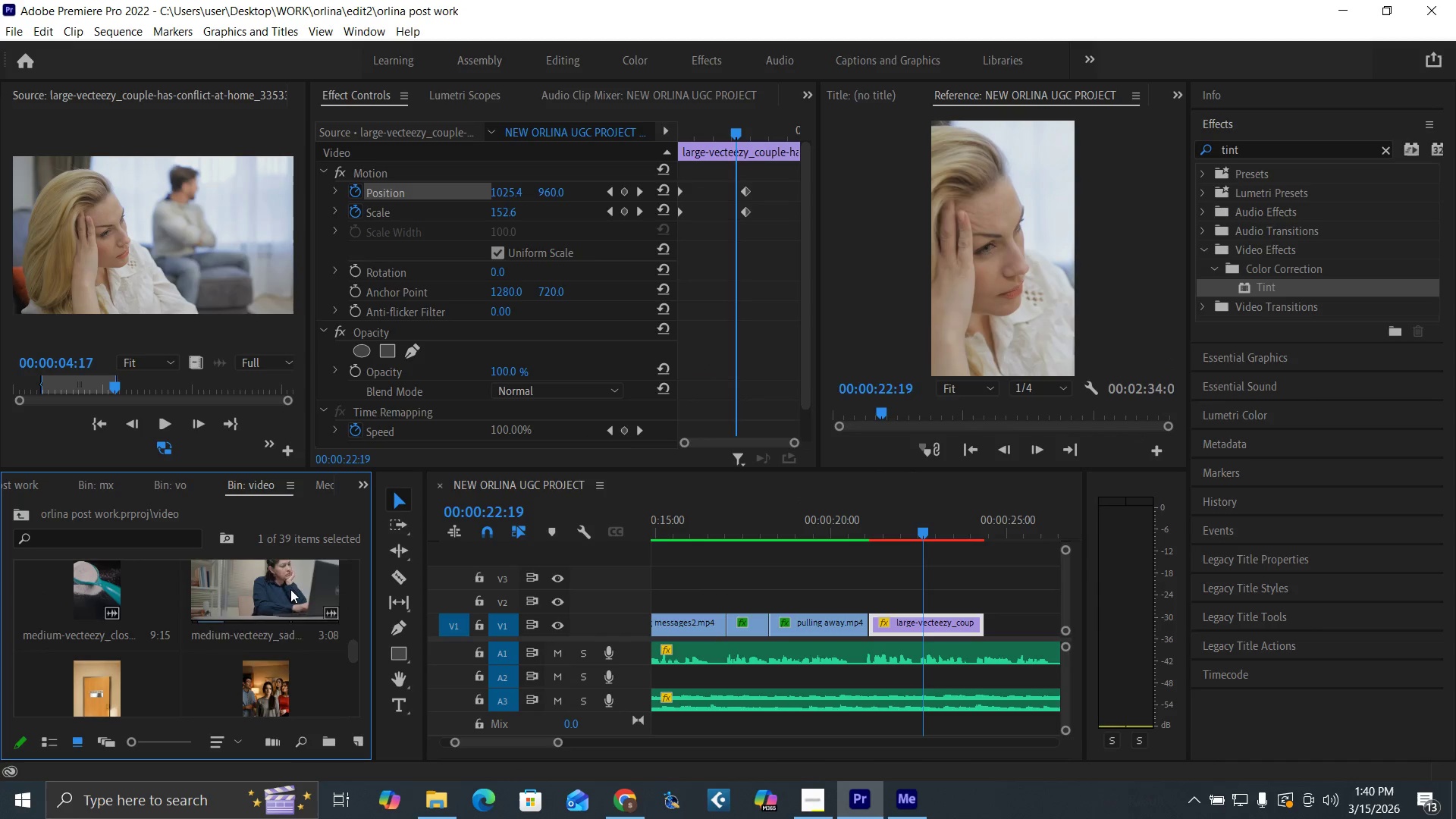 
double_click([290, 589])
 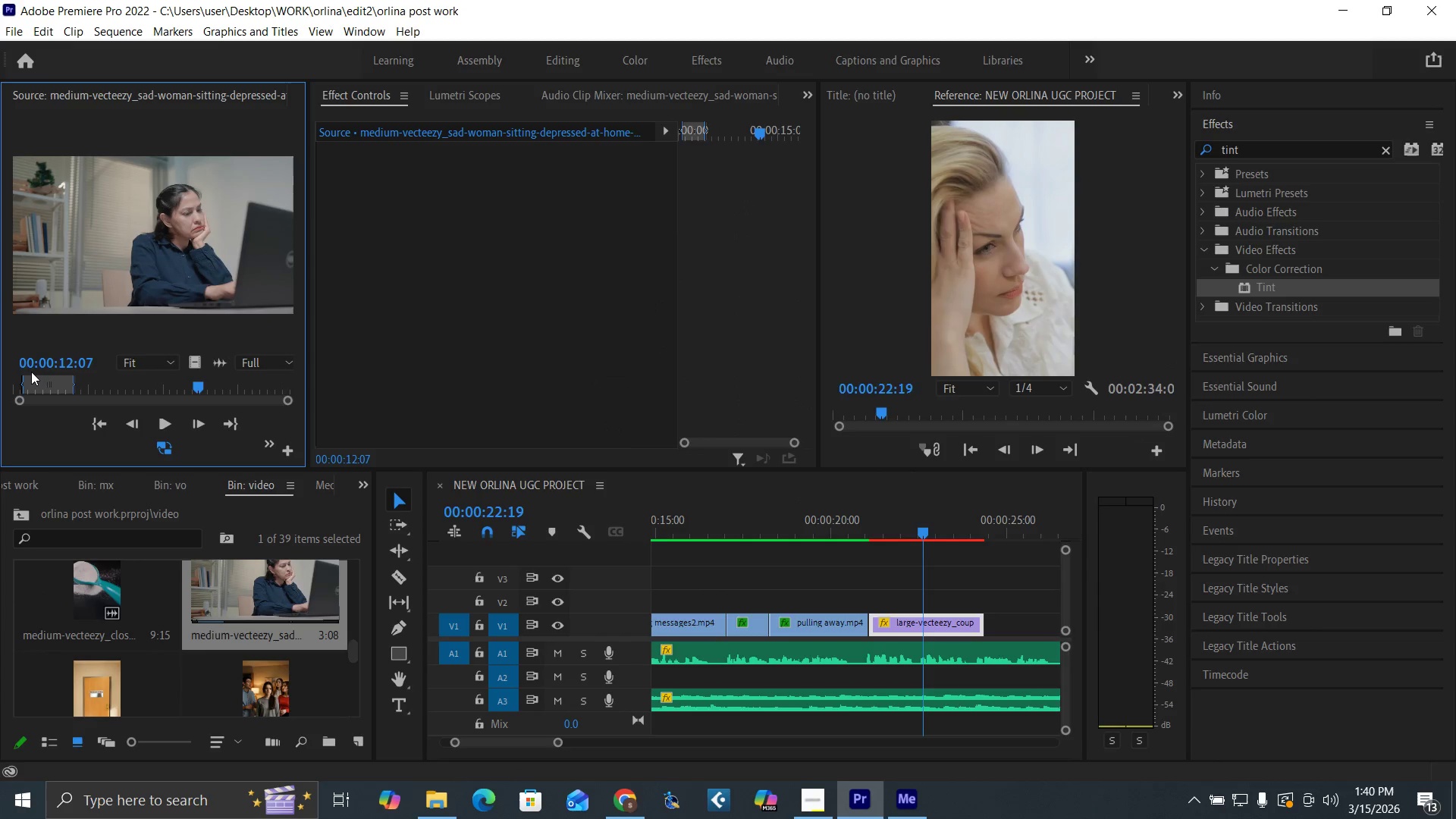 
left_click_drag(start_coordinate=[36, 381], to_coordinate=[76, 396])
 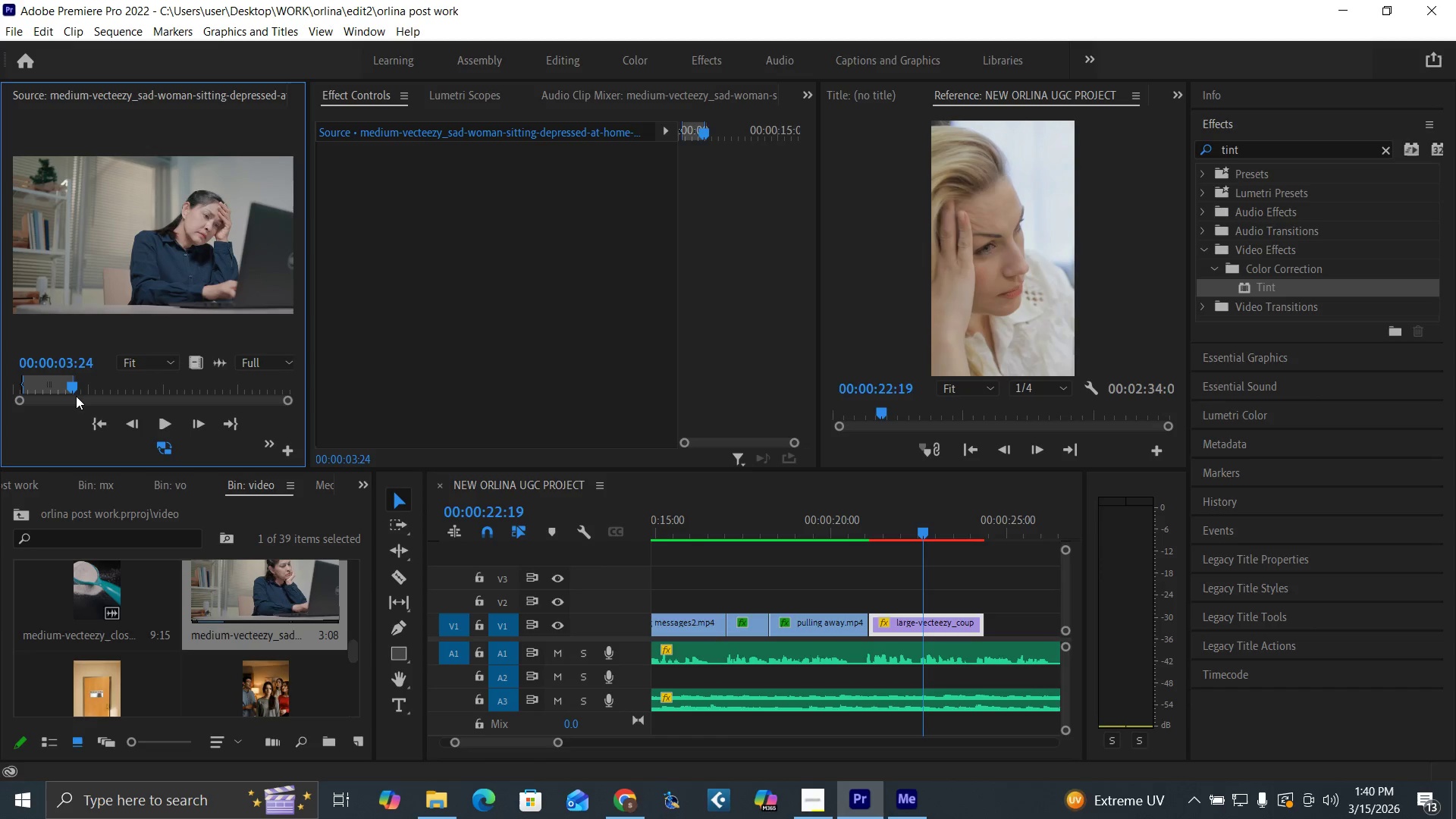 
key(O)
 